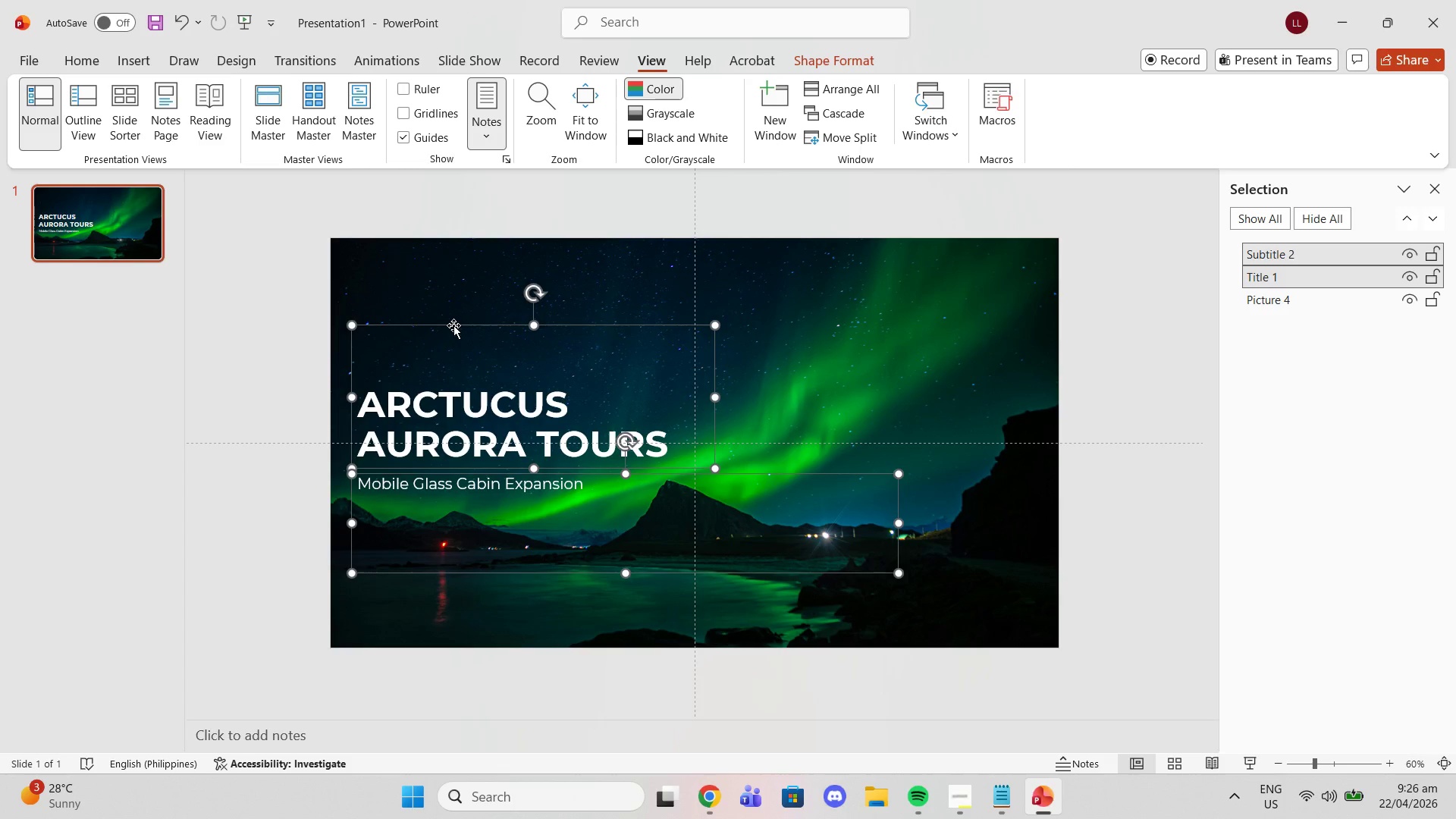 
left_click_drag(start_coordinate=[453, 325], to_coordinate=[468, 325])
 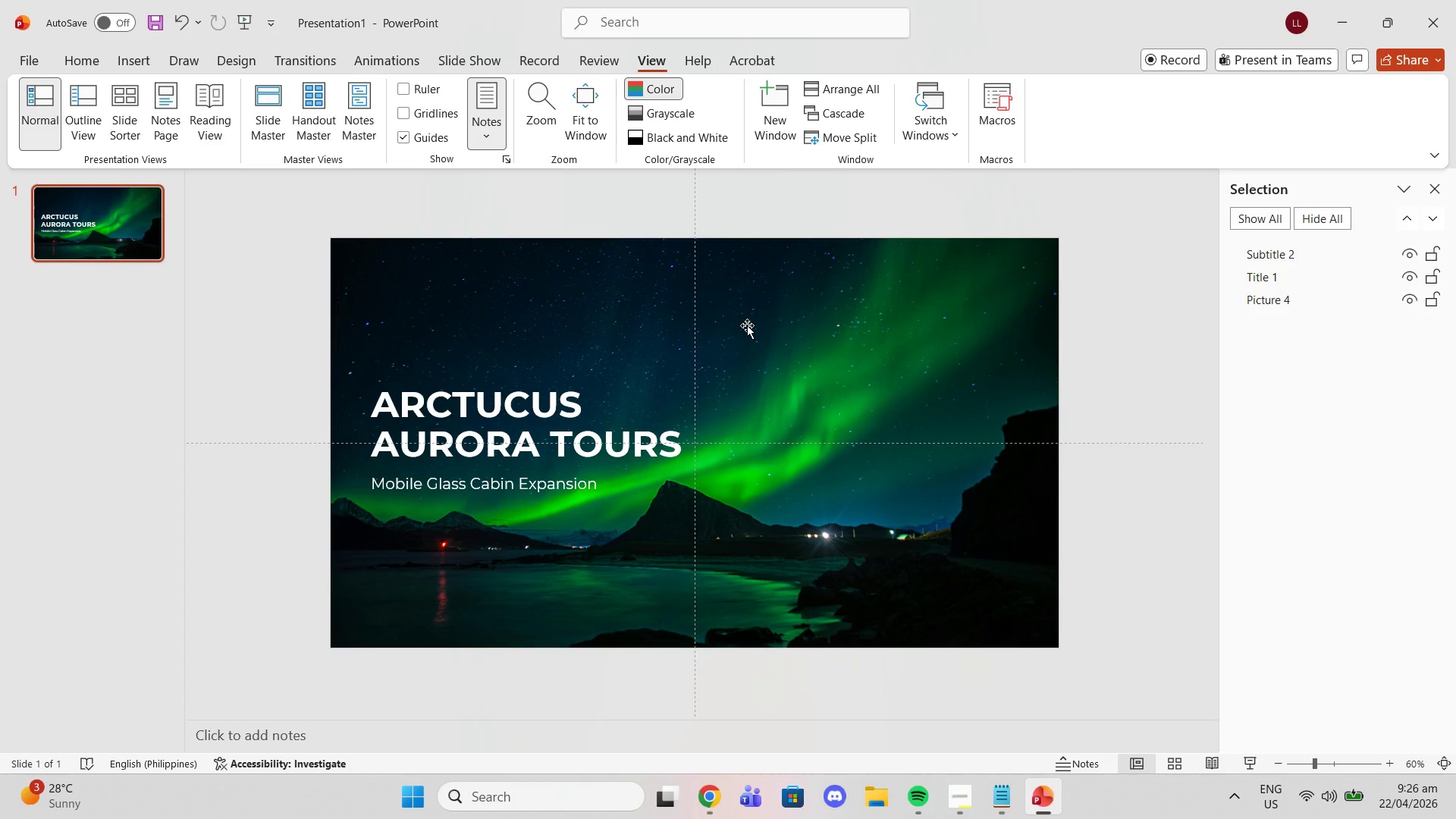 
left_click([537, 398])
 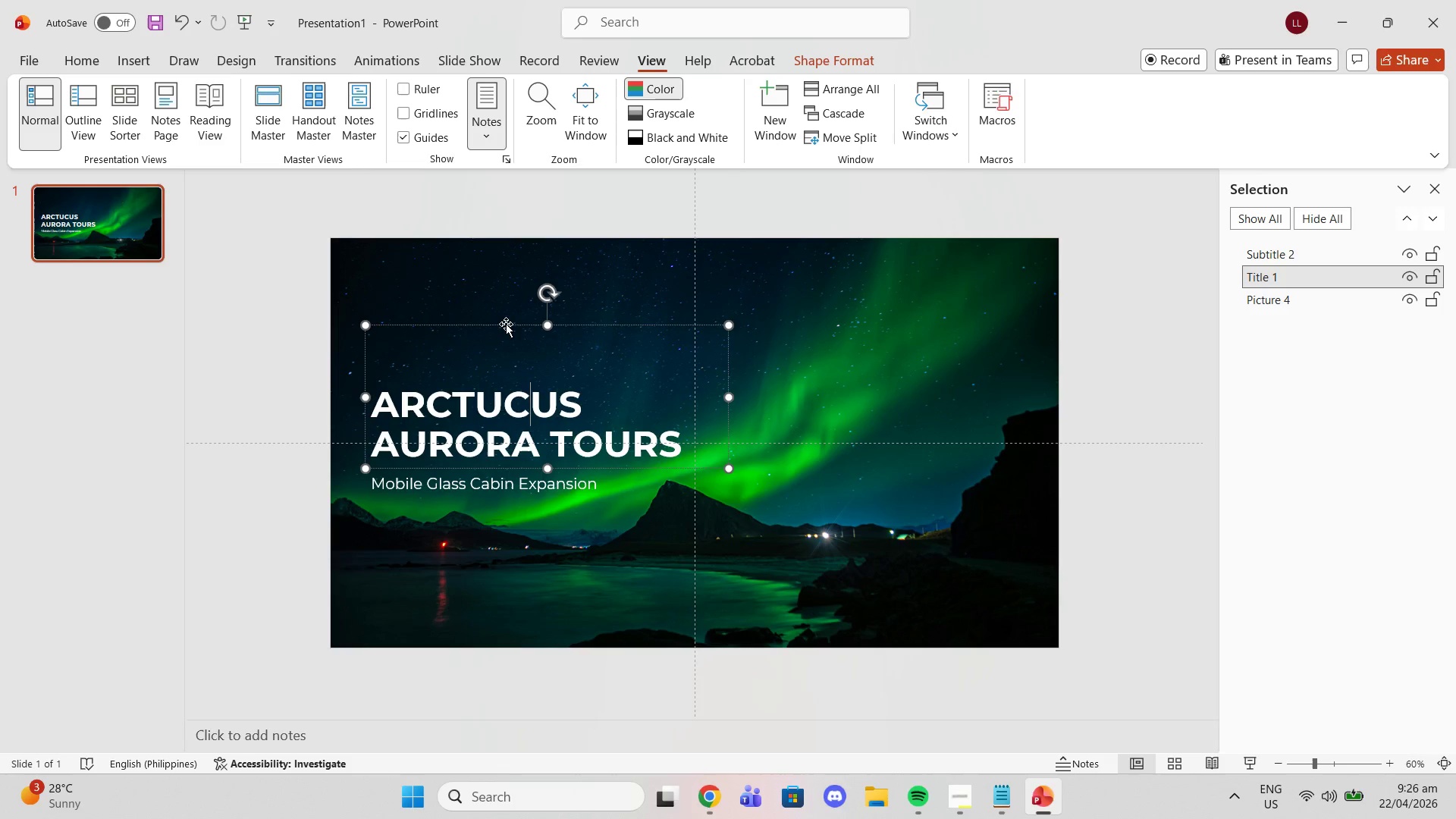 
left_click([506, 324])
 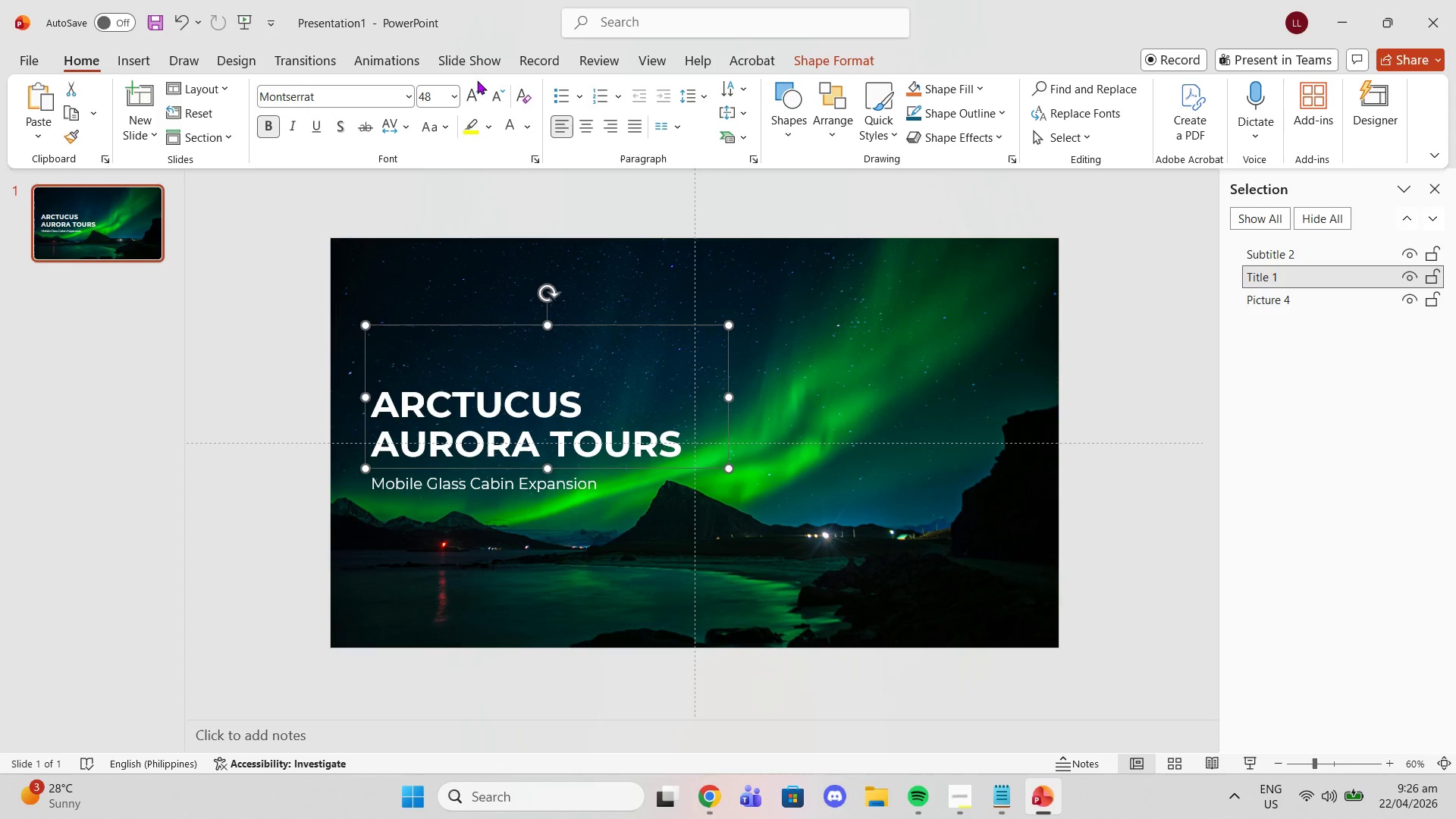 
double_click([478, 88])
 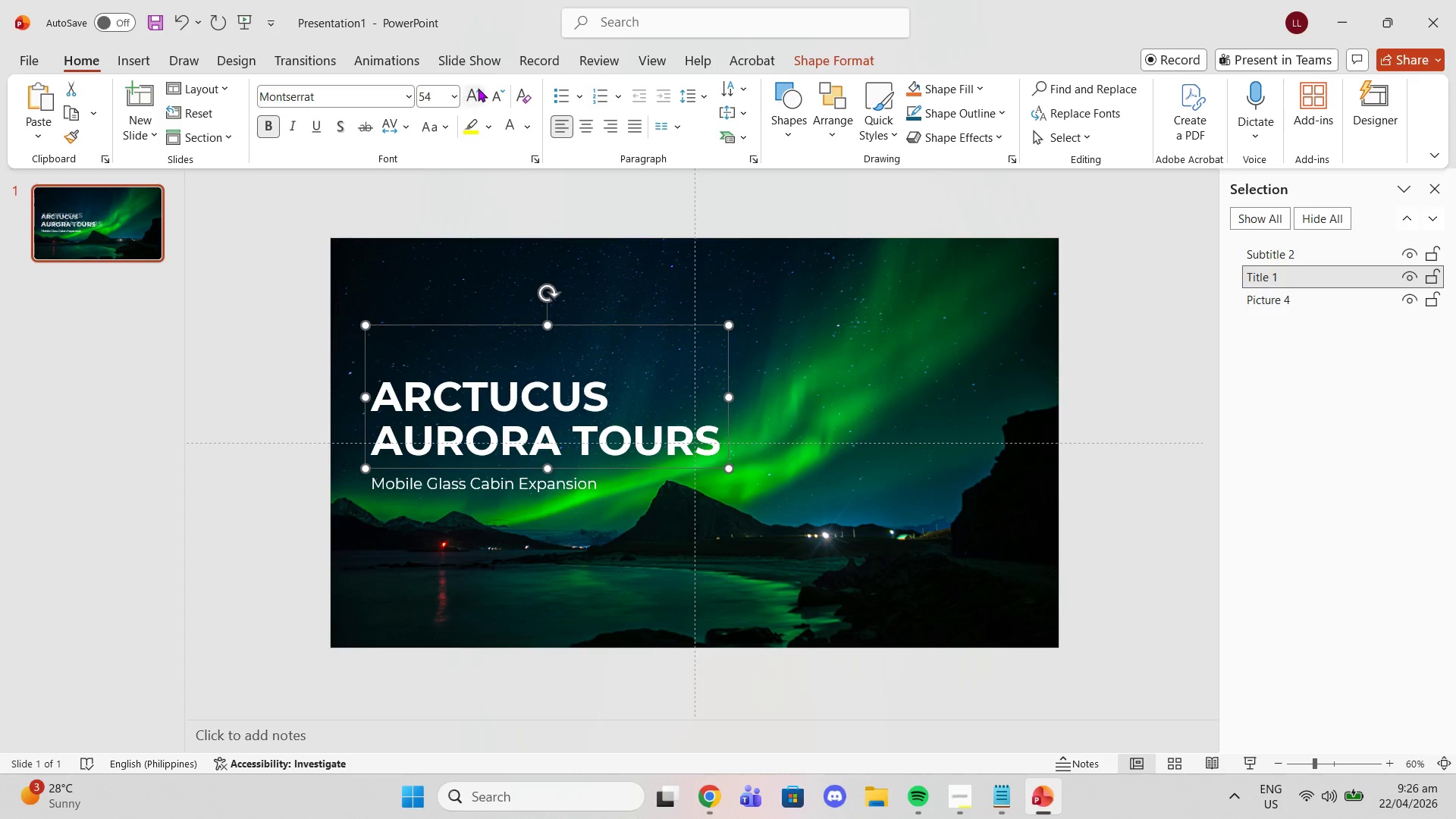 
triple_click([478, 88])
 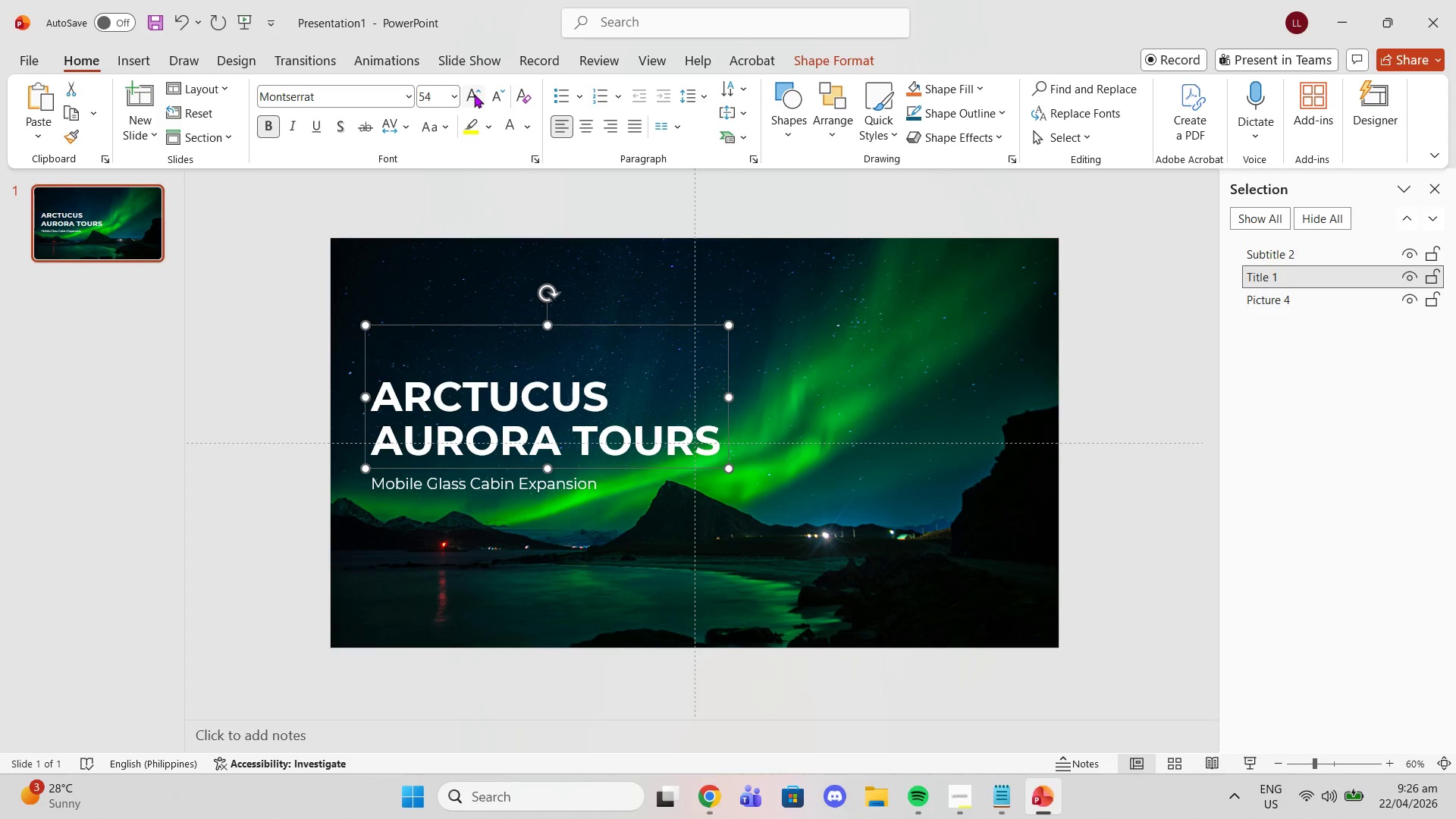 
left_click([474, 94])
 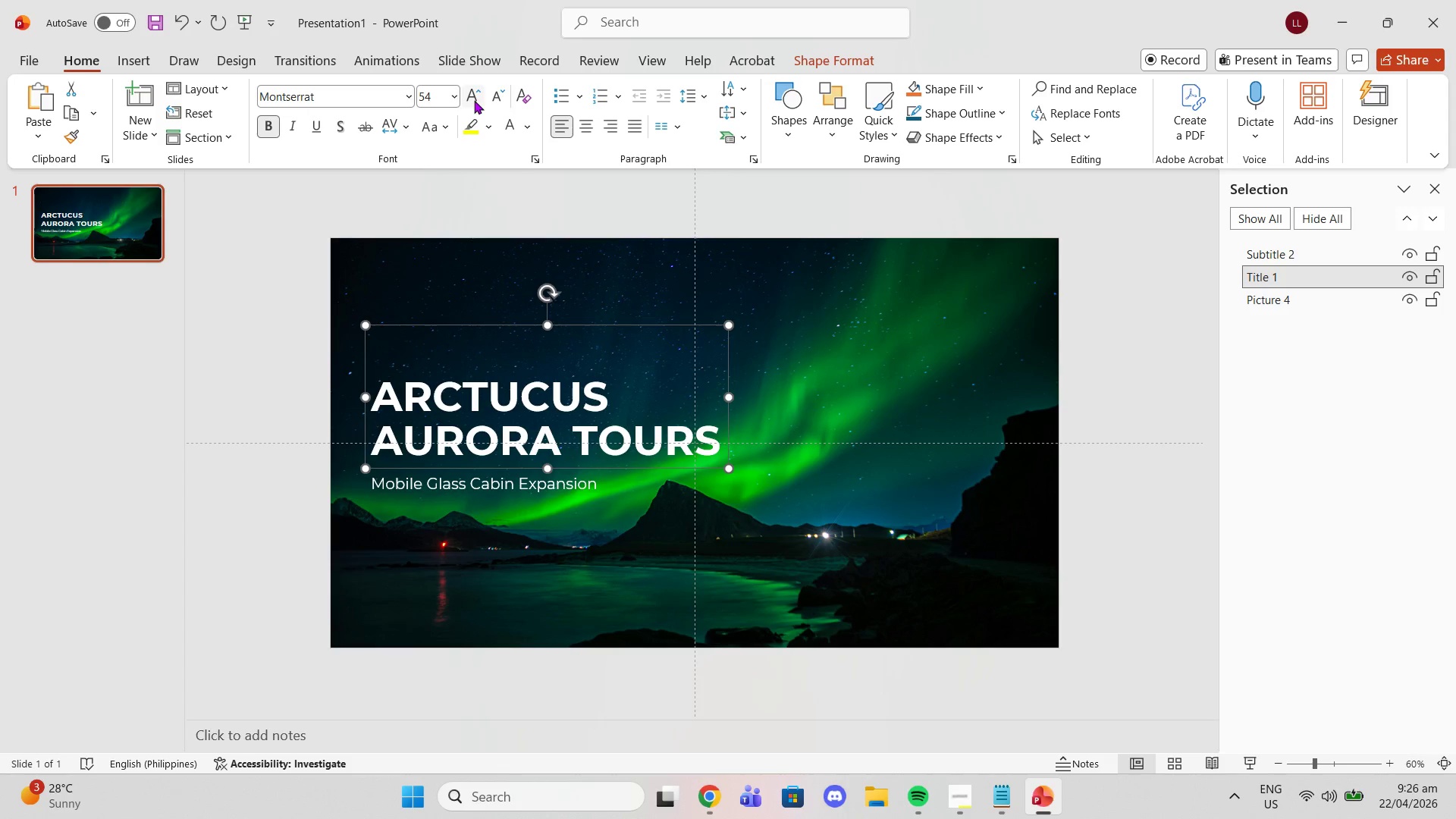 
left_click([474, 100])
 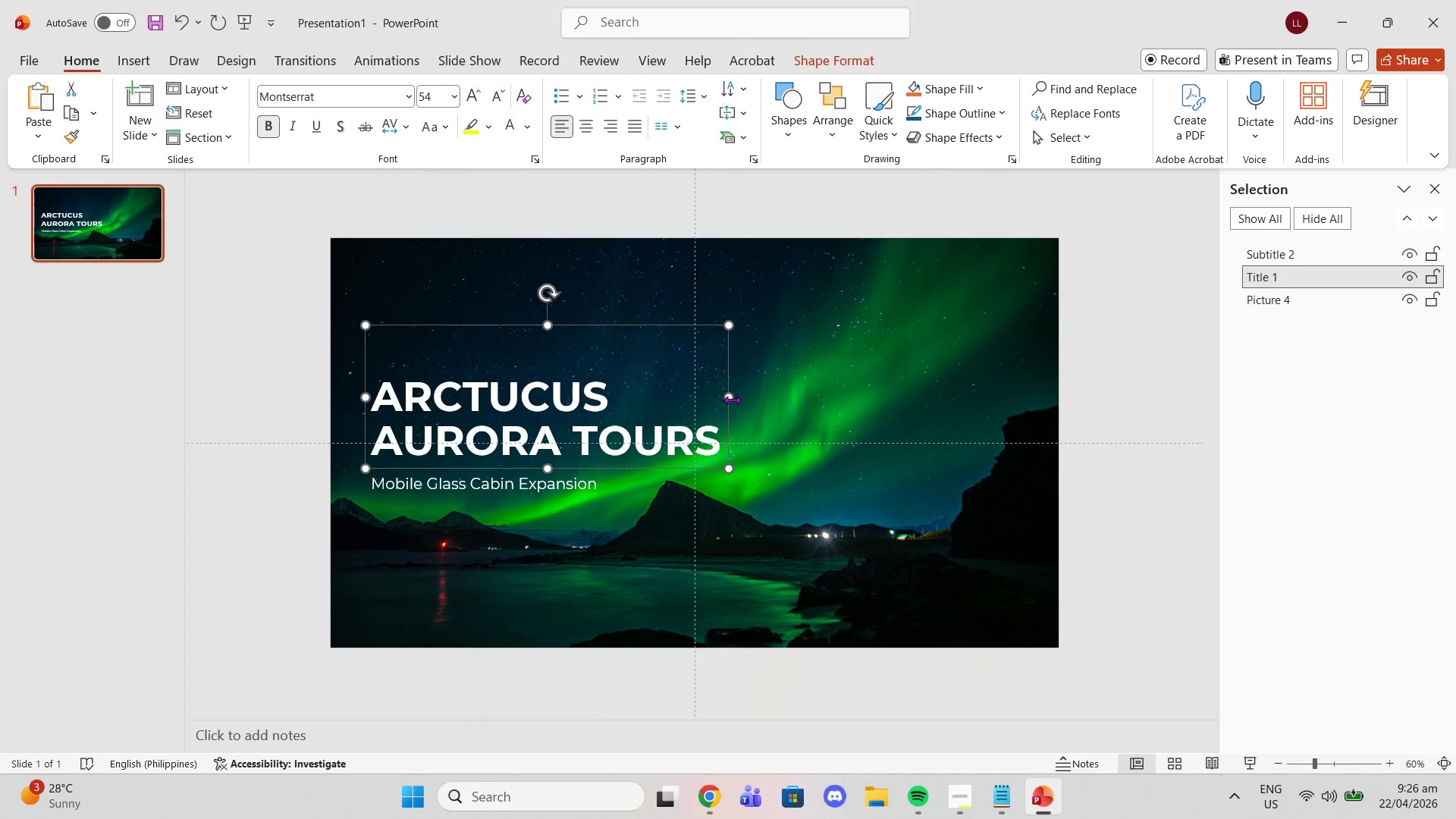 
left_click_drag(start_coordinate=[732, 400], to_coordinate=[755, 400])
 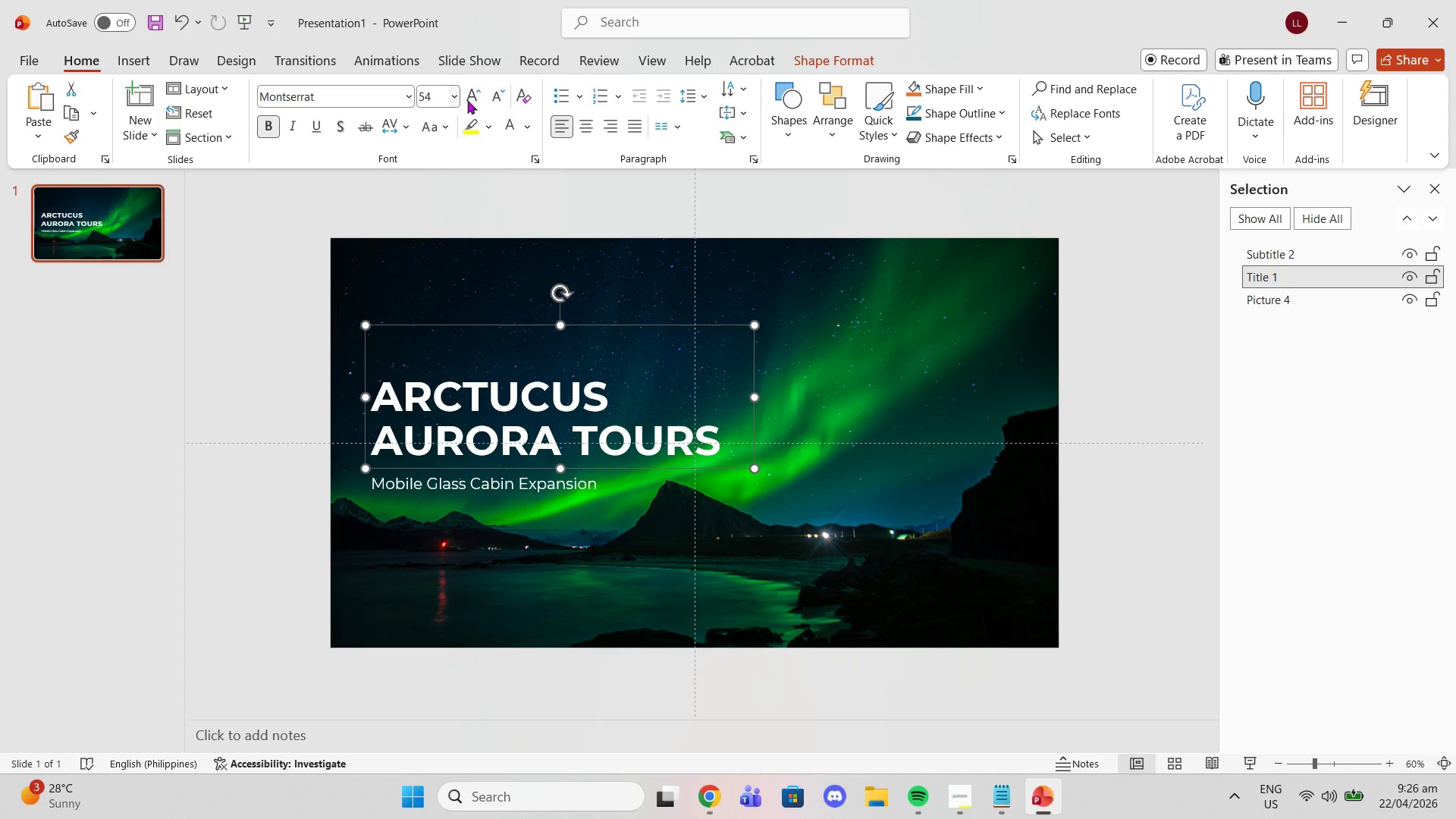 
left_click([482, 89])
 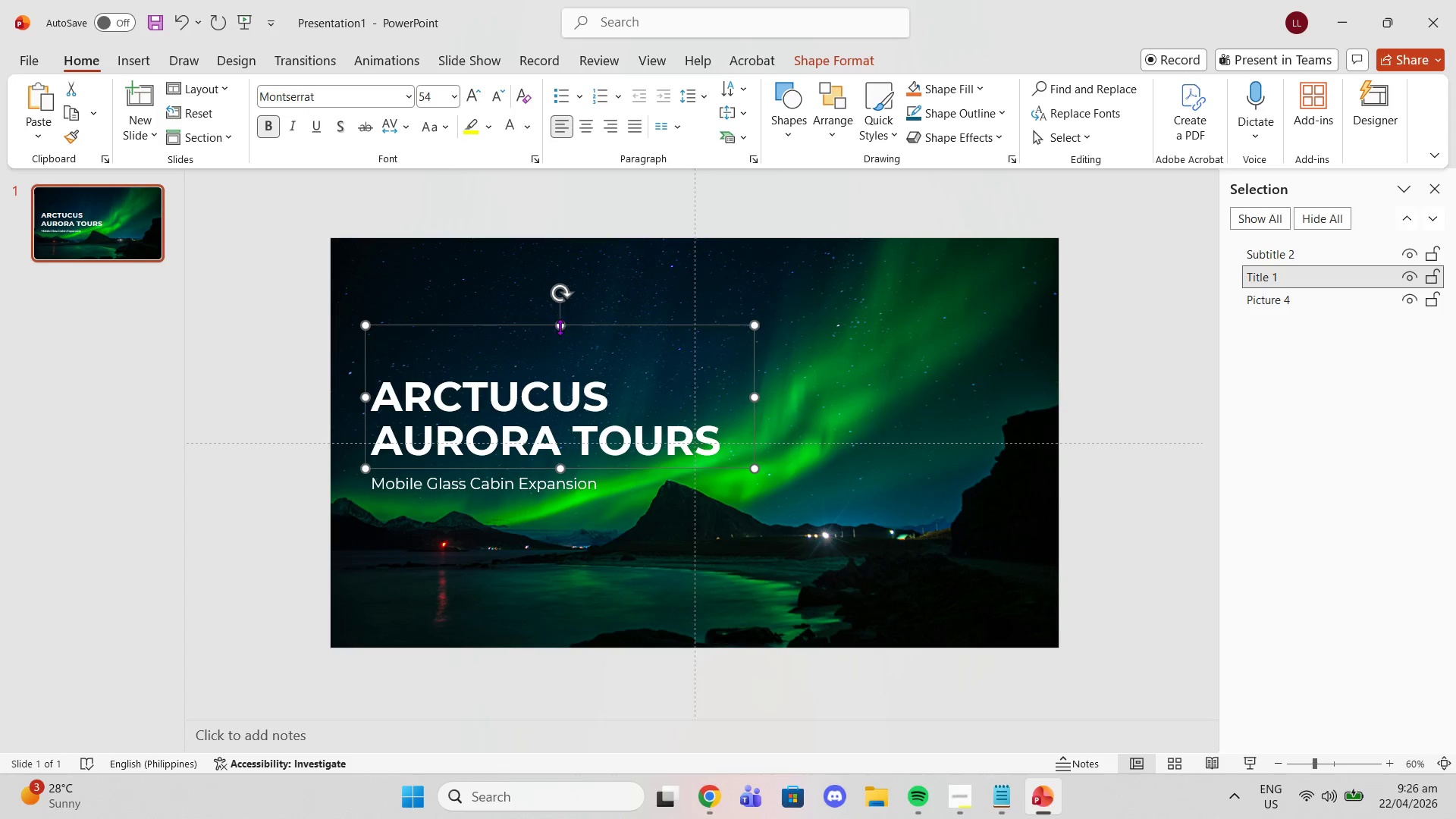 
left_click_drag(start_coordinate=[560, 327], to_coordinate=[558, 297])
 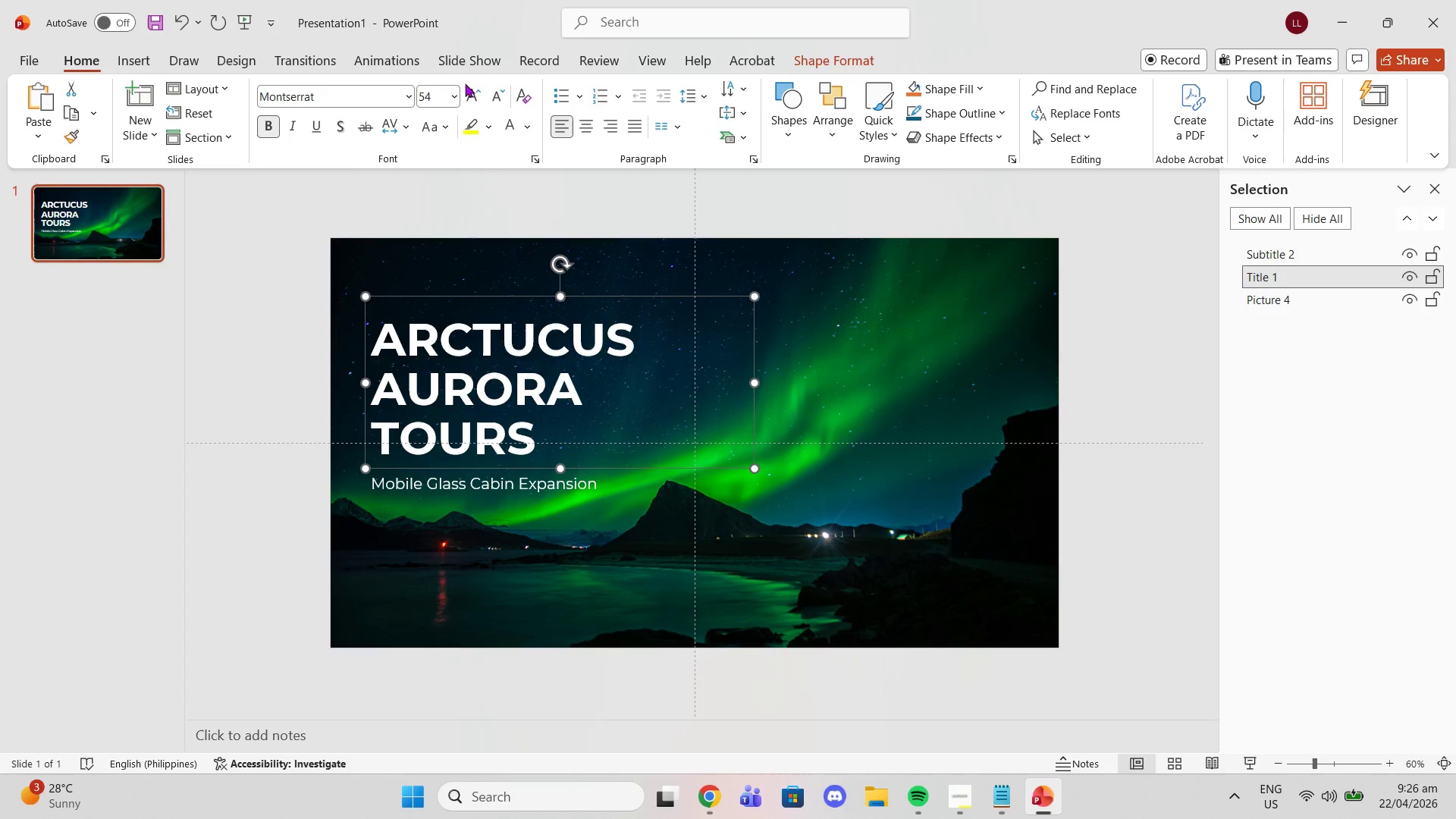 
left_click([472, 89])
 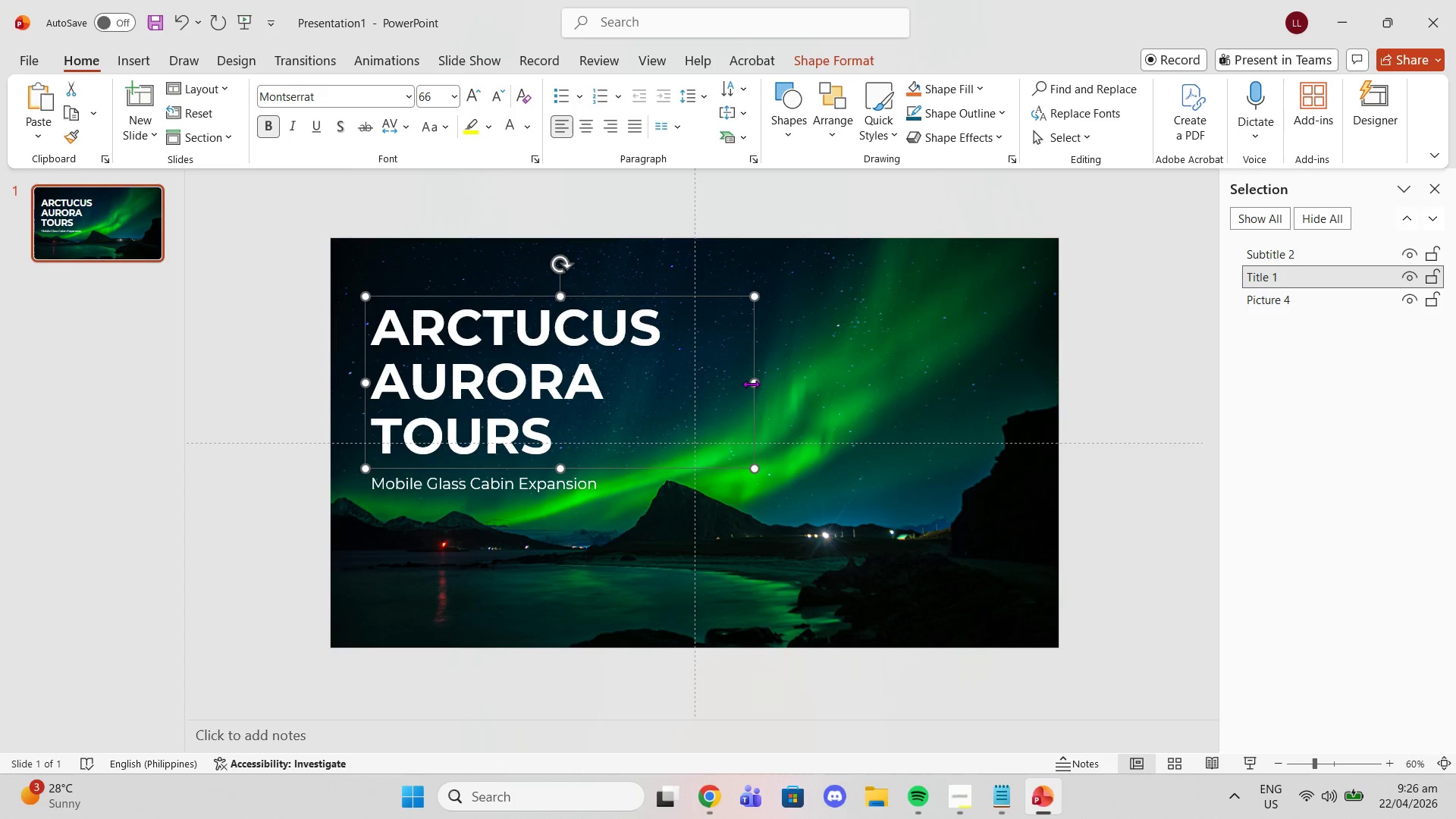 
left_click_drag(start_coordinate=[756, 385], to_coordinate=[807, 399])
 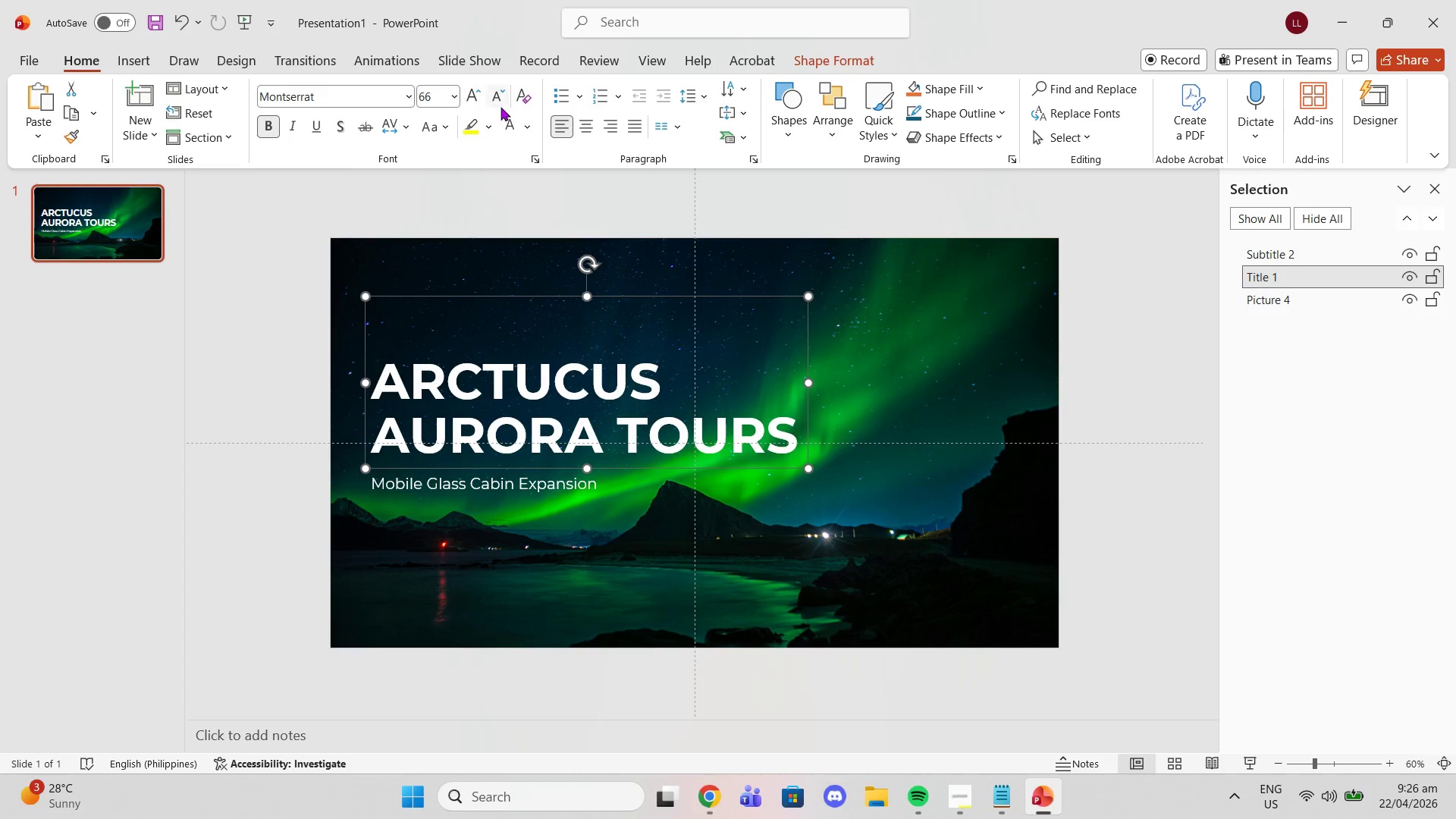 
left_click([500, 107])
 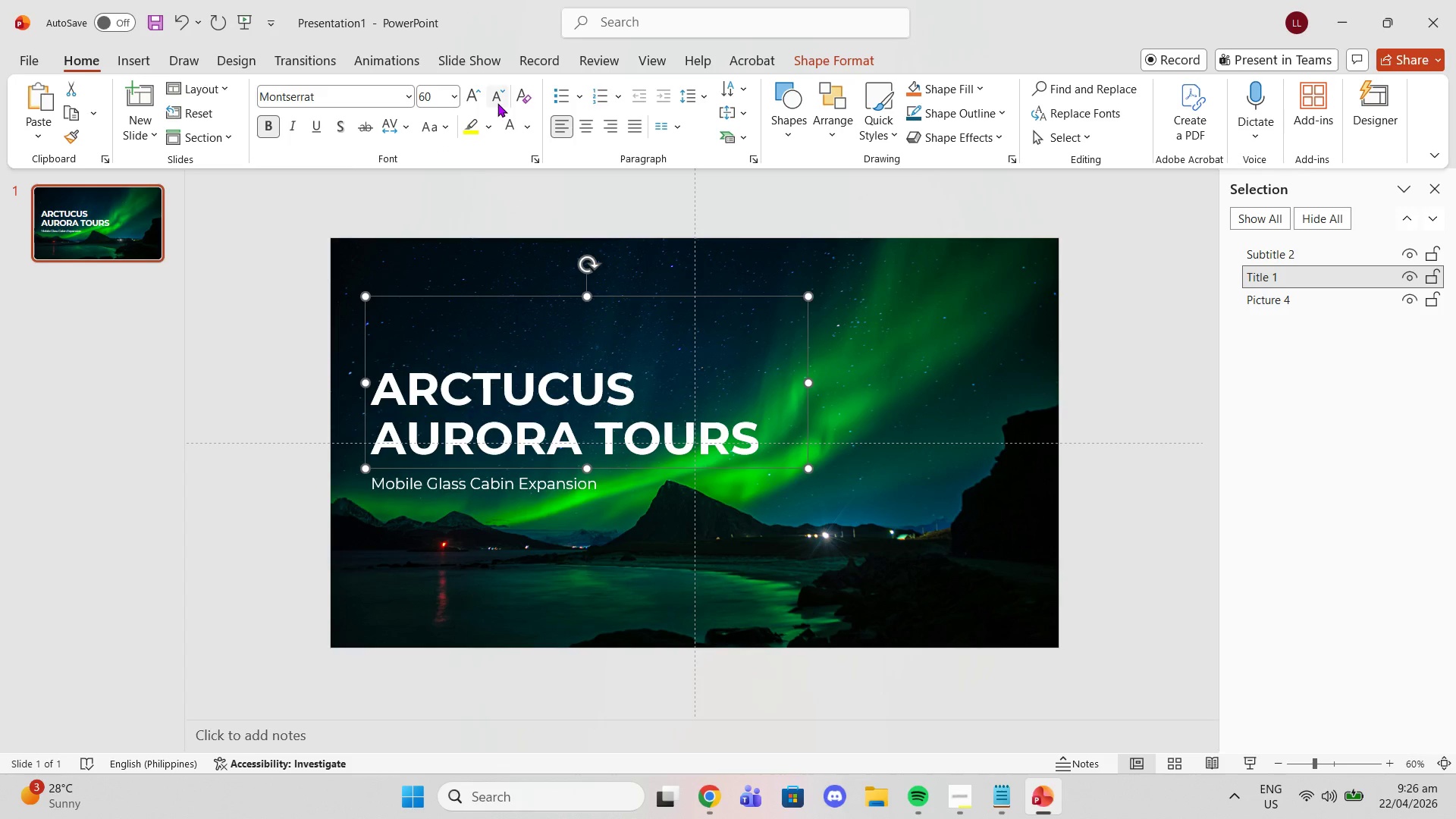 
left_click([497, 103])
 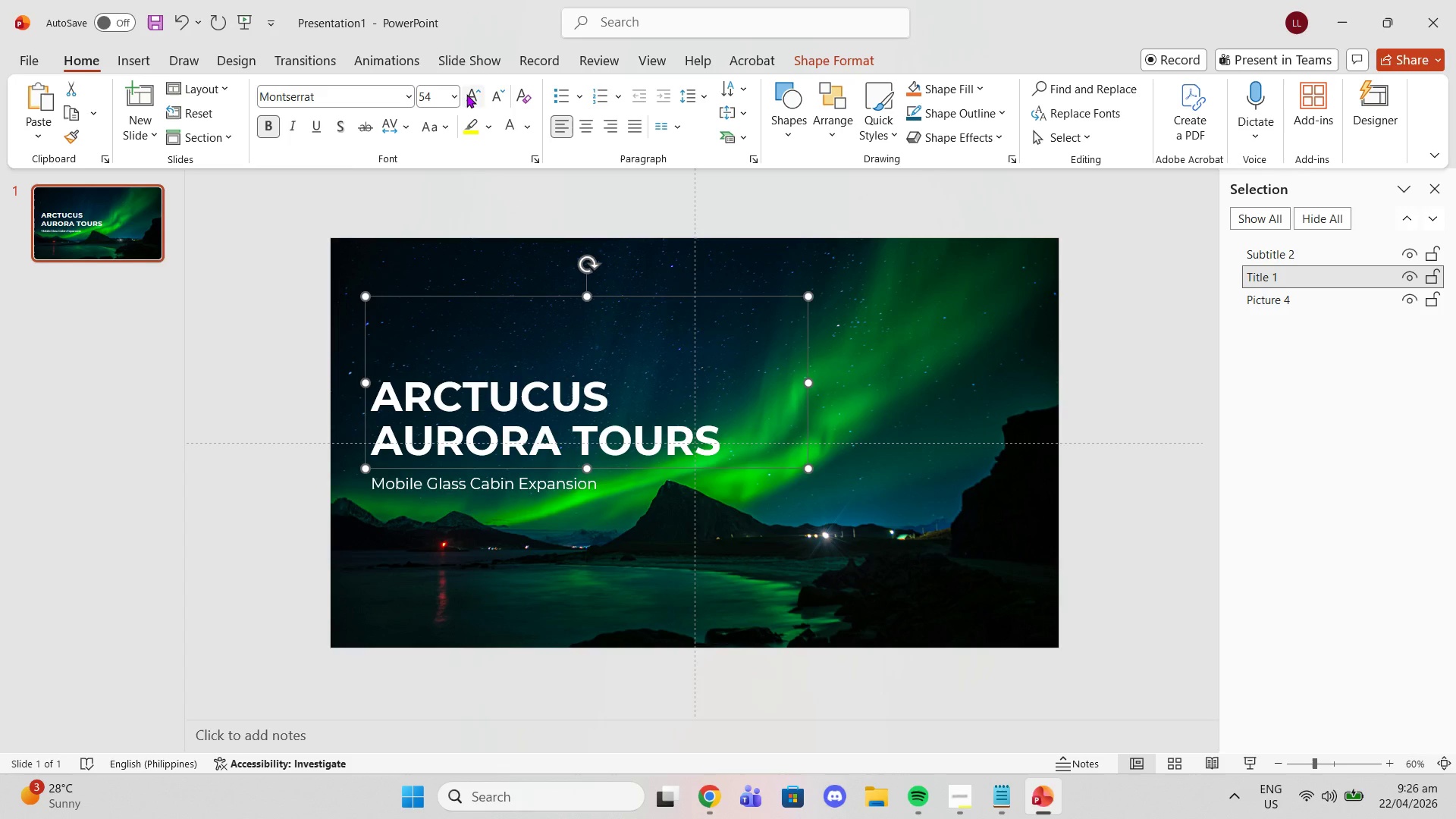 
left_click([466, 94])
 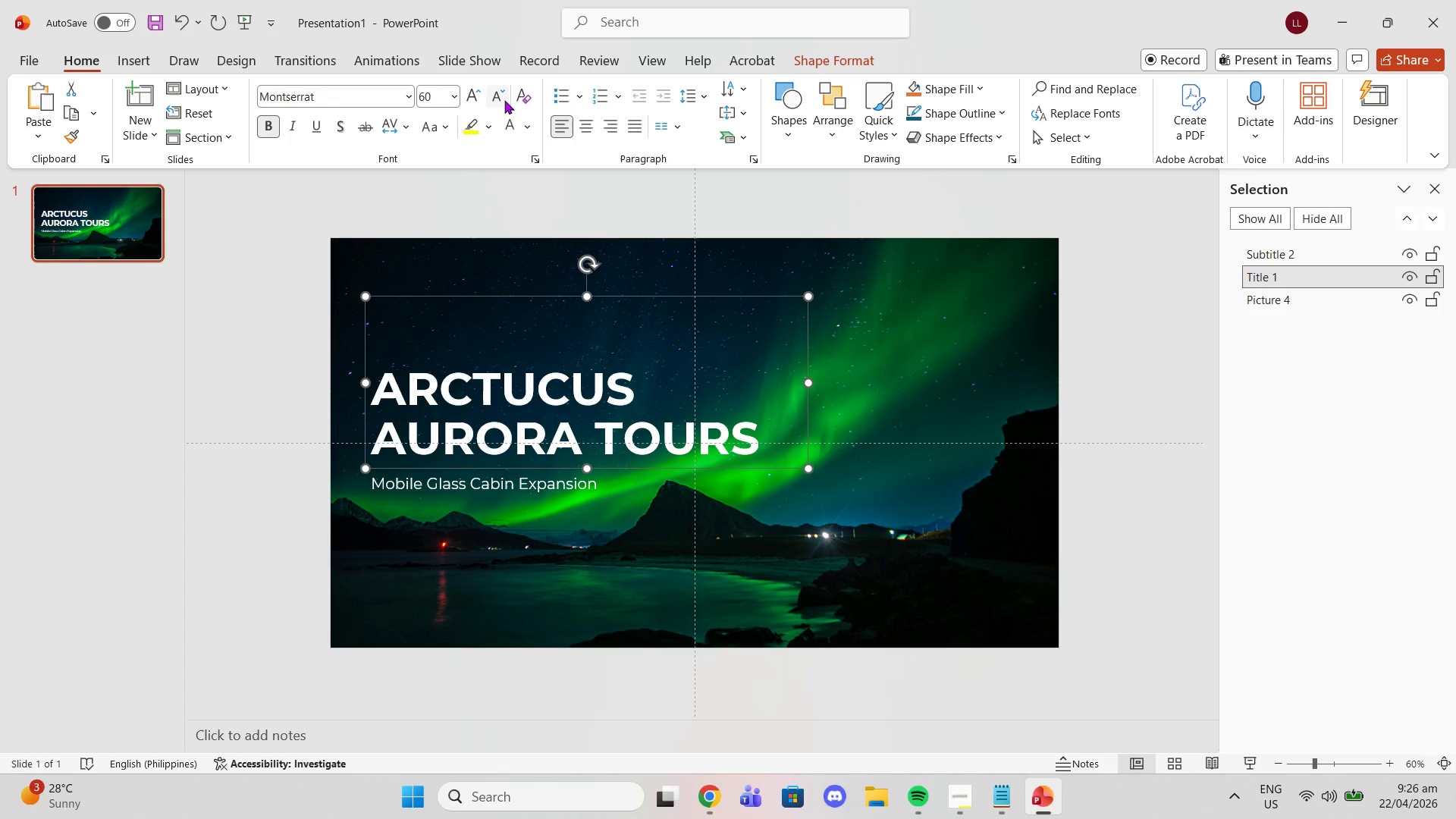 
double_click([502, 100])
 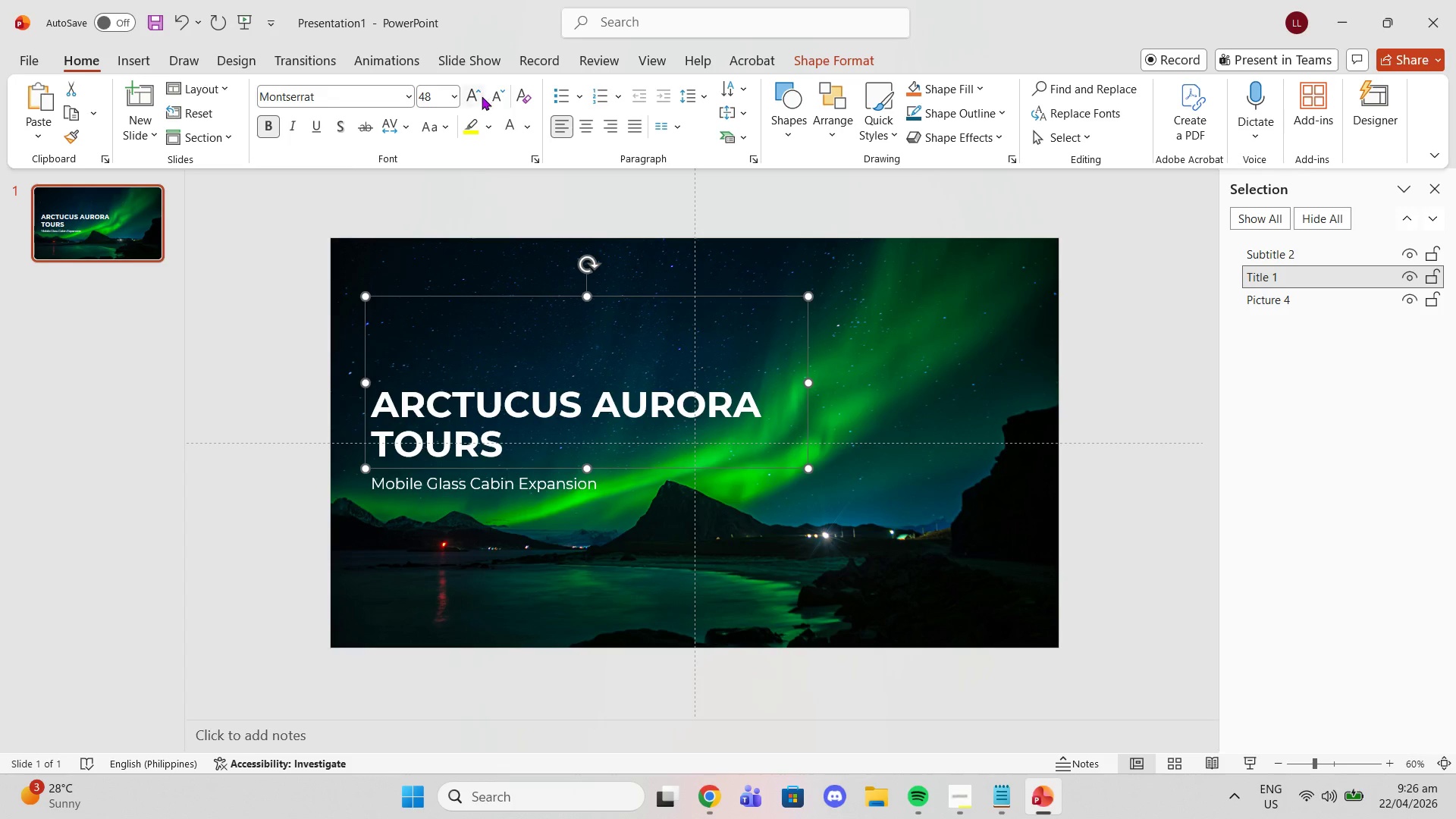 
left_click([472, 95])
 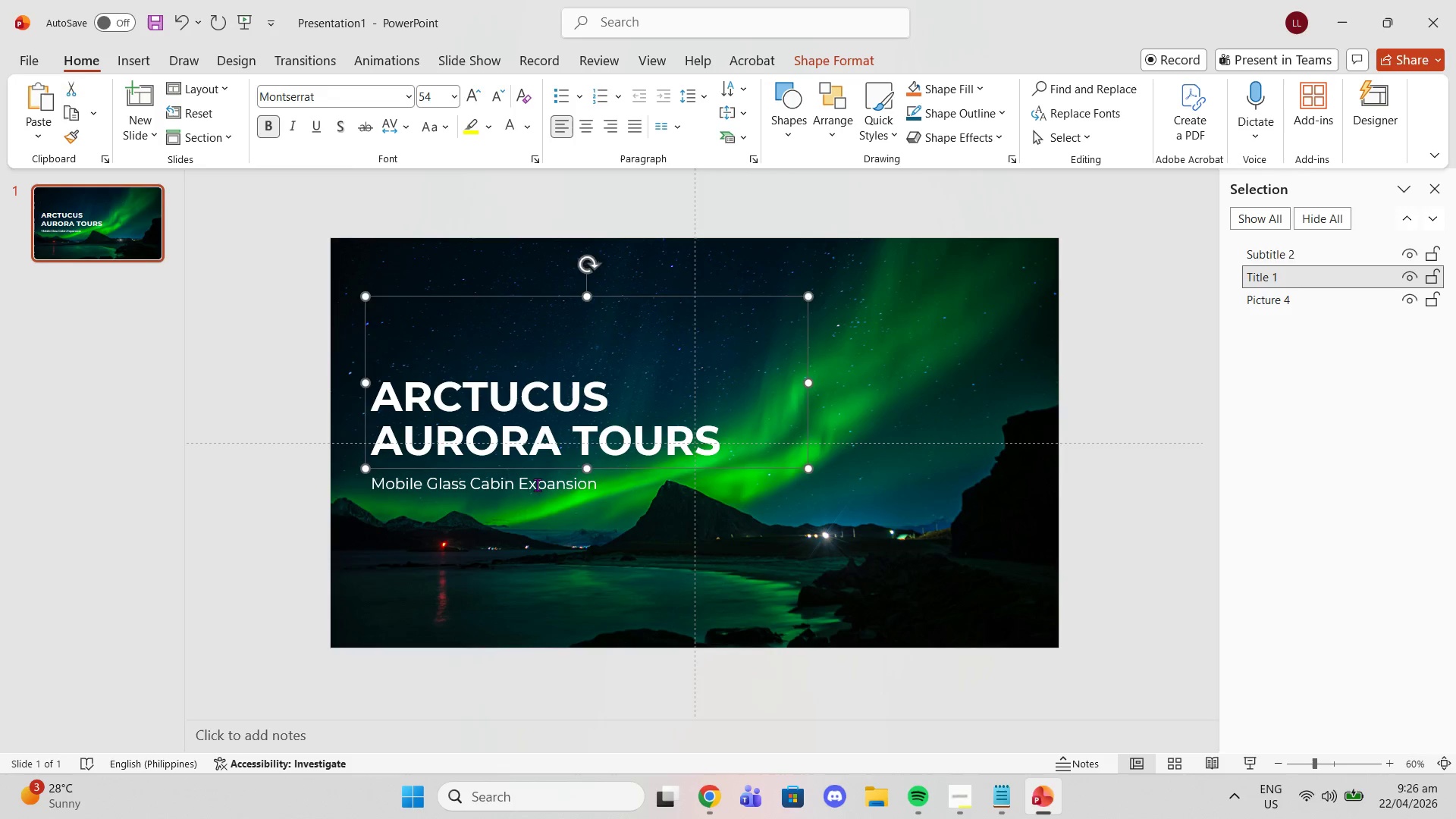 
left_click([537, 485])
 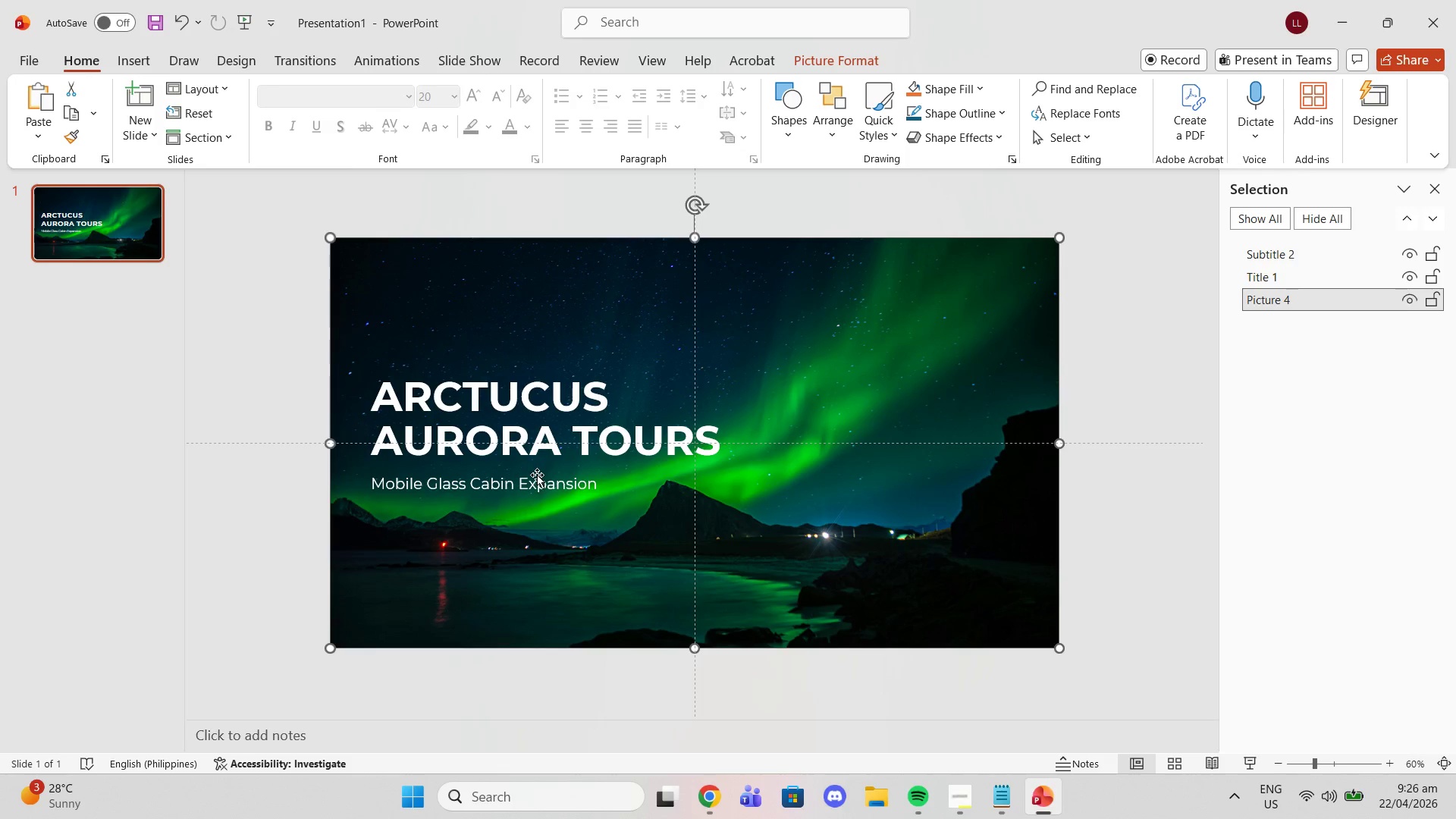 
double_click([537, 477])
 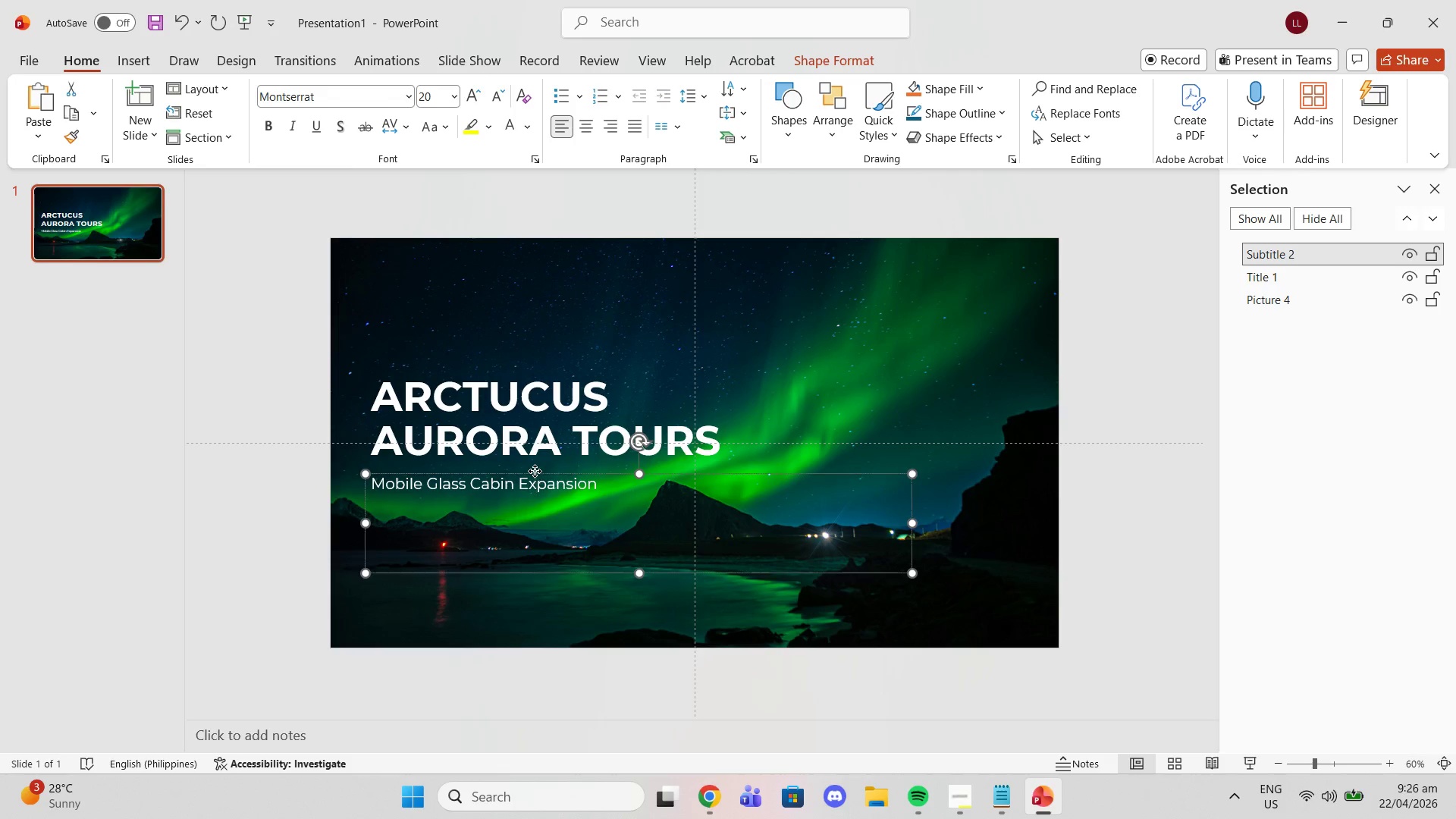 
triple_click([535, 471])
 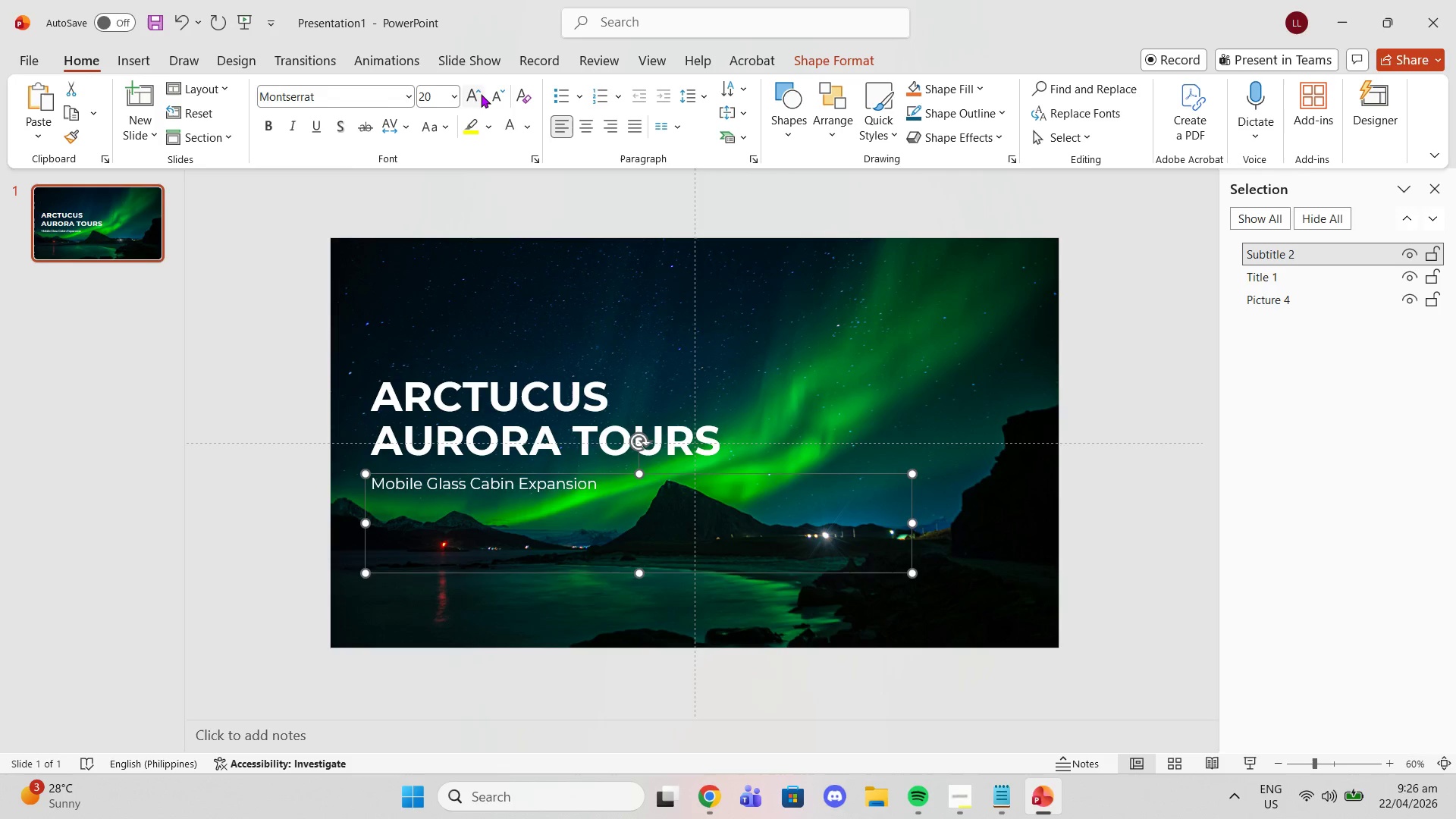 
left_click([481, 94])
 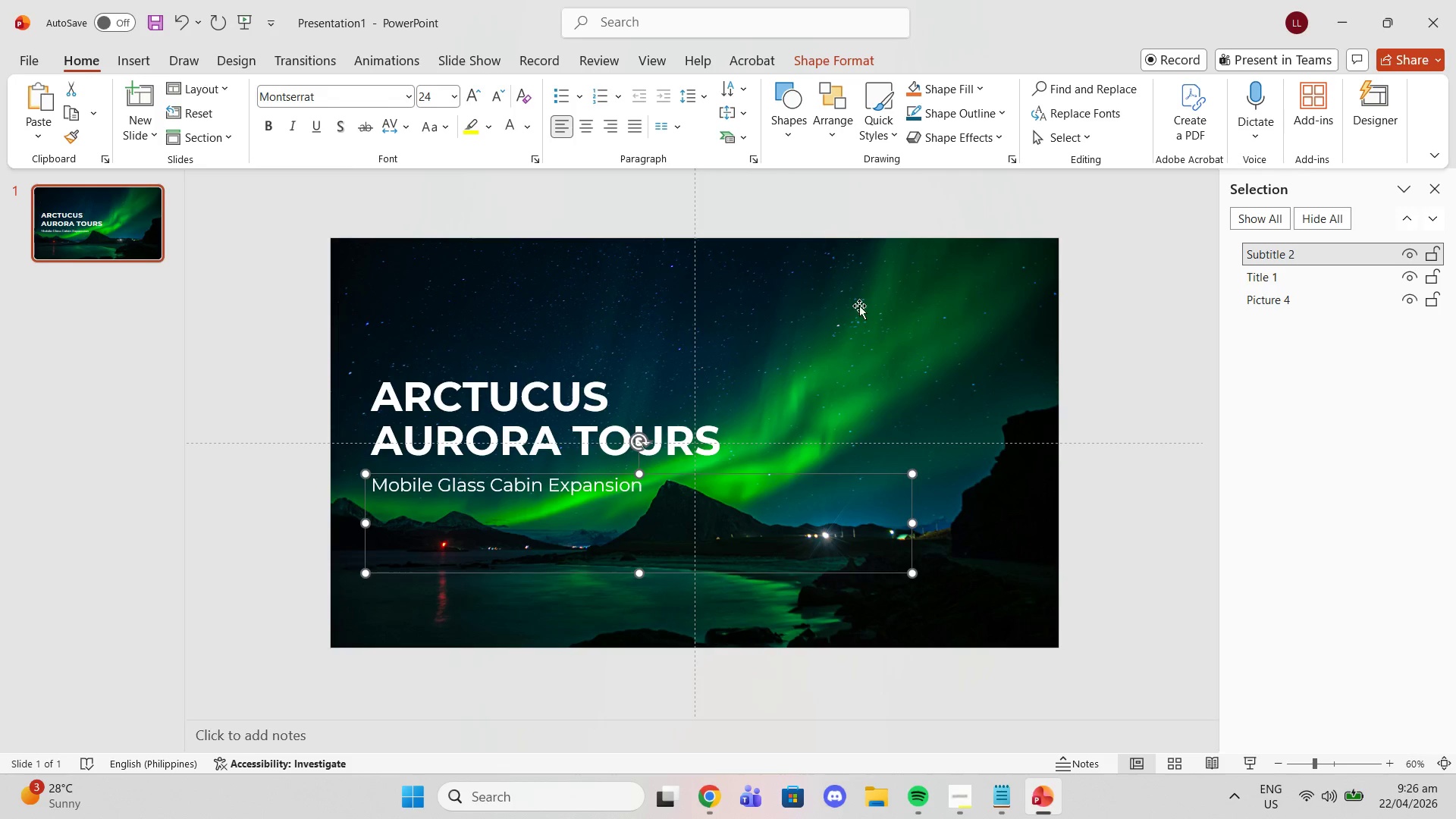 
left_click_drag(start_coordinate=[1121, 356], to_coordinate=[1125, 356])
 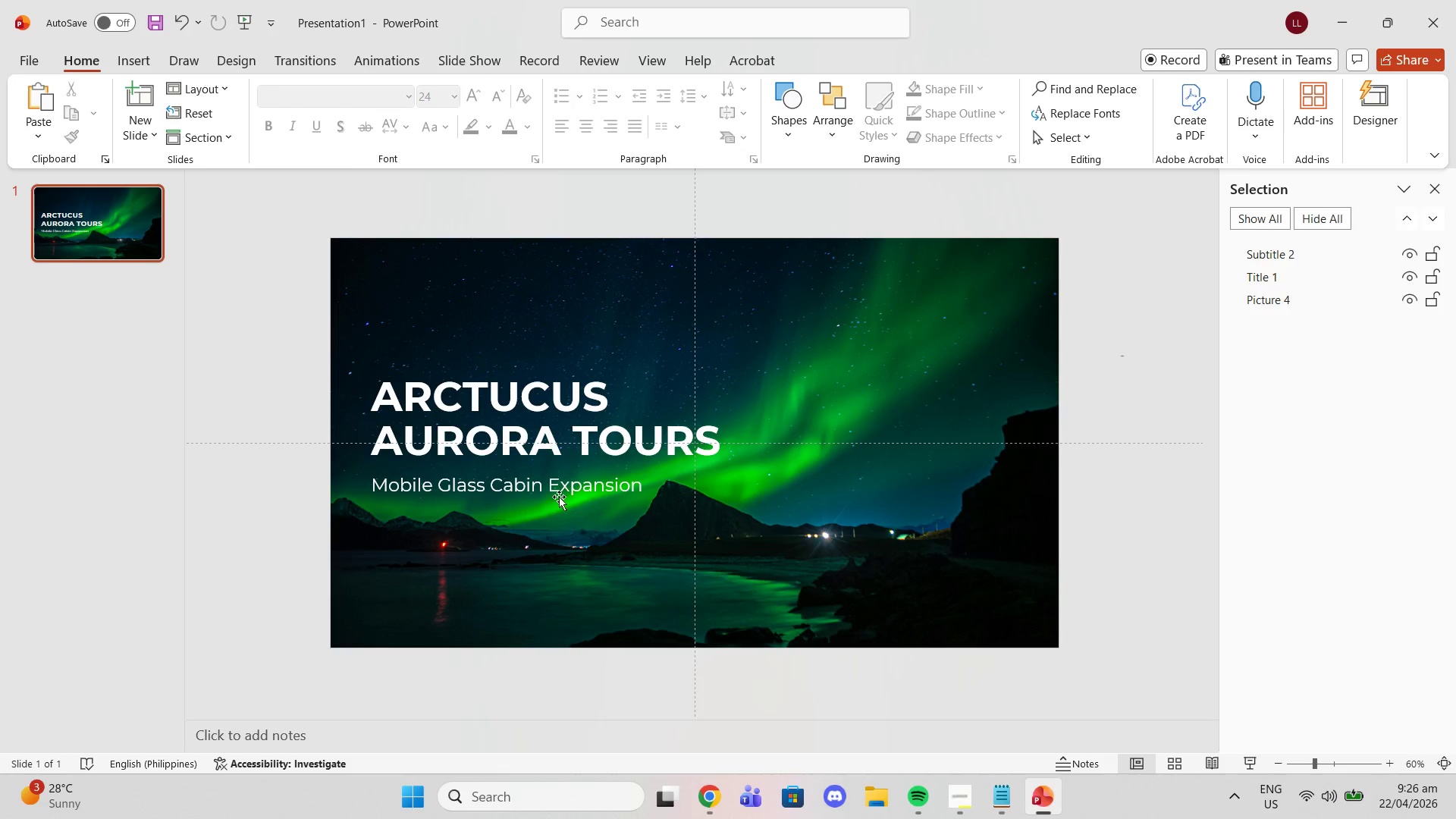 
left_click([549, 484])
 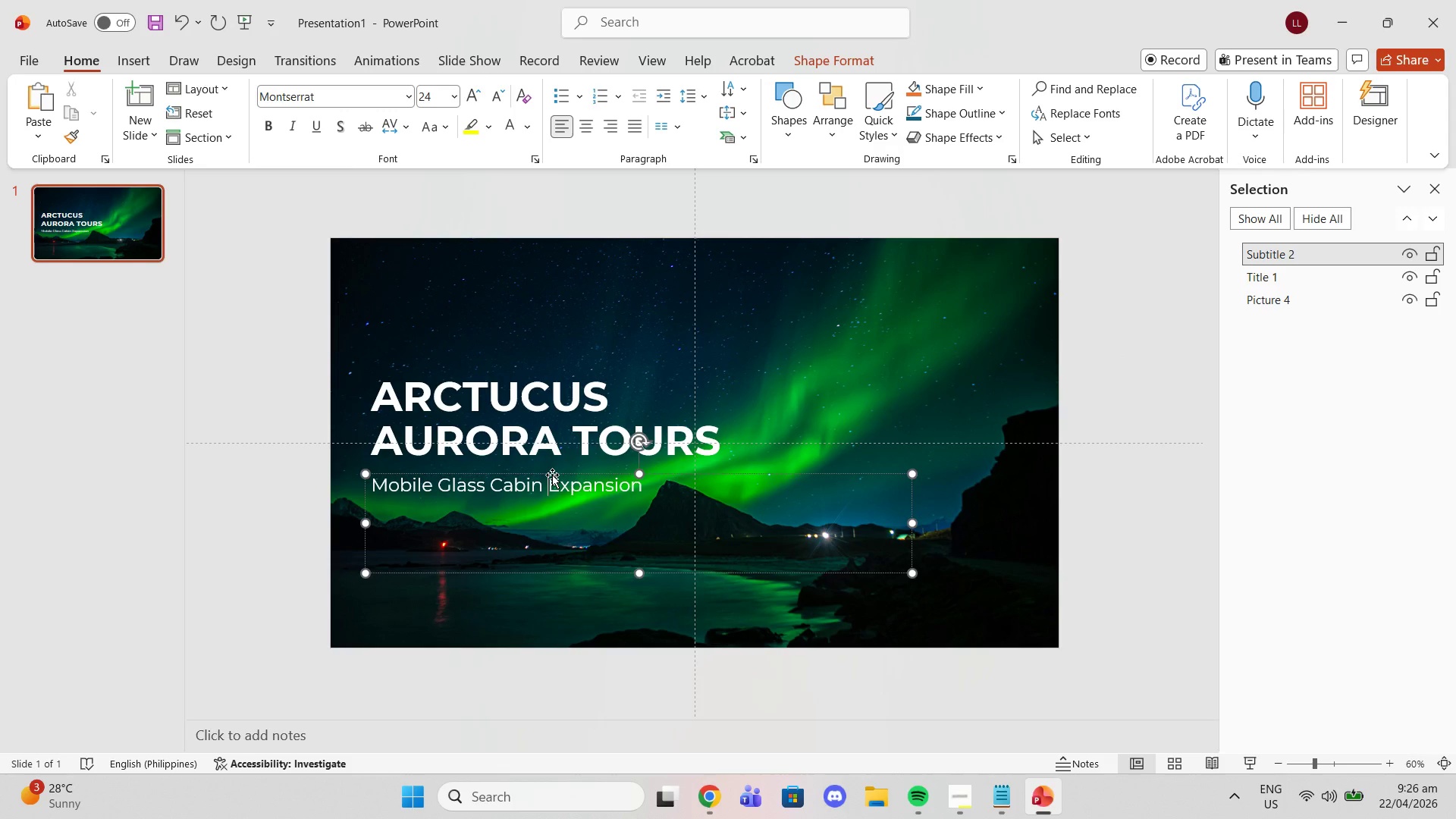 
left_click_drag(start_coordinate=[552, 475], to_coordinate=[550, 479])
 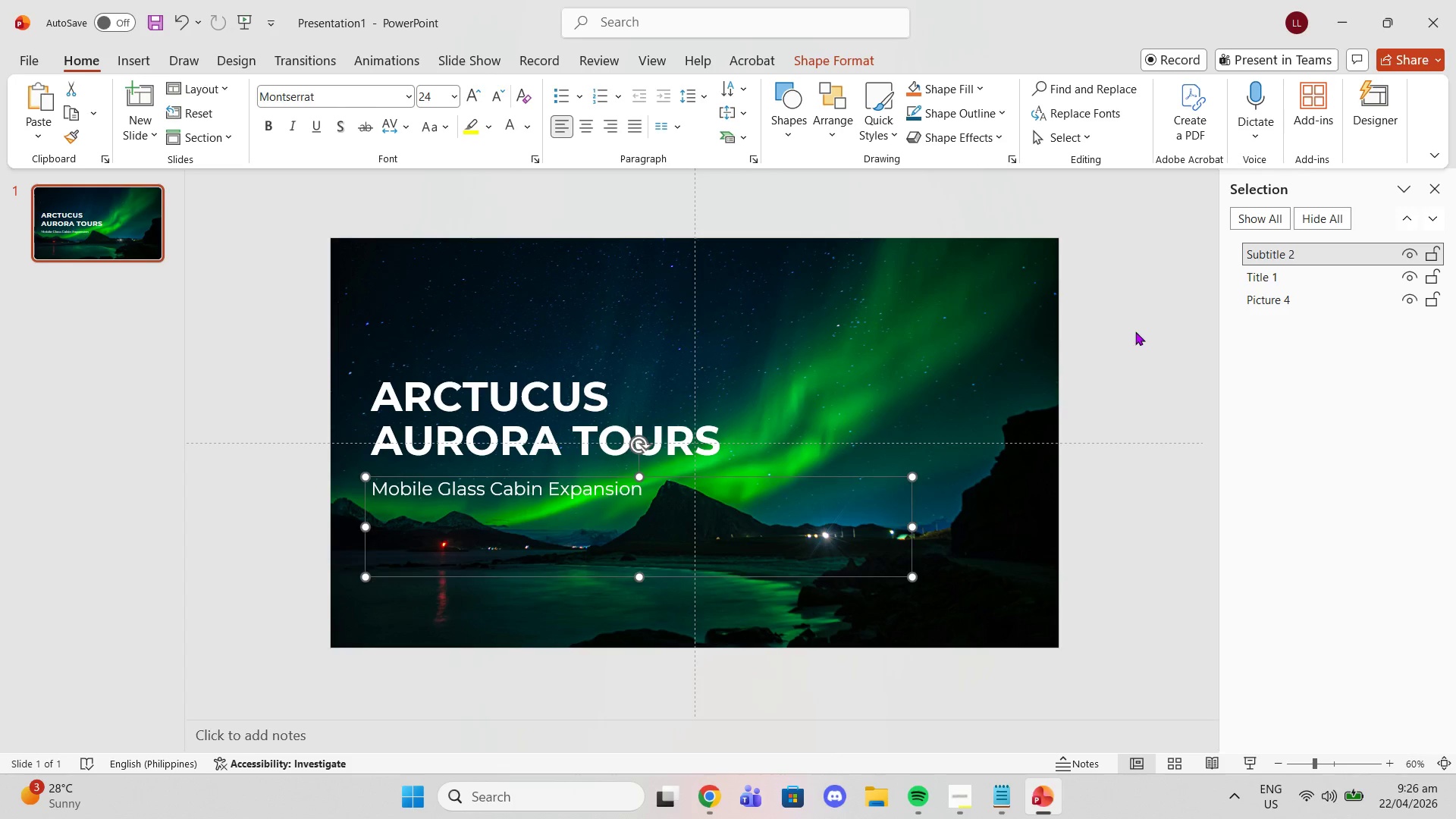 
left_click([1135, 331])
 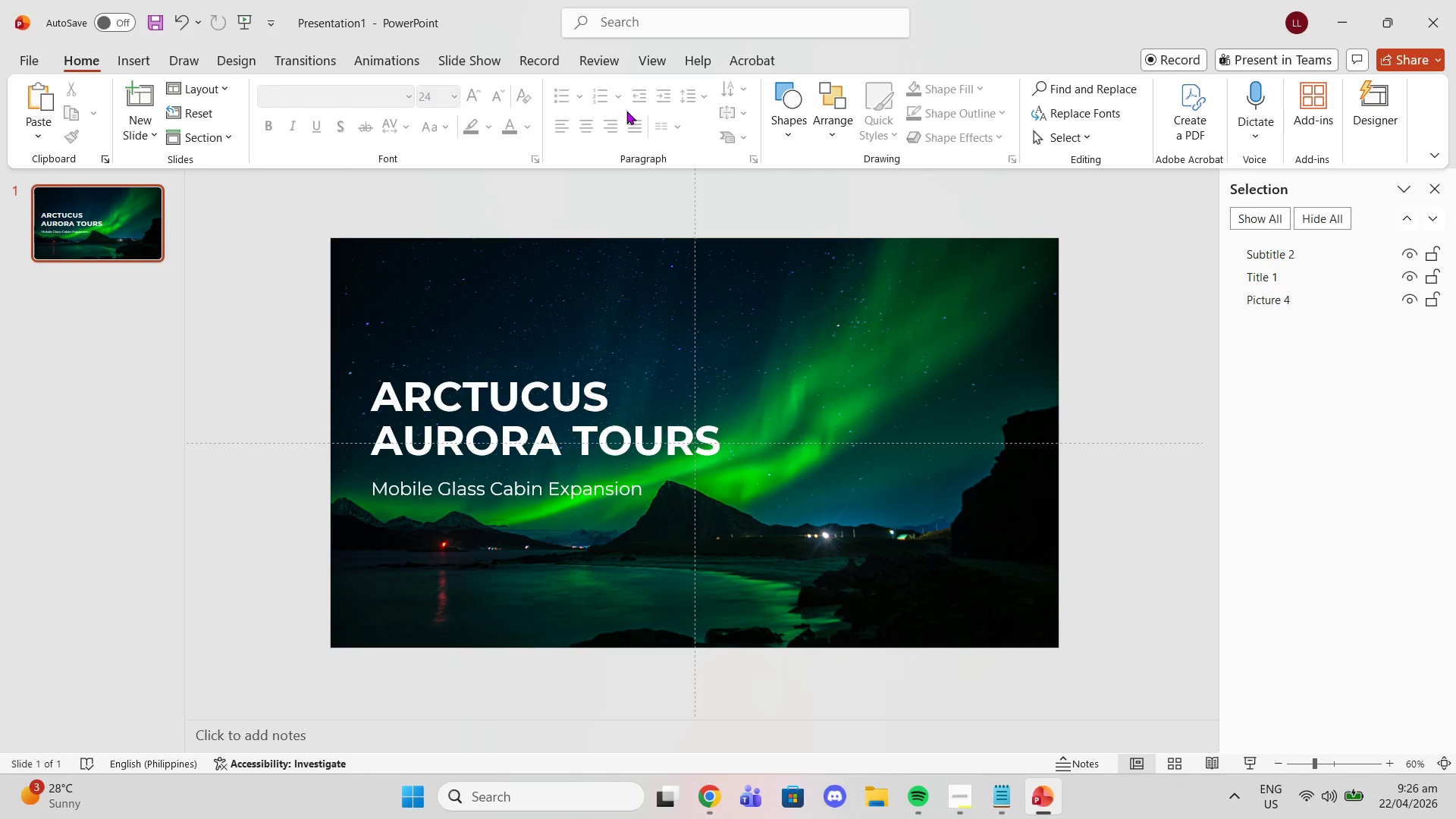 
wait(6.44)
 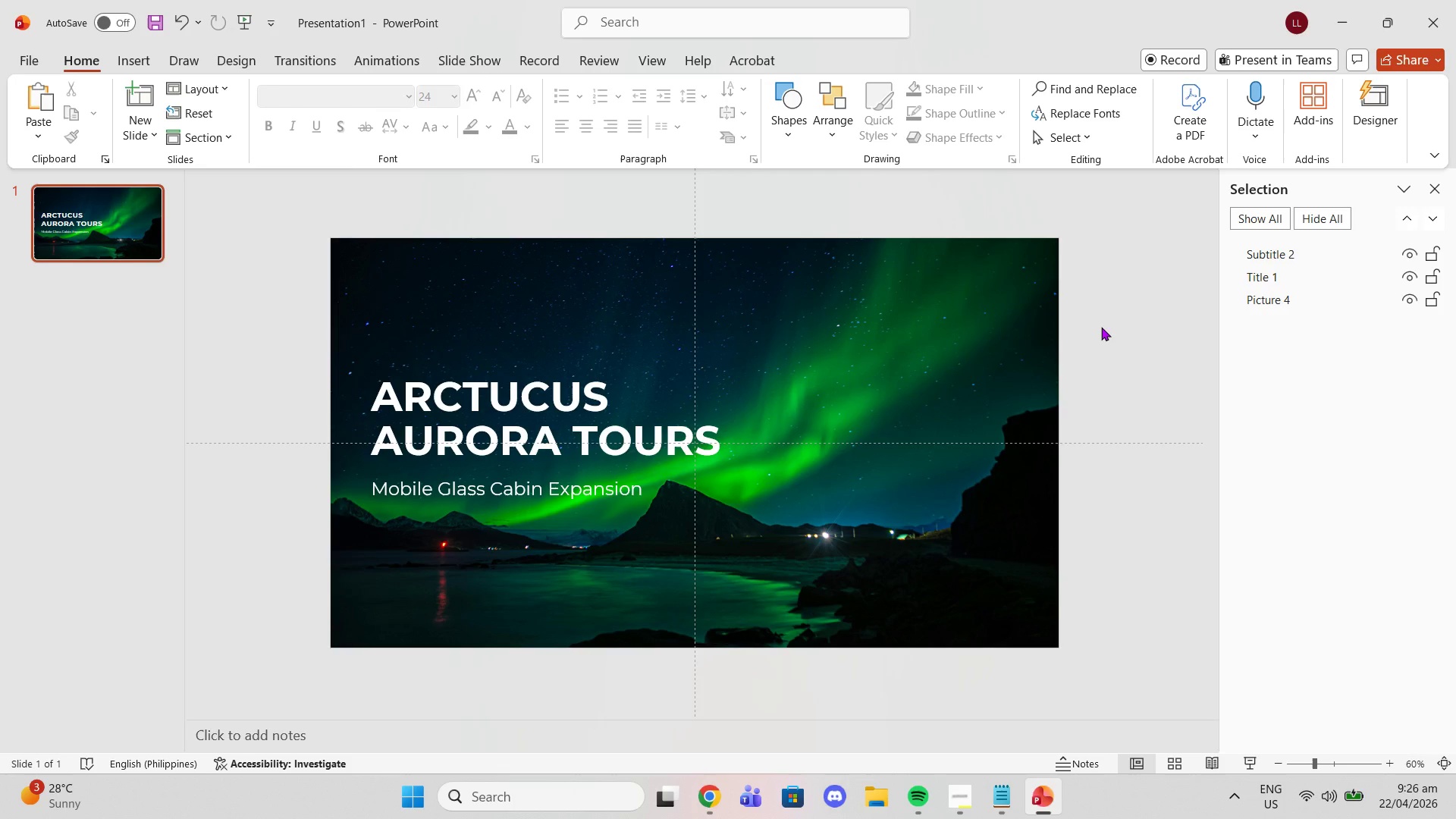 
left_click([140, 59])
 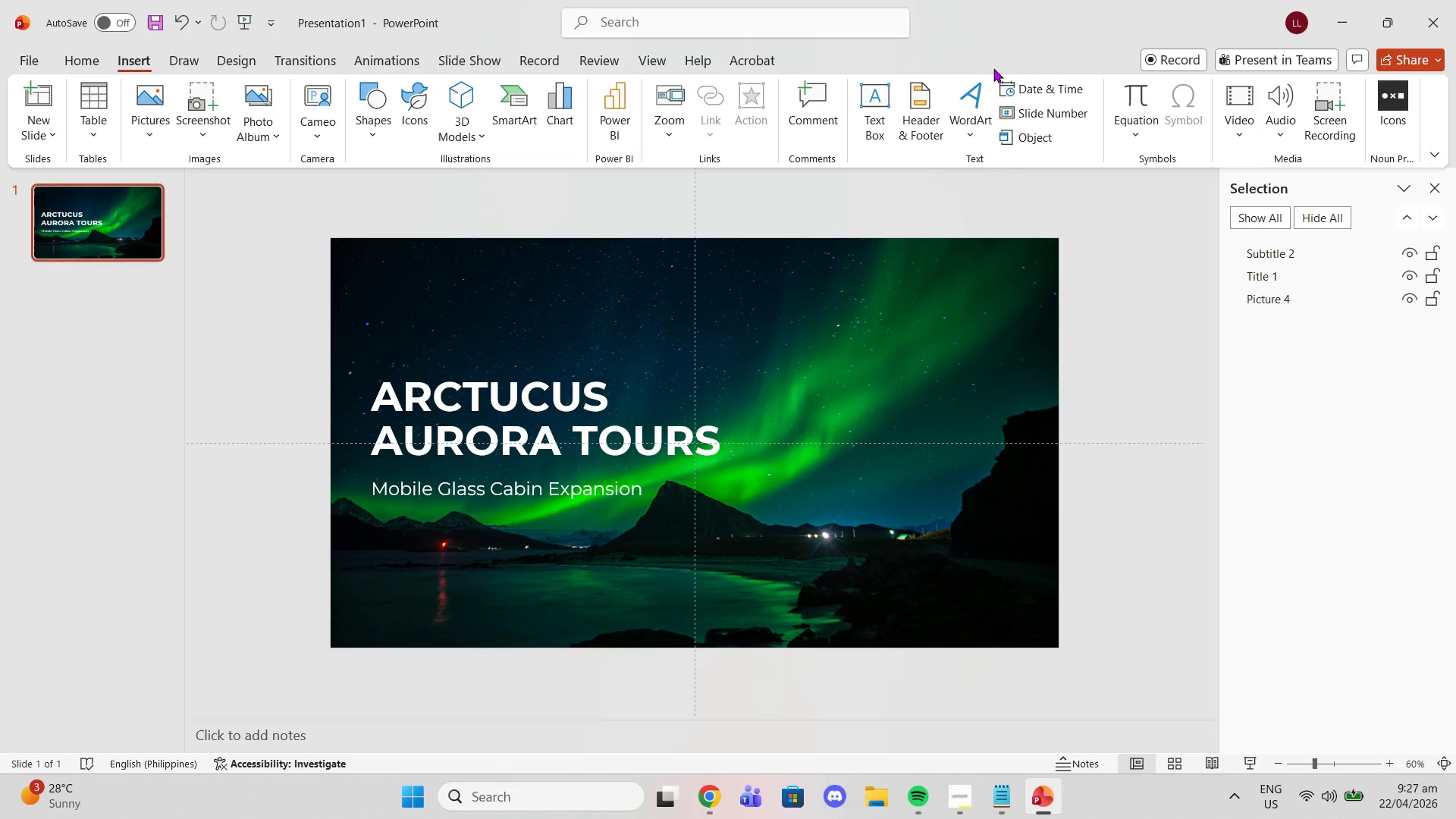 
left_click([926, 128])
 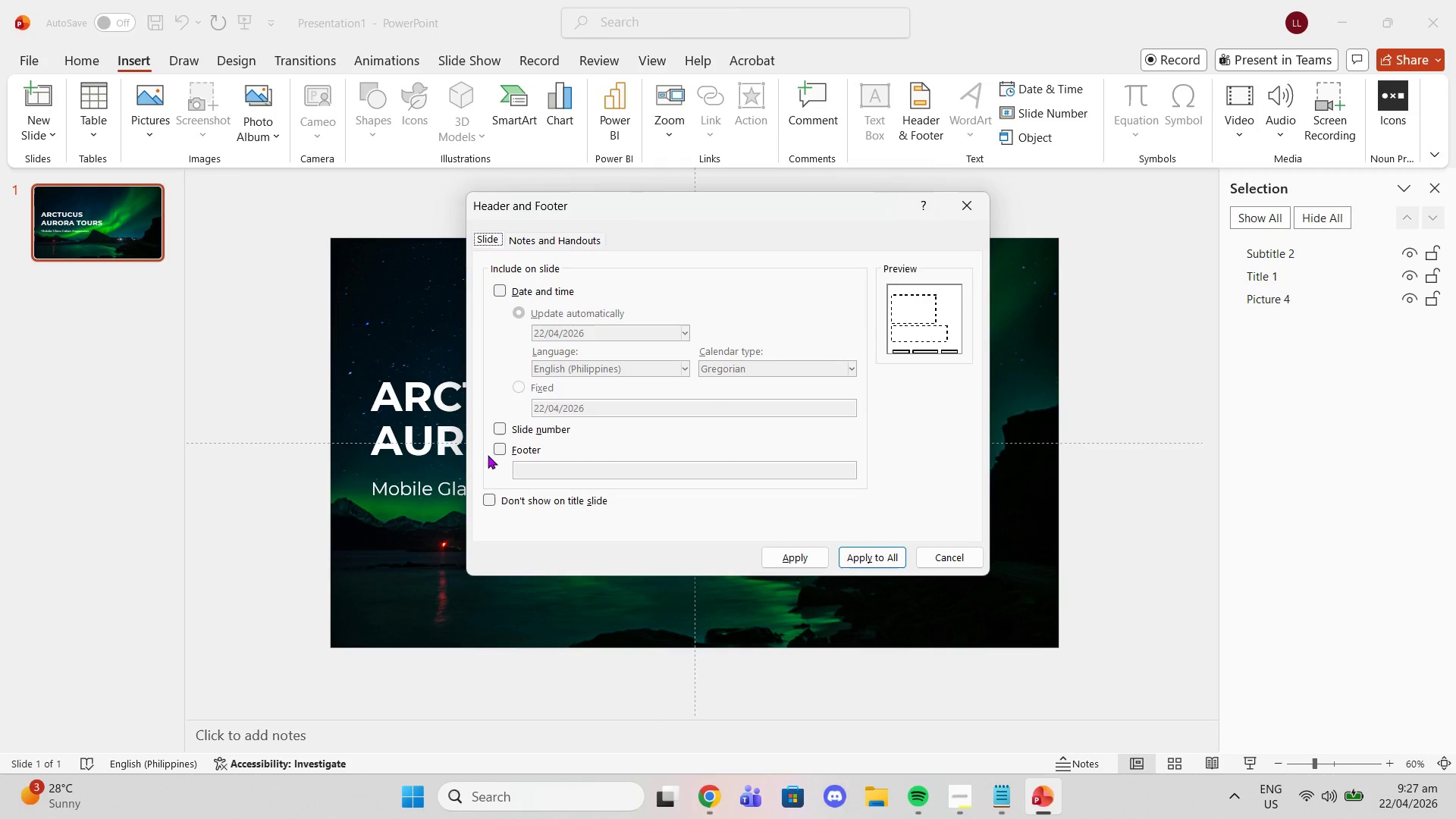 
wait(5.36)
 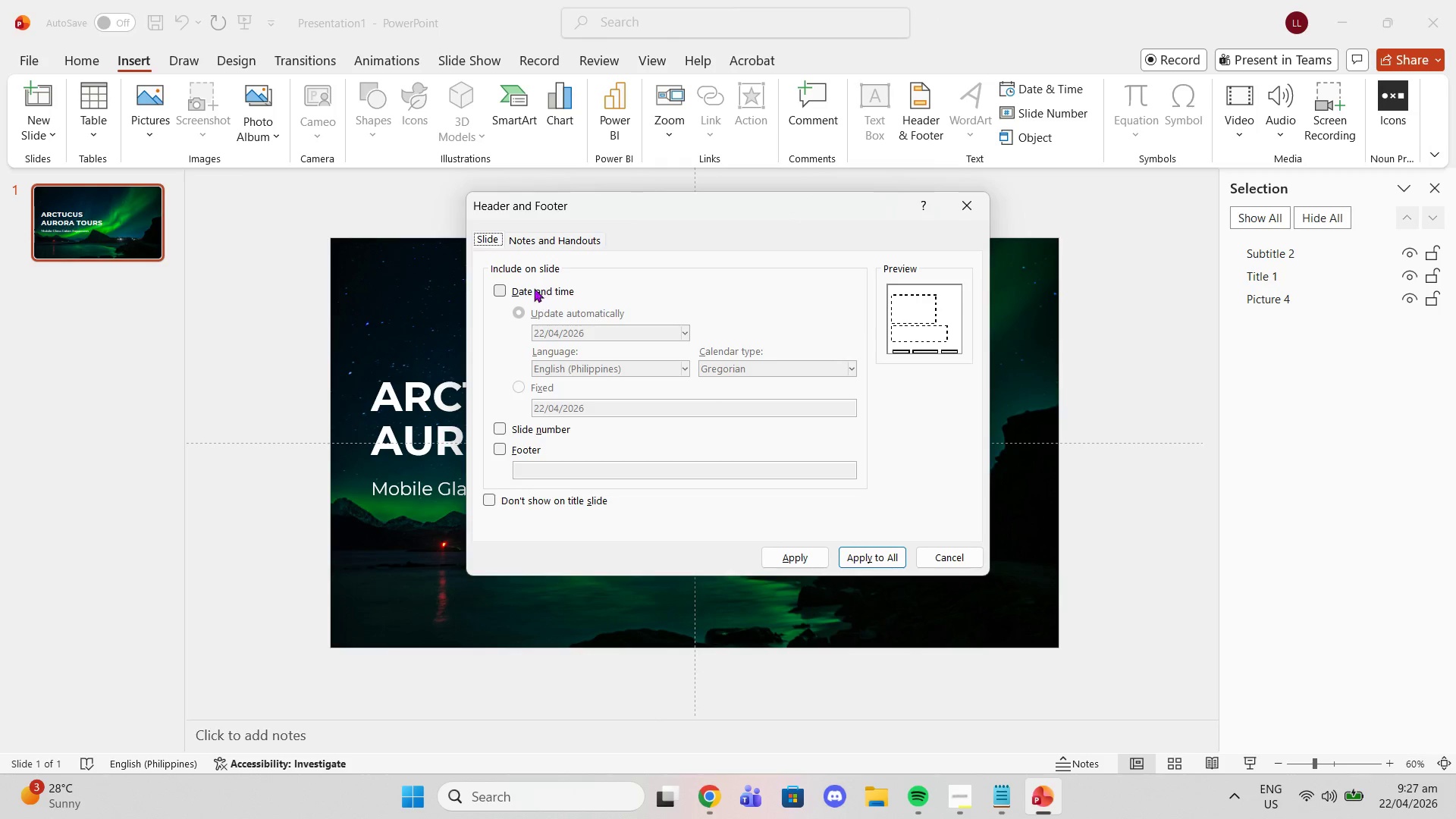 
left_click([544, 470])
 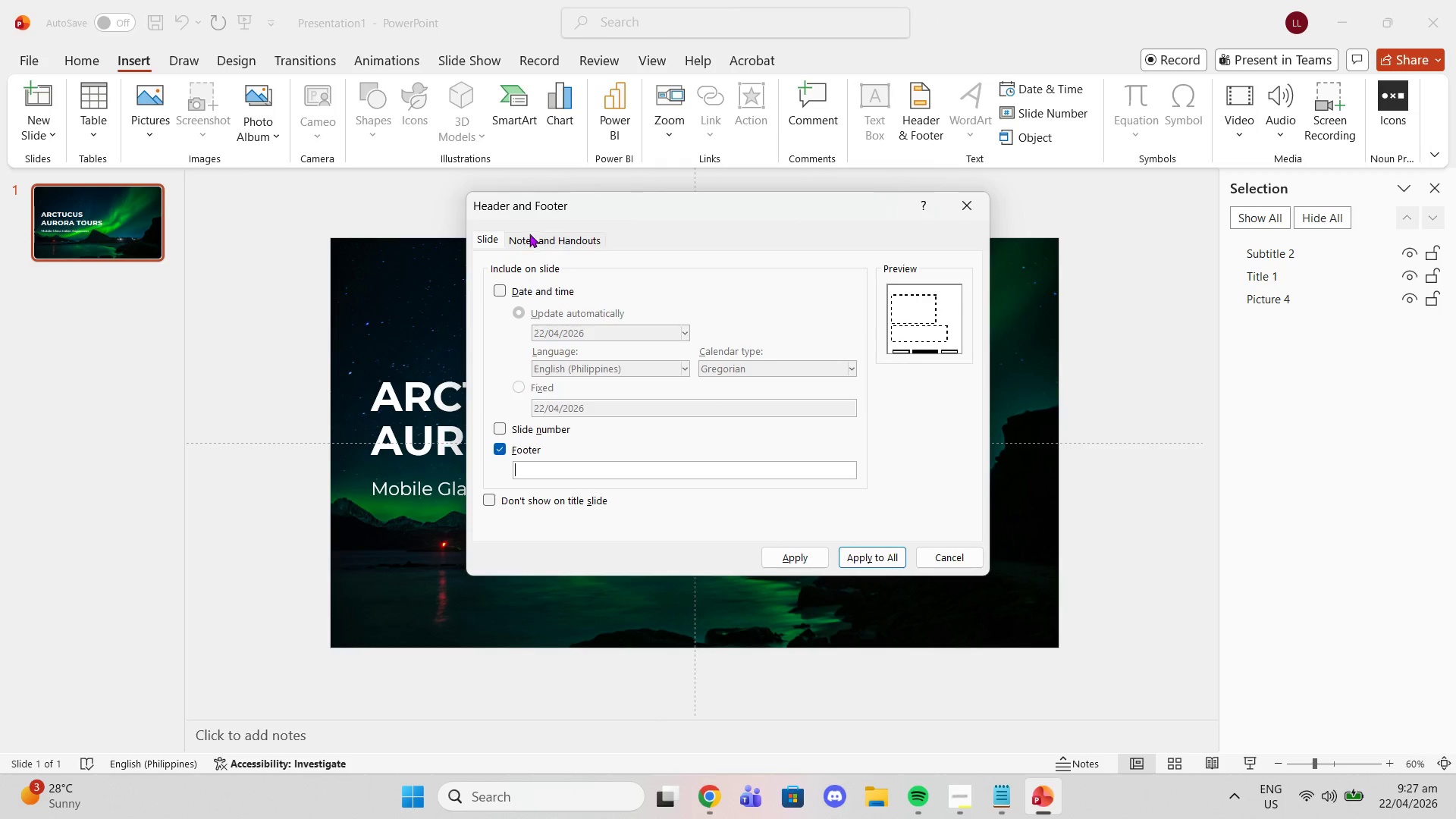 
left_click([600, 465])
 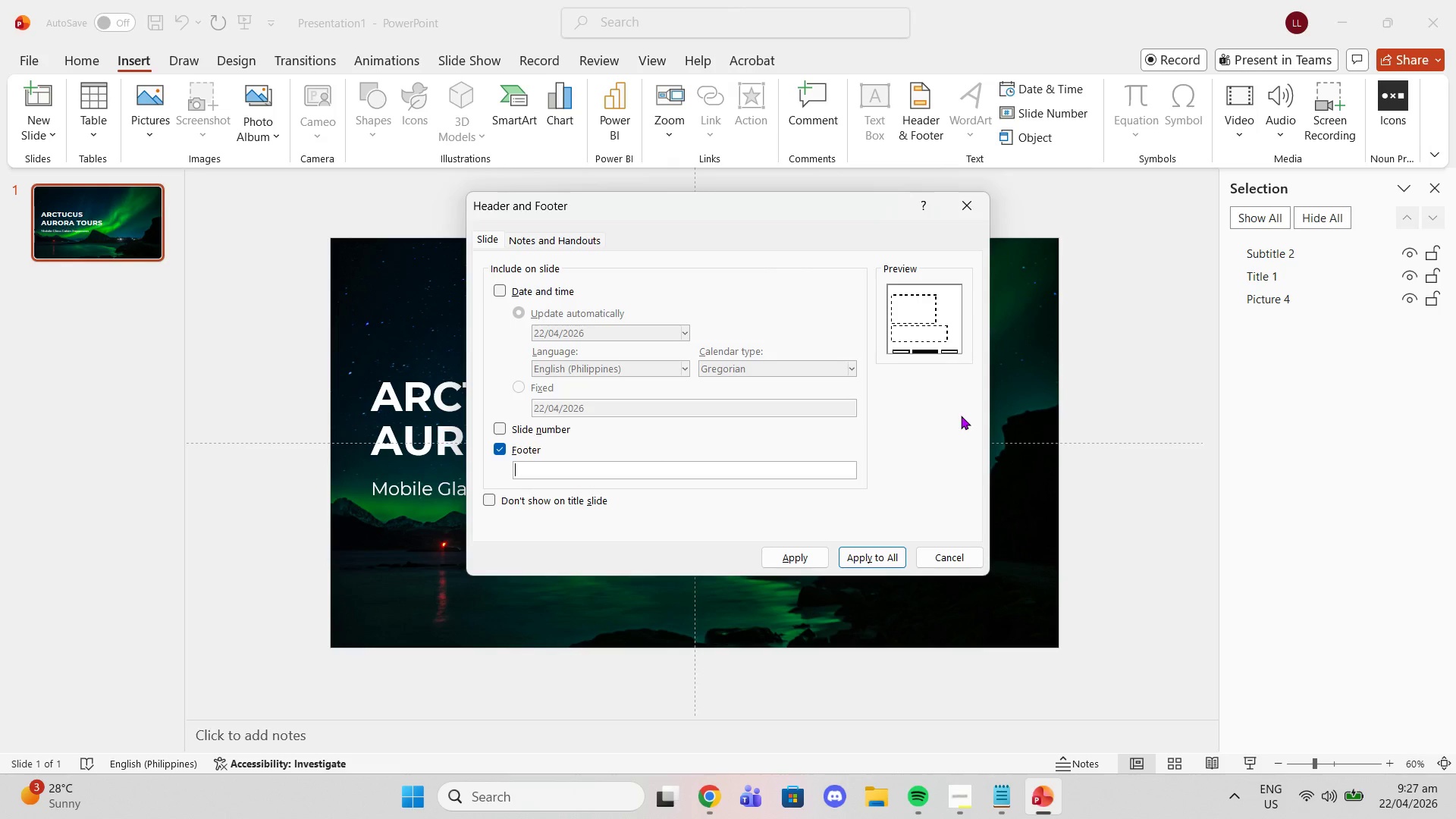 
type(Svalbard, Norway)
 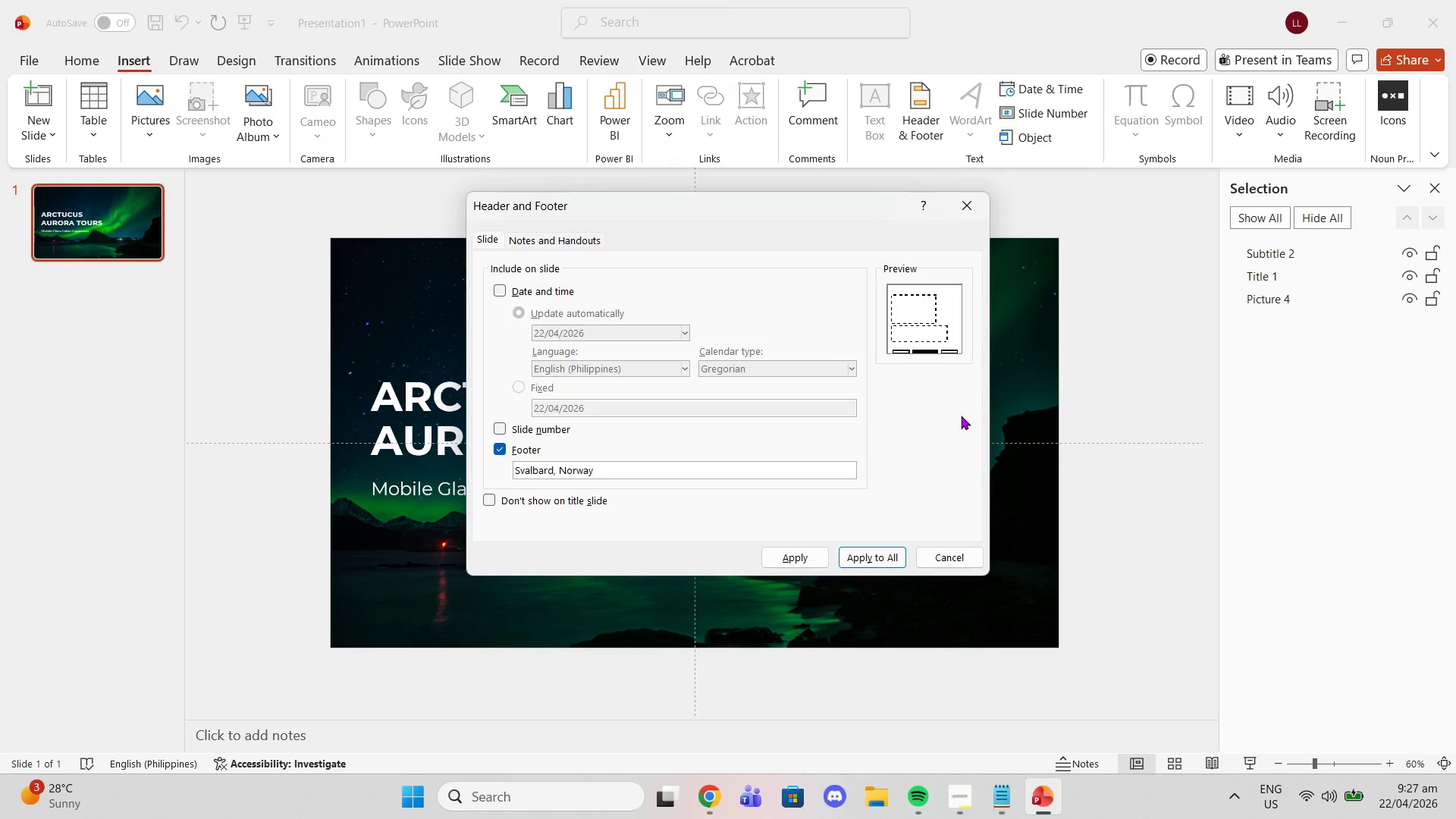 
key(Enter)
 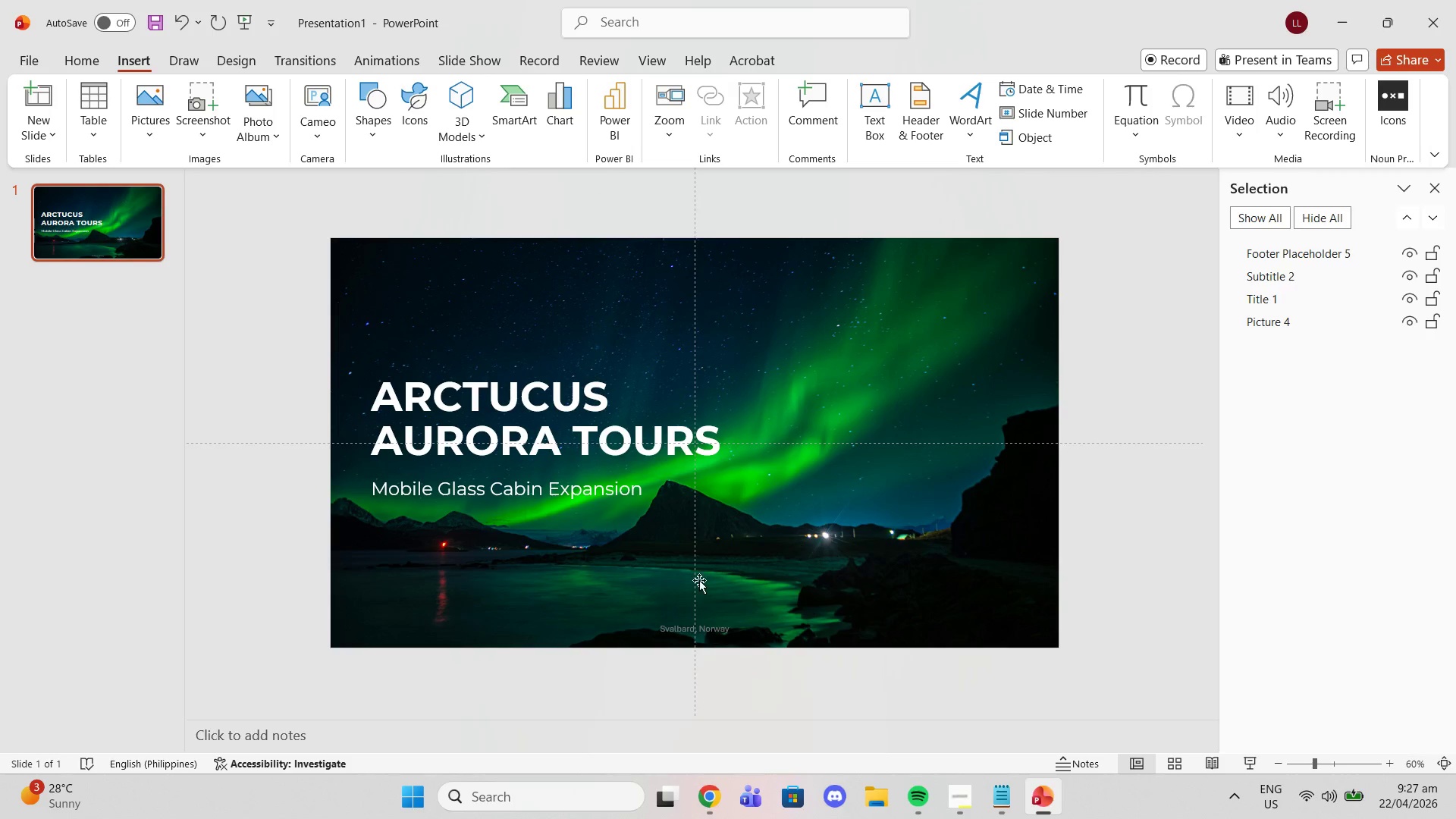 
left_click([697, 625])
 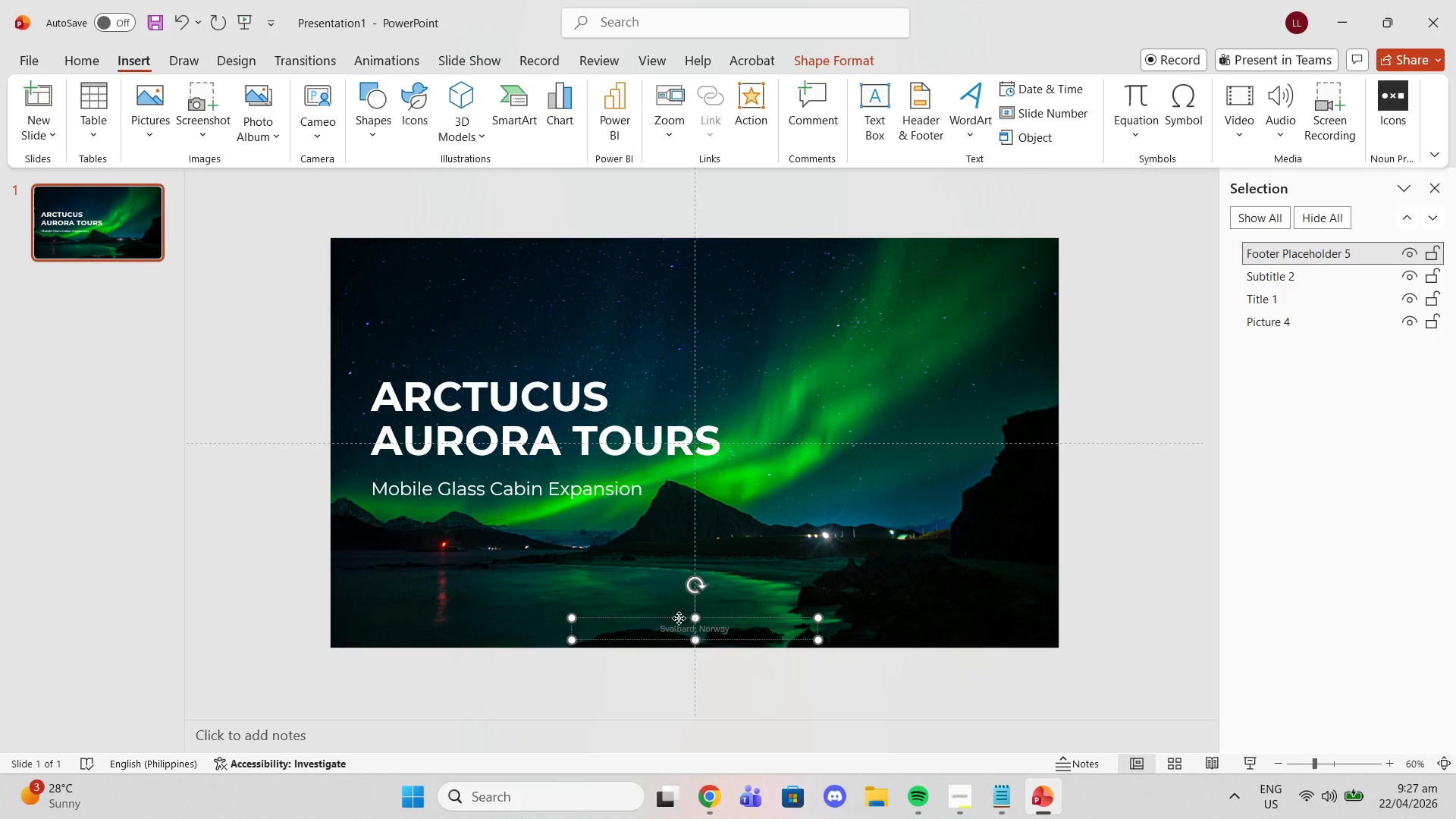 
left_click([679, 618])
 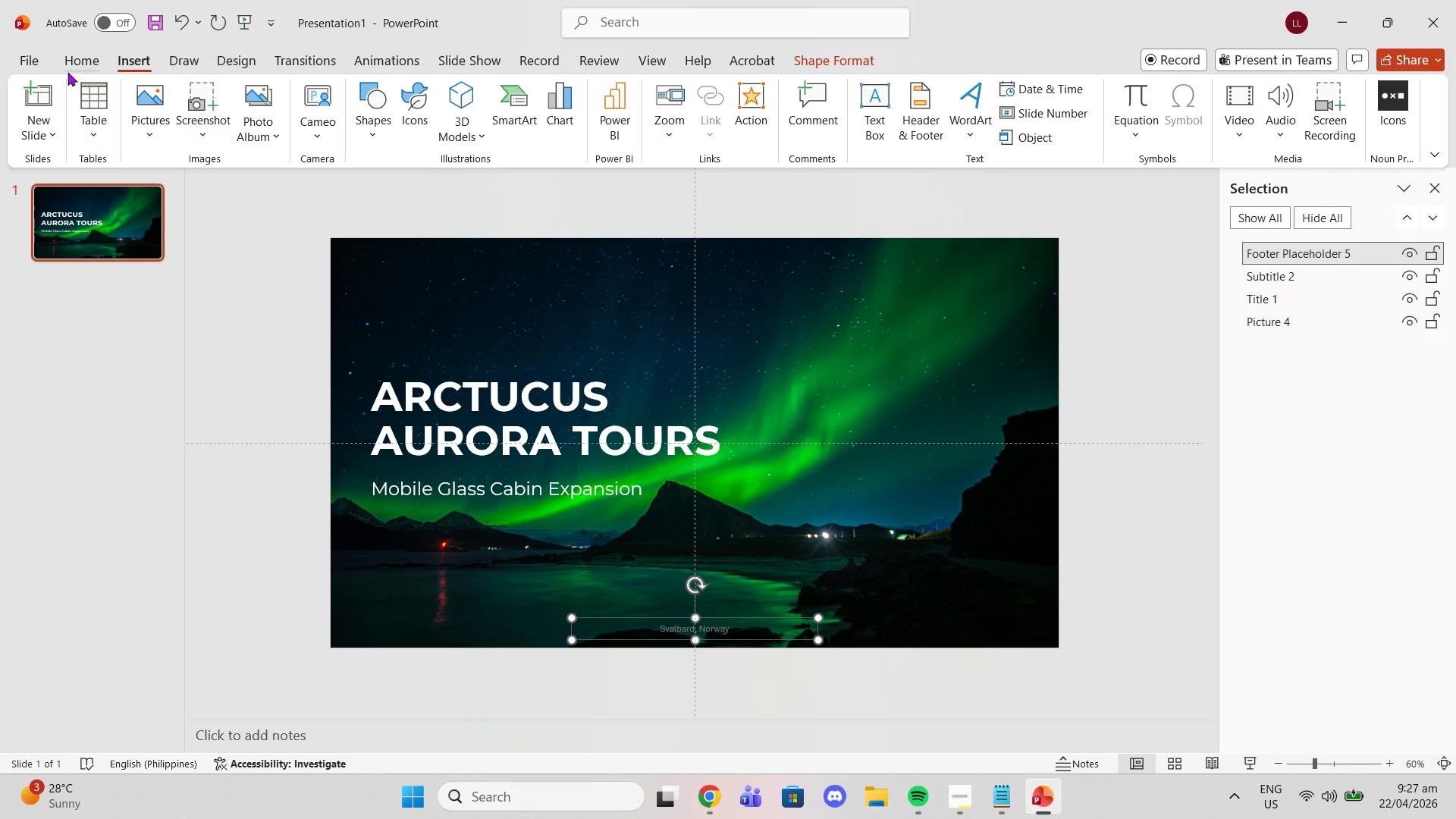 
left_click([81, 58])
 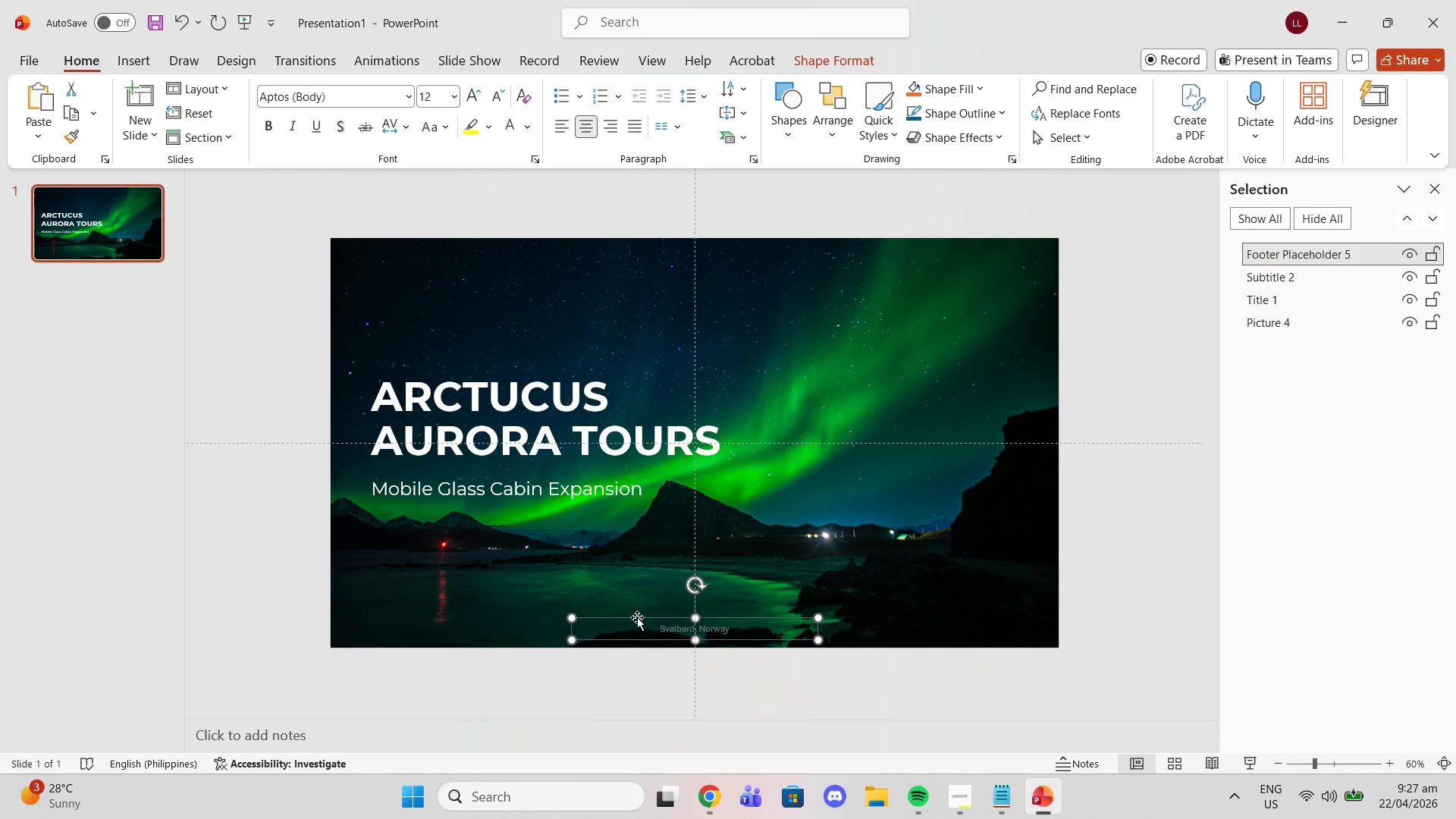 
left_click_drag(start_coordinate=[637, 619], to_coordinate=[428, 605])
 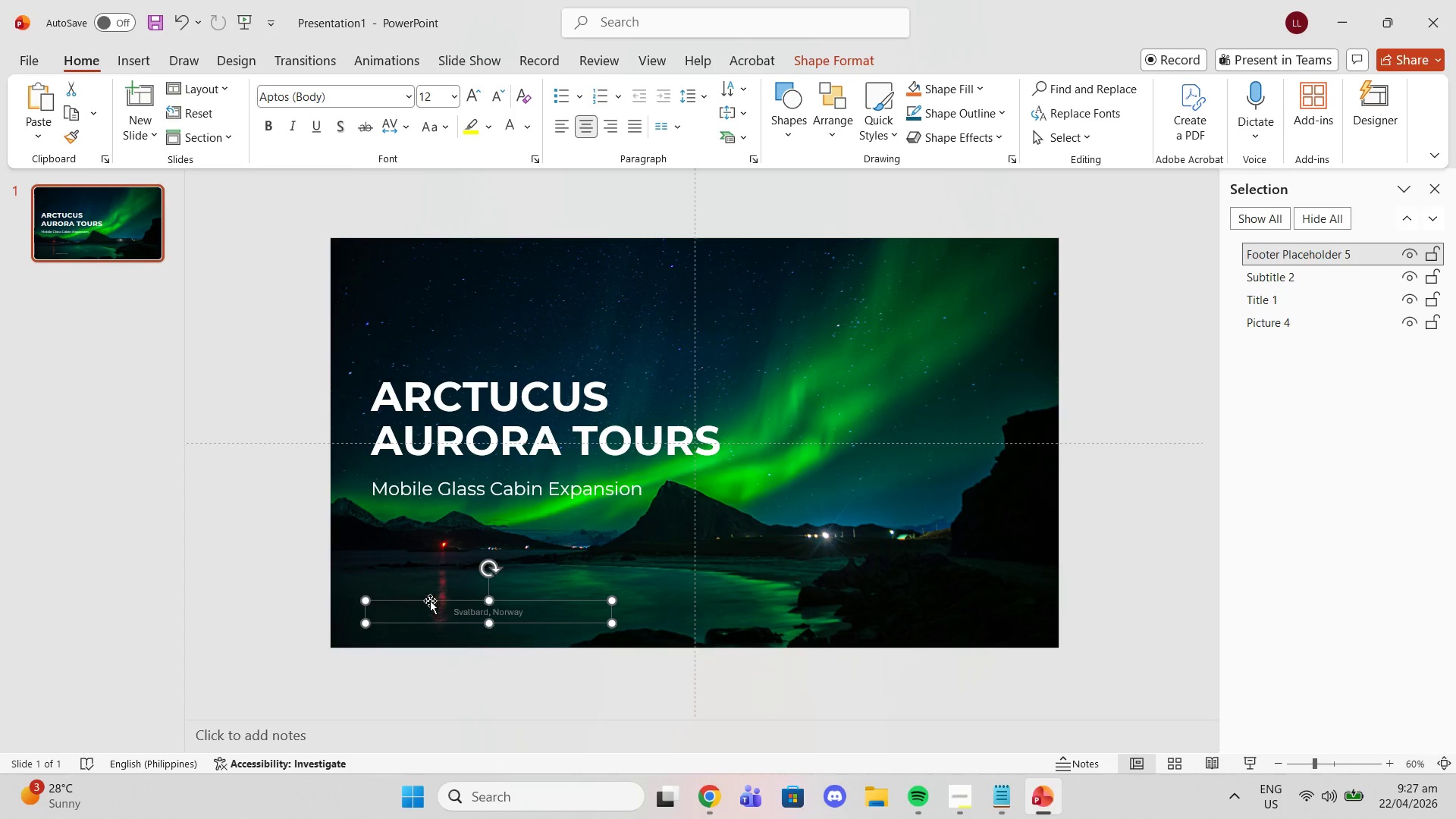 
left_click_drag(start_coordinate=[429, 601], to_coordinate=[431, 612])
 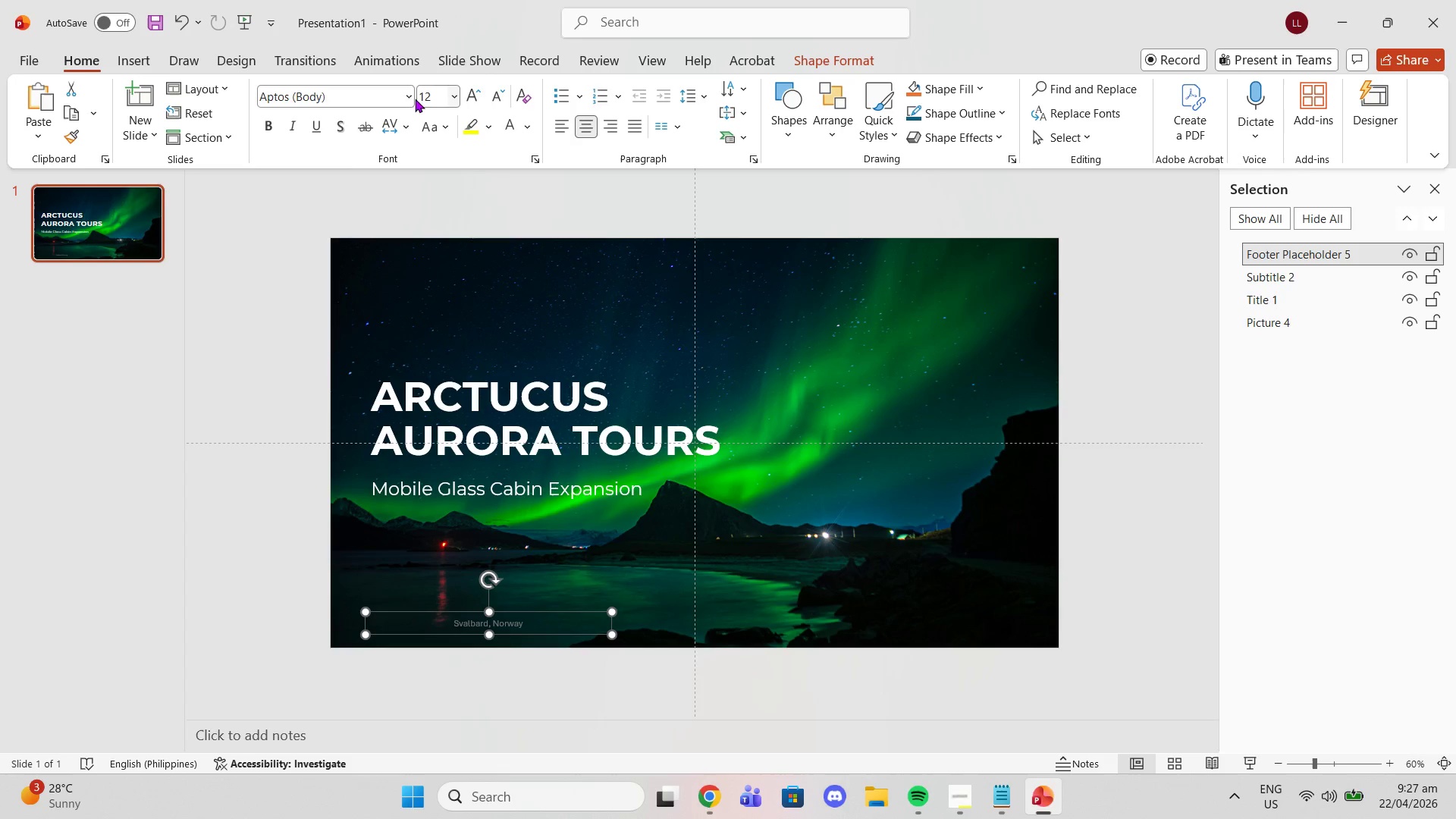 
left_click([408, 99])
 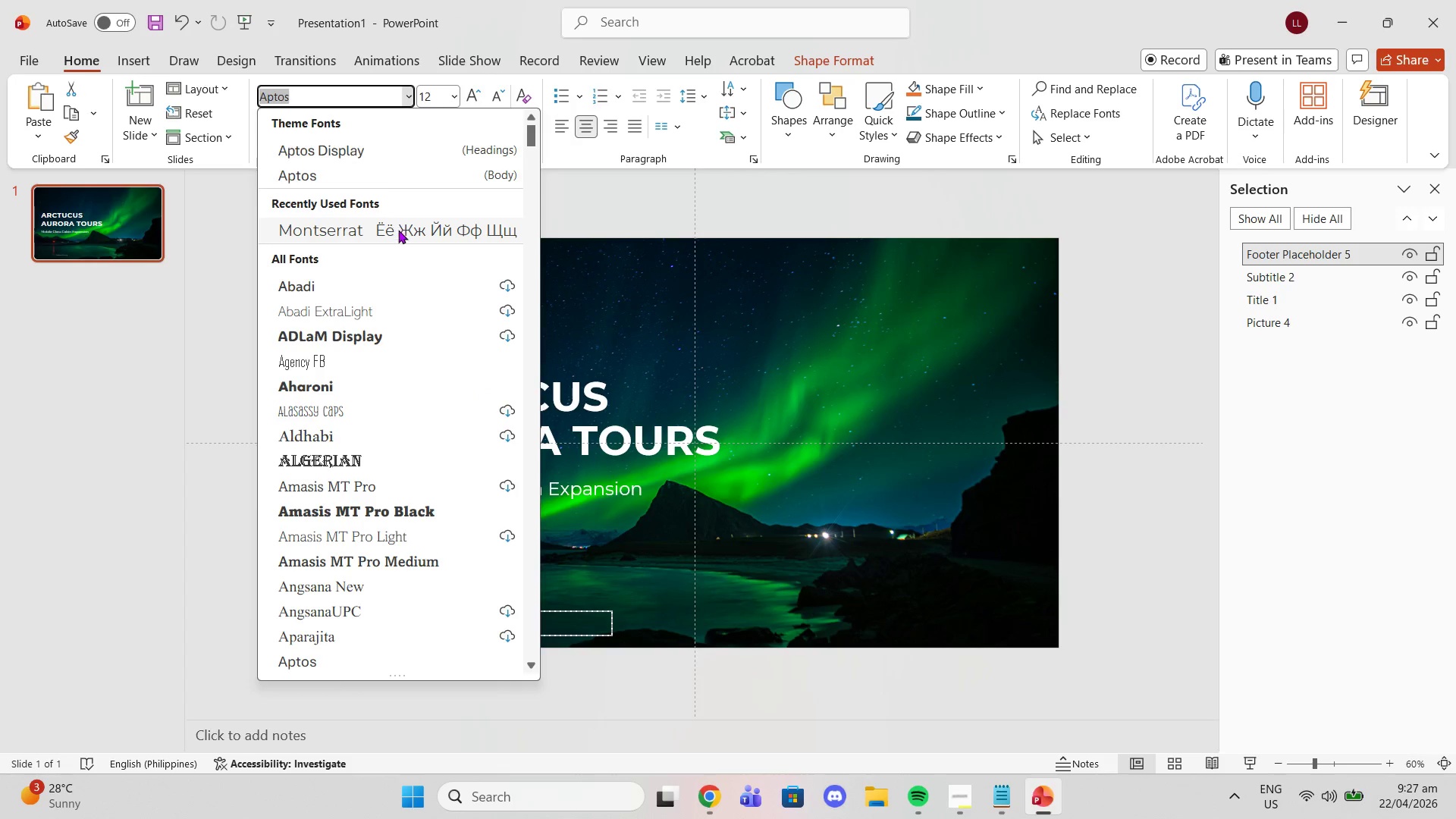 
left_click([398, 230])
 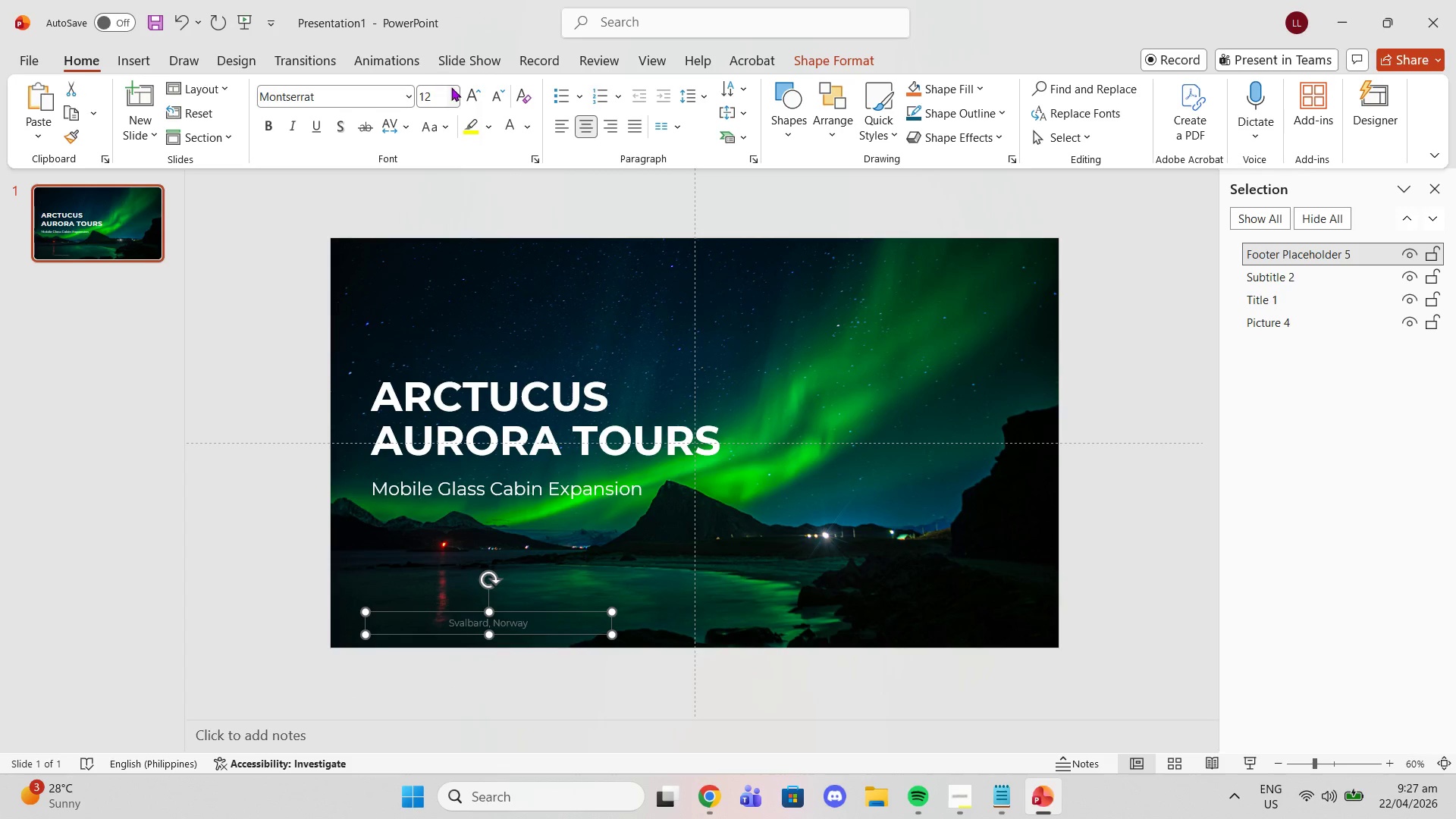 
left_click([456, 88])
 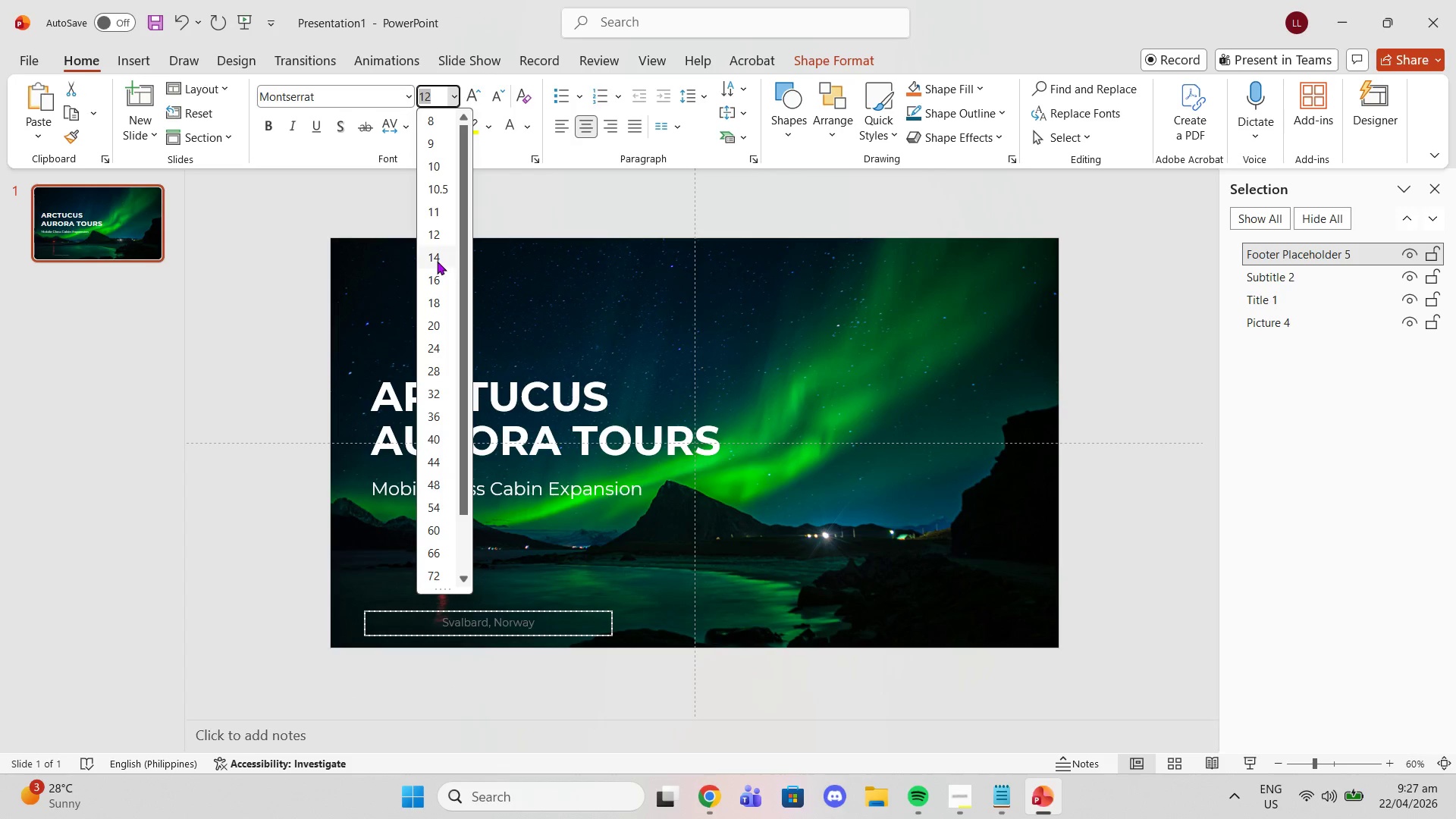 
left_click([437, 261])
 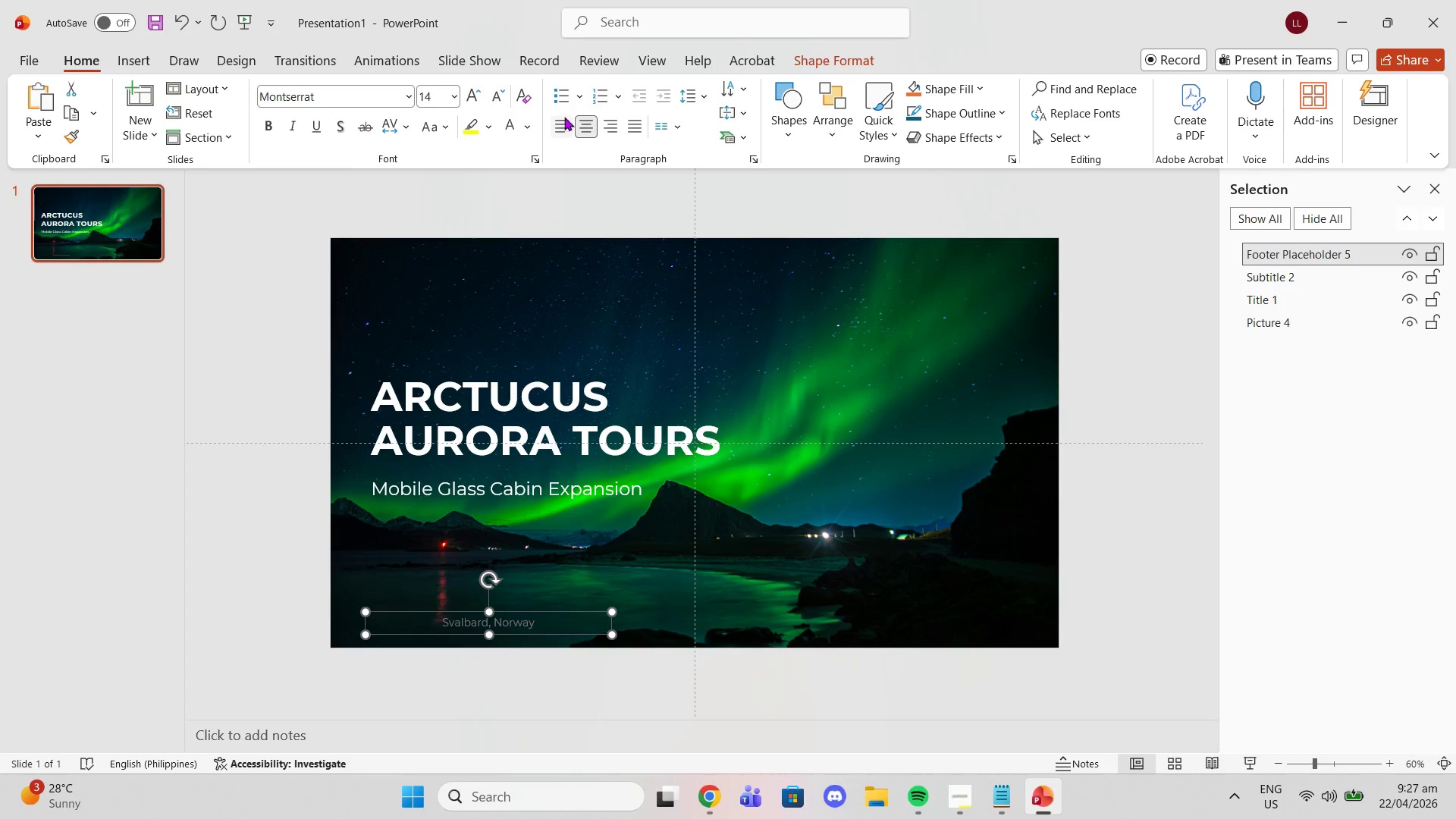 
left_click([564, 117])
 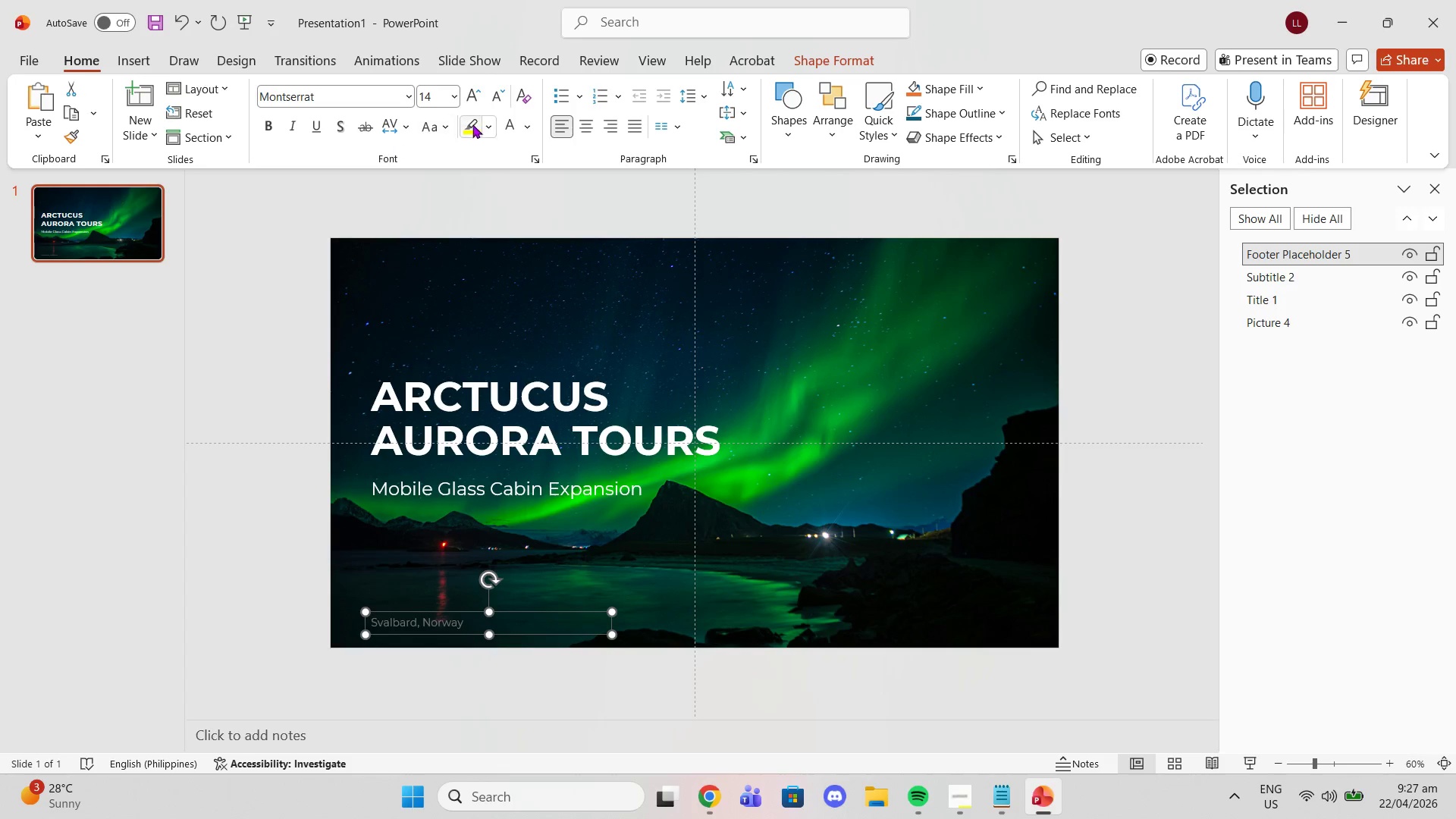 
left_click([522, 122])
 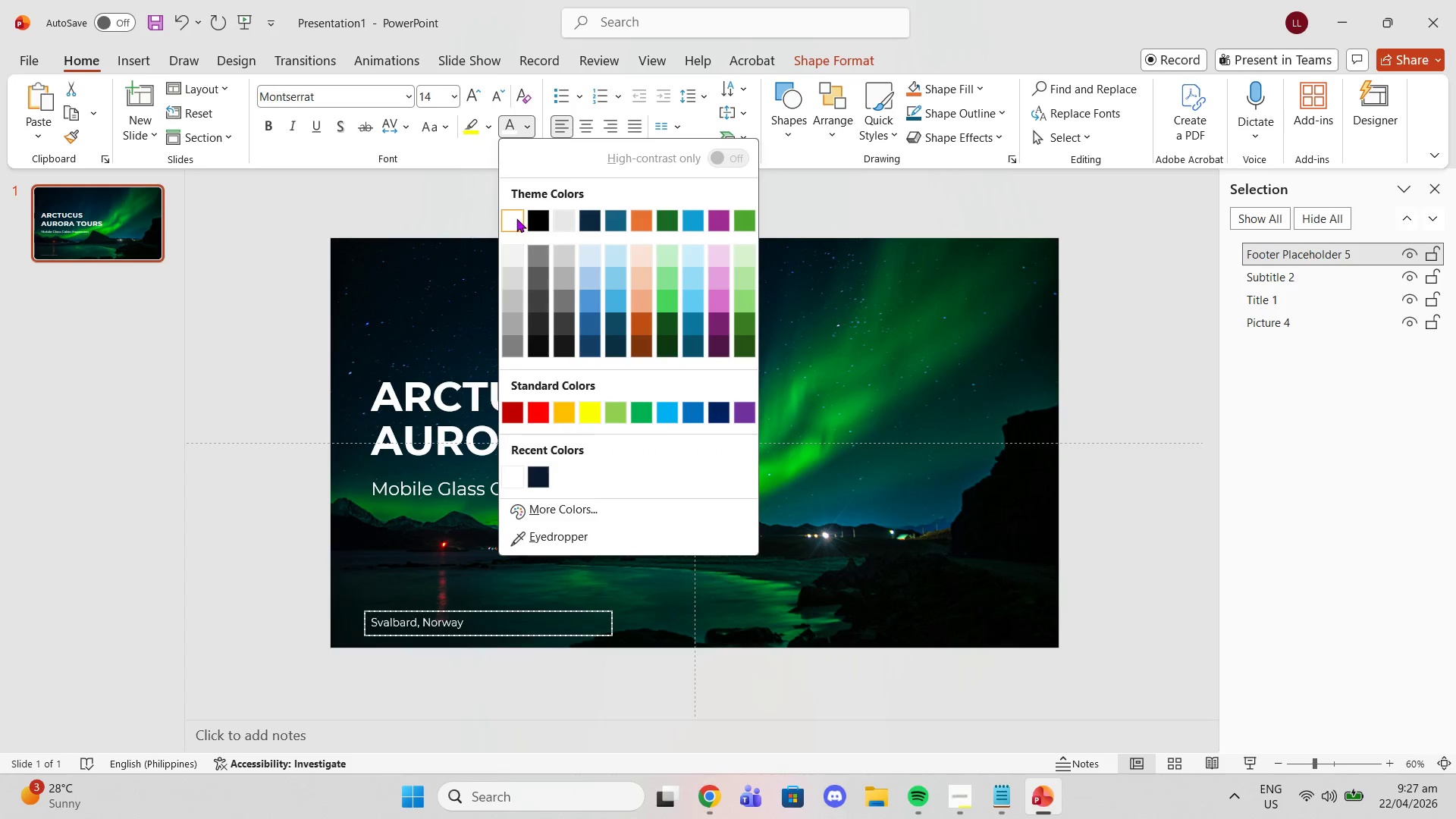 
left_click([517, 218])
 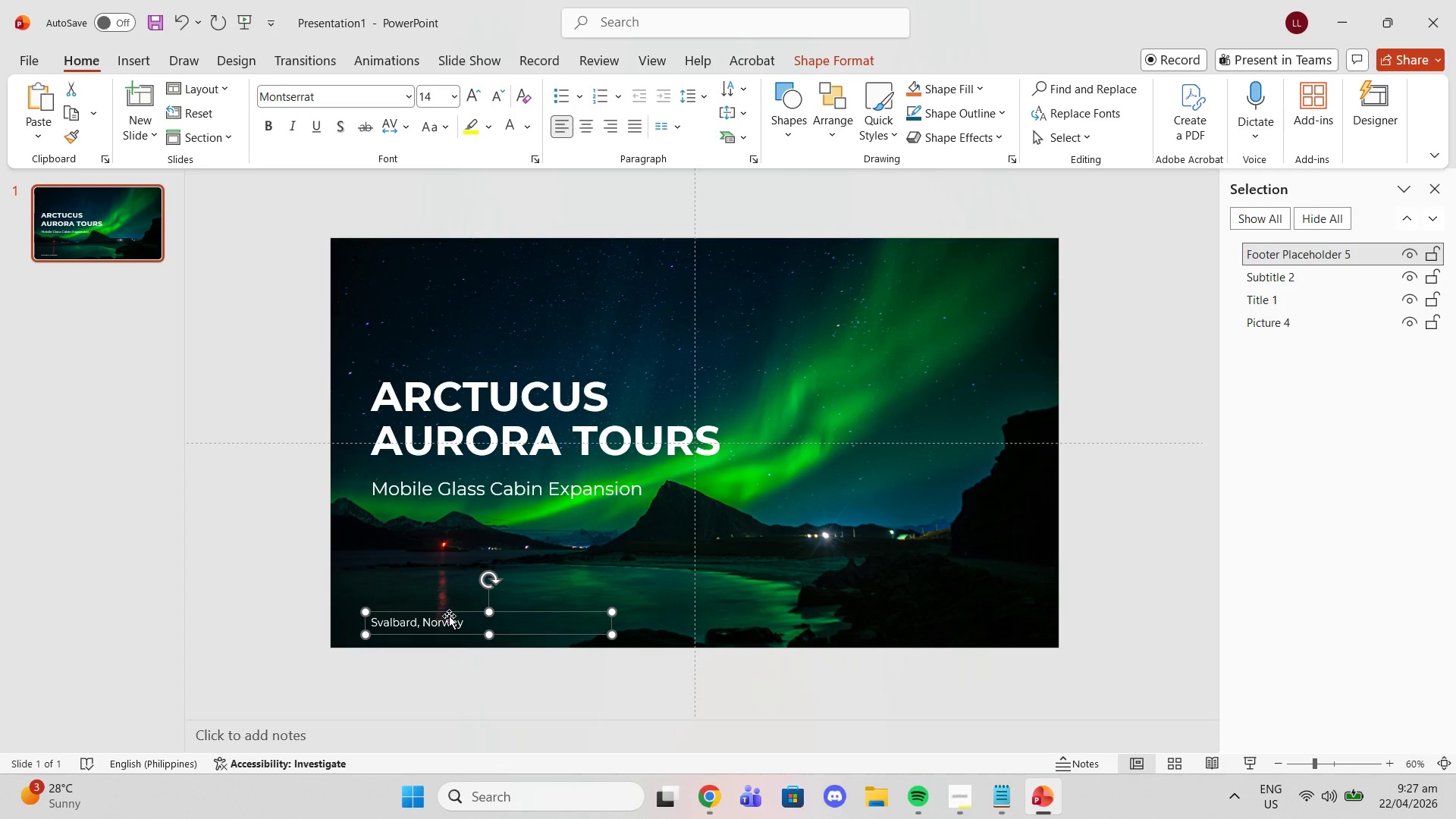 
left_click_drag(start_coordinate=[447, 608], to_coordinate=[456, 607])
 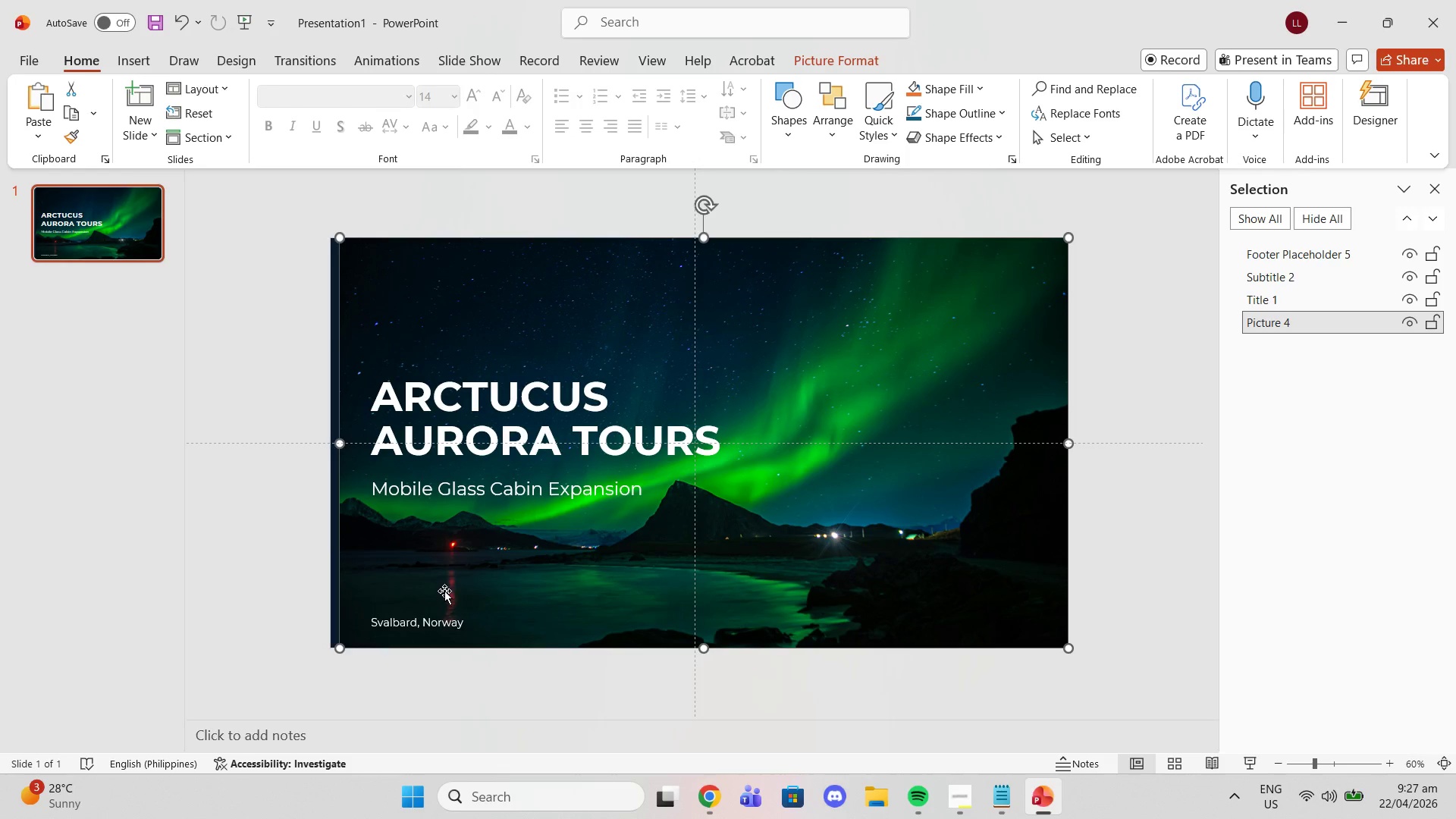 
key(Control+ControlLeft)
 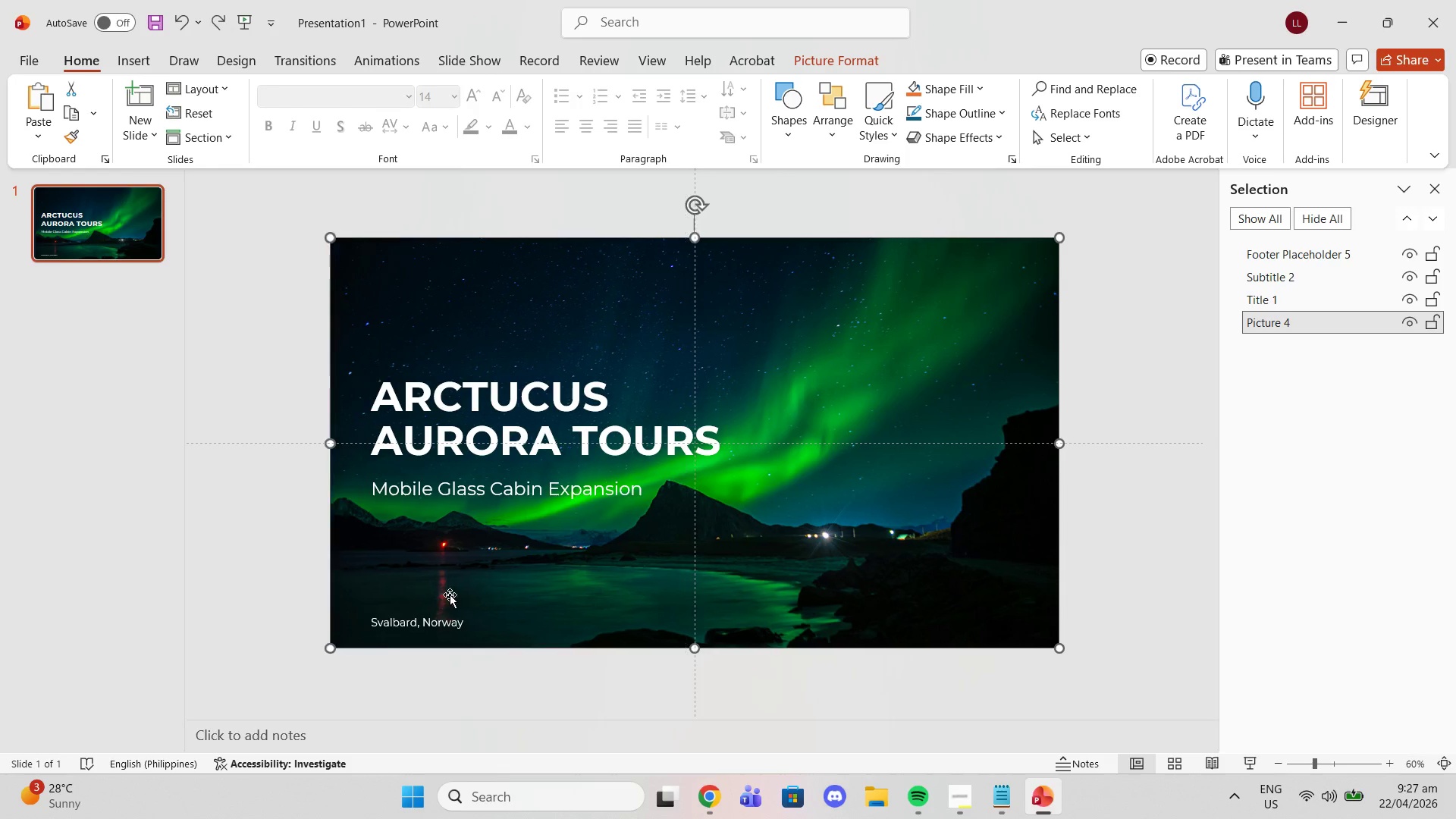 
key(Control+Z)
 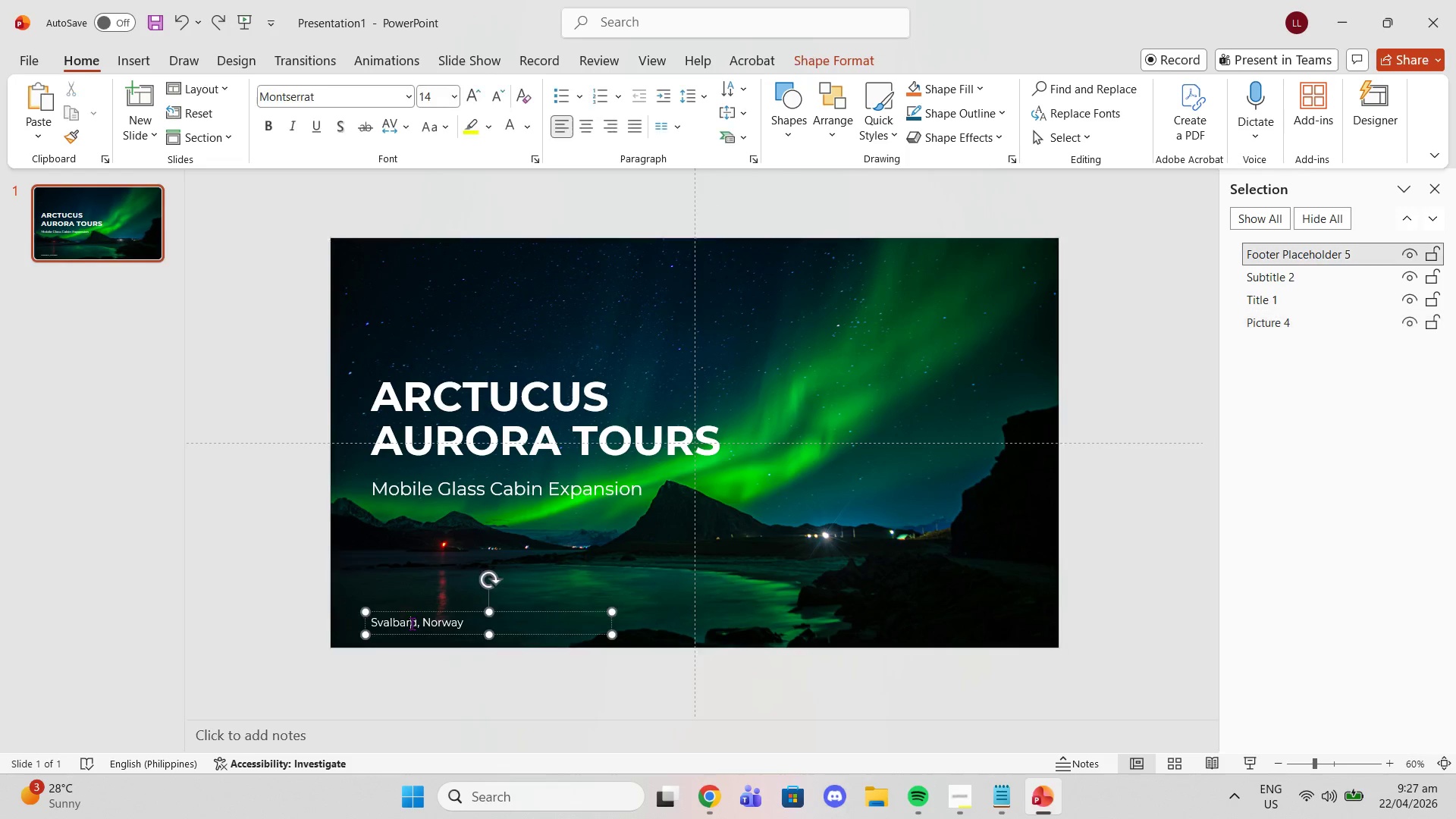 
left_click([412, 623])
 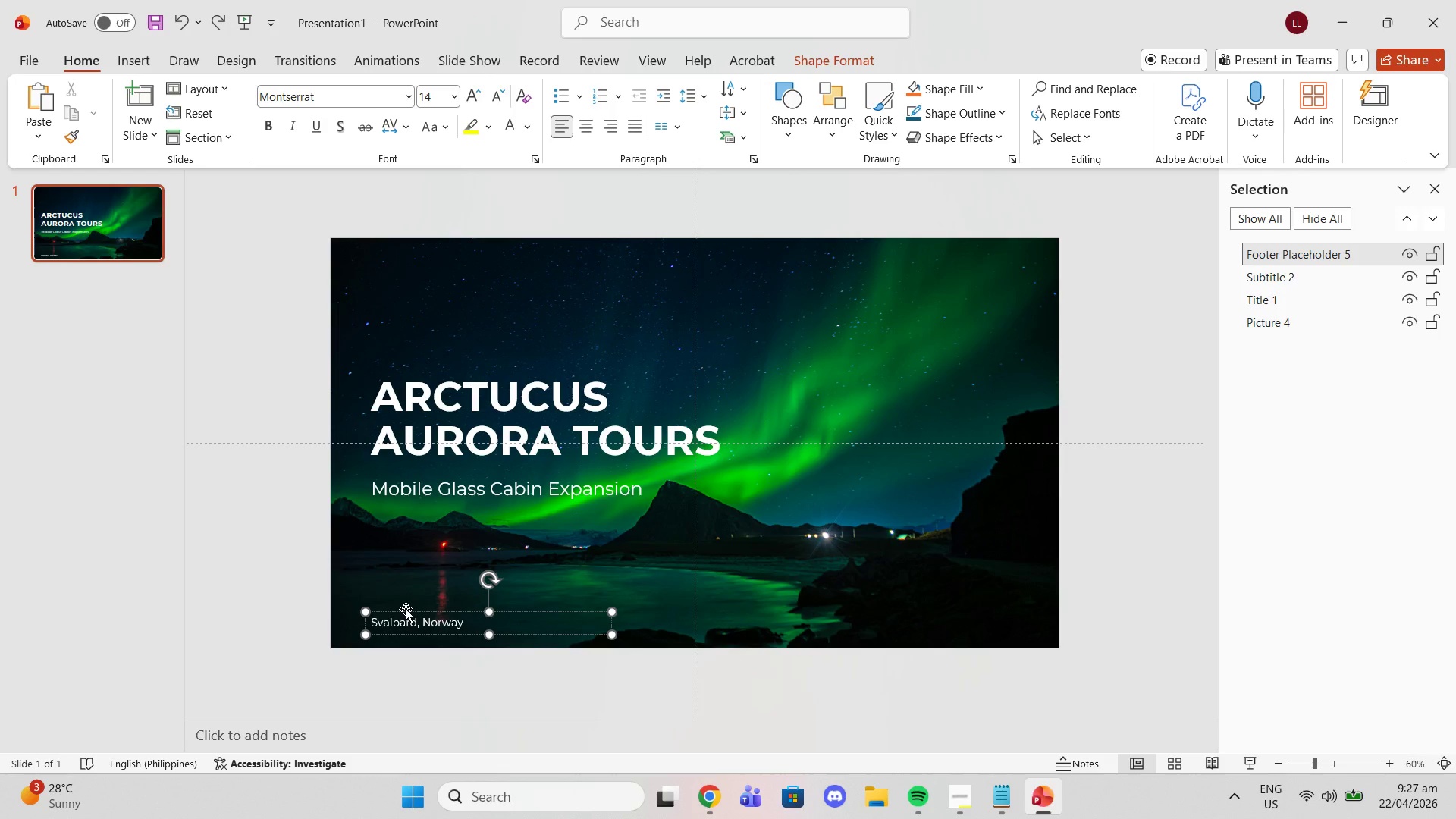 
left_click([406, 609])
 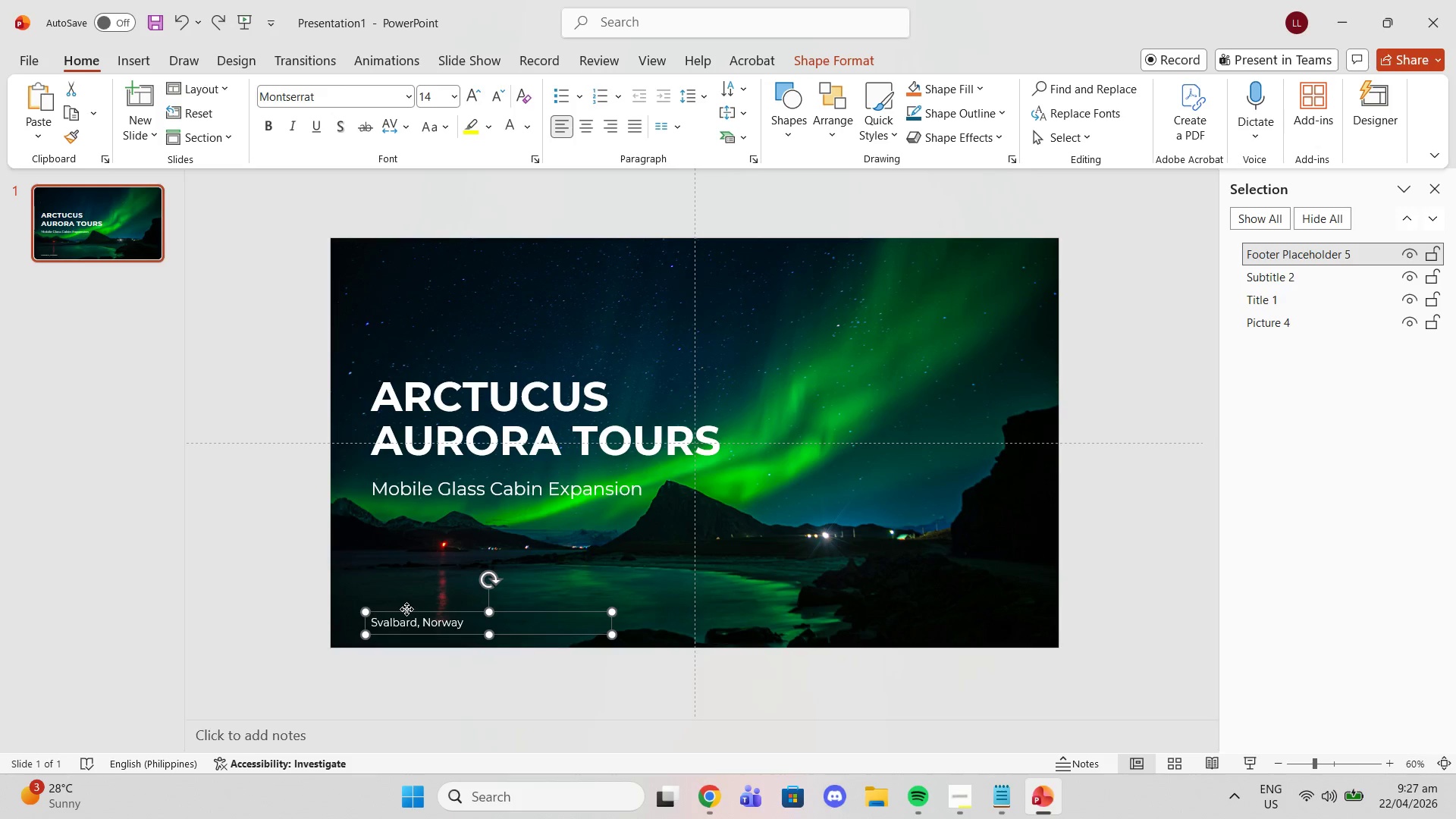 
left_click_drag(start_coordinate=[406, 609], to_coordinate=[407, 603])
 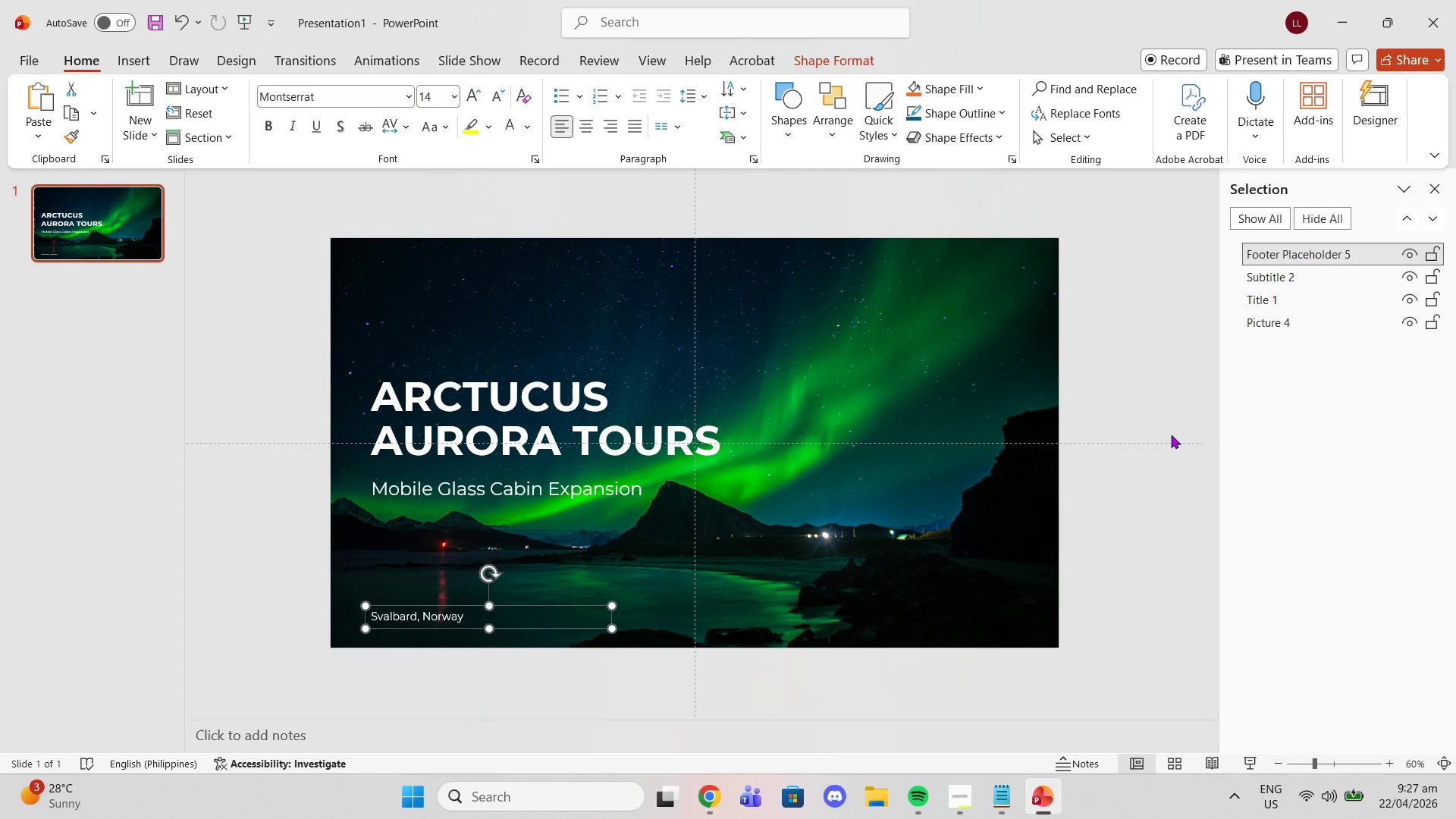 
left_click([1171, 435])
 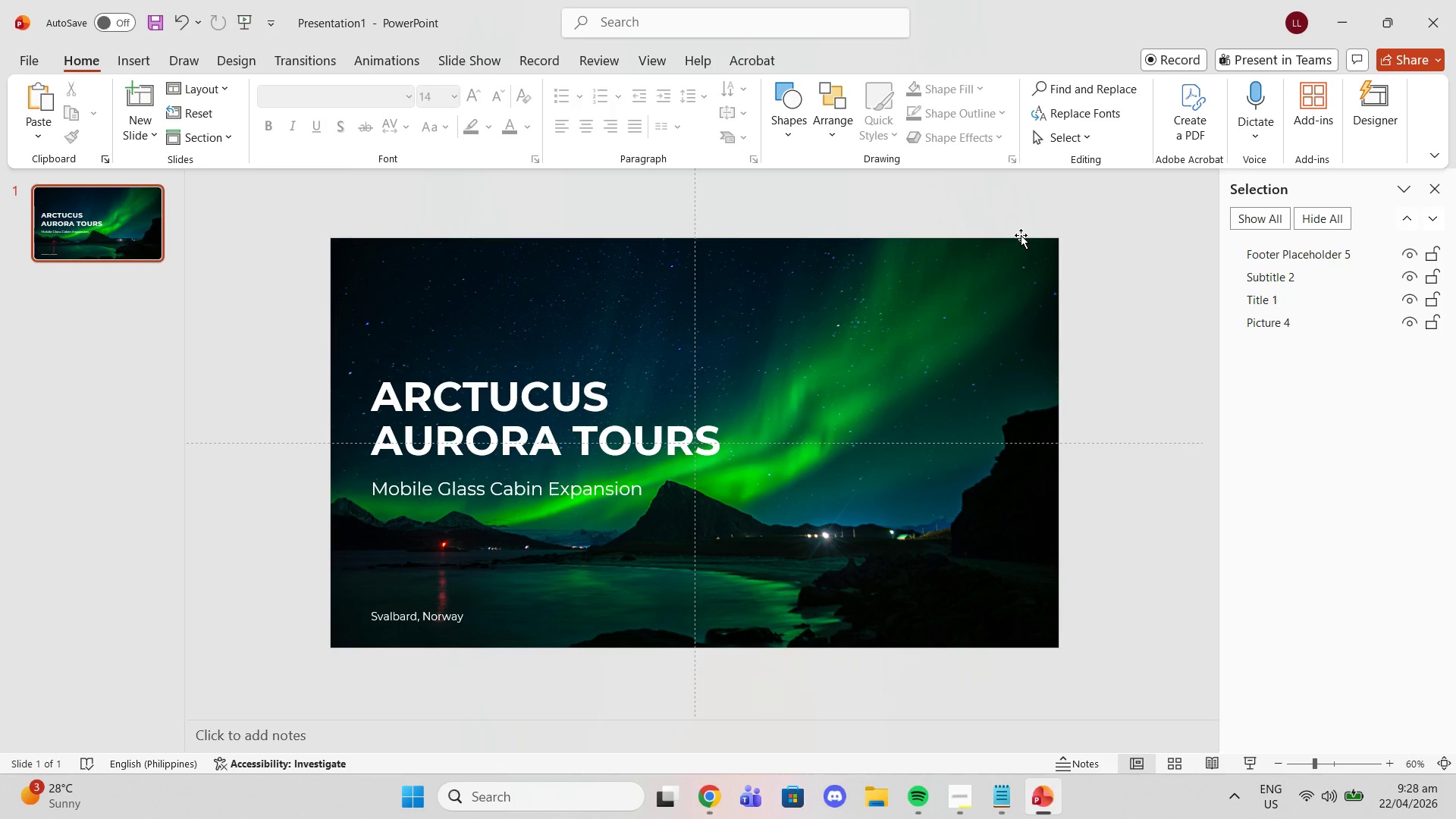 
wait(8.61)
 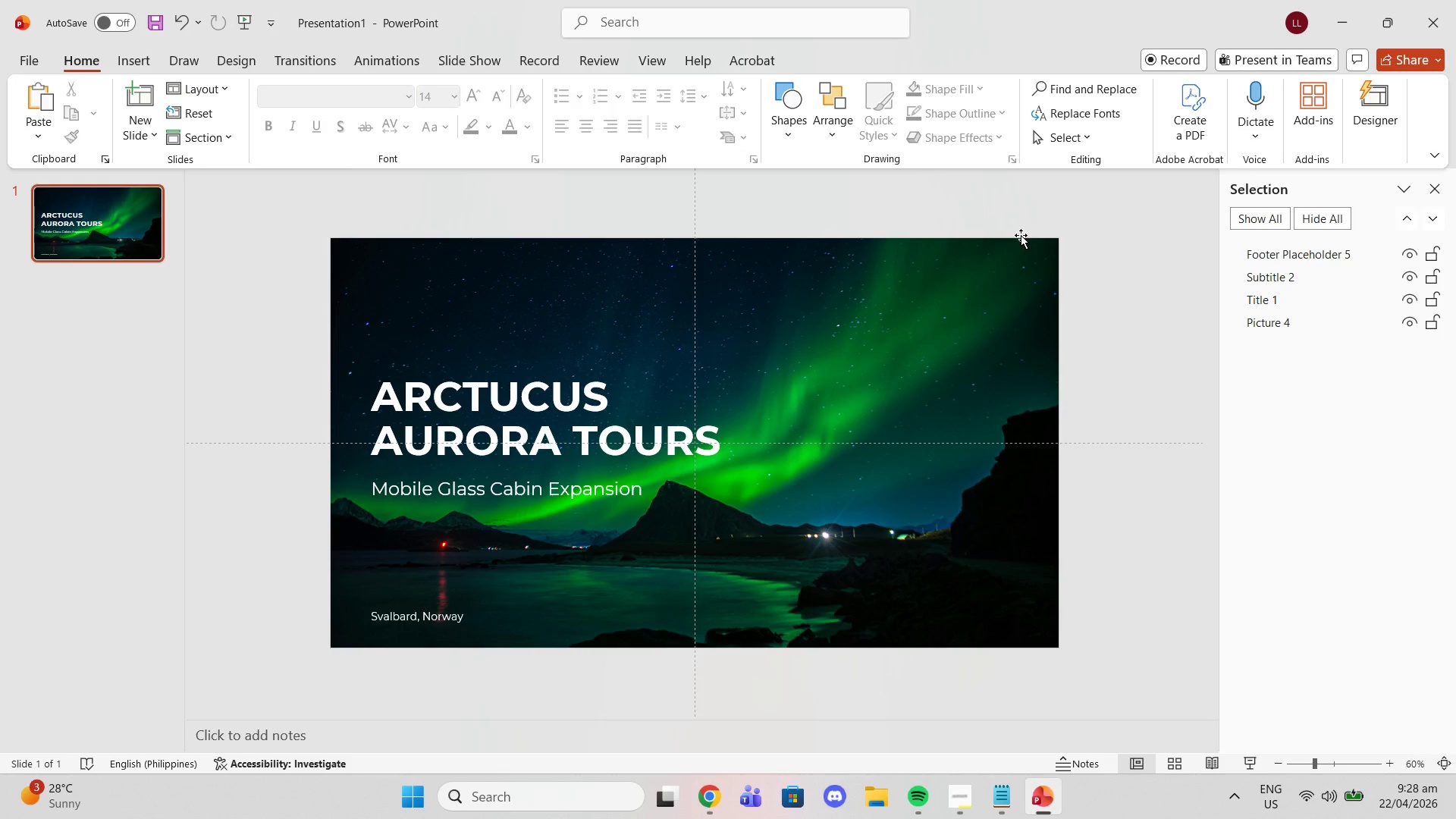 
left_click([228, 328])
 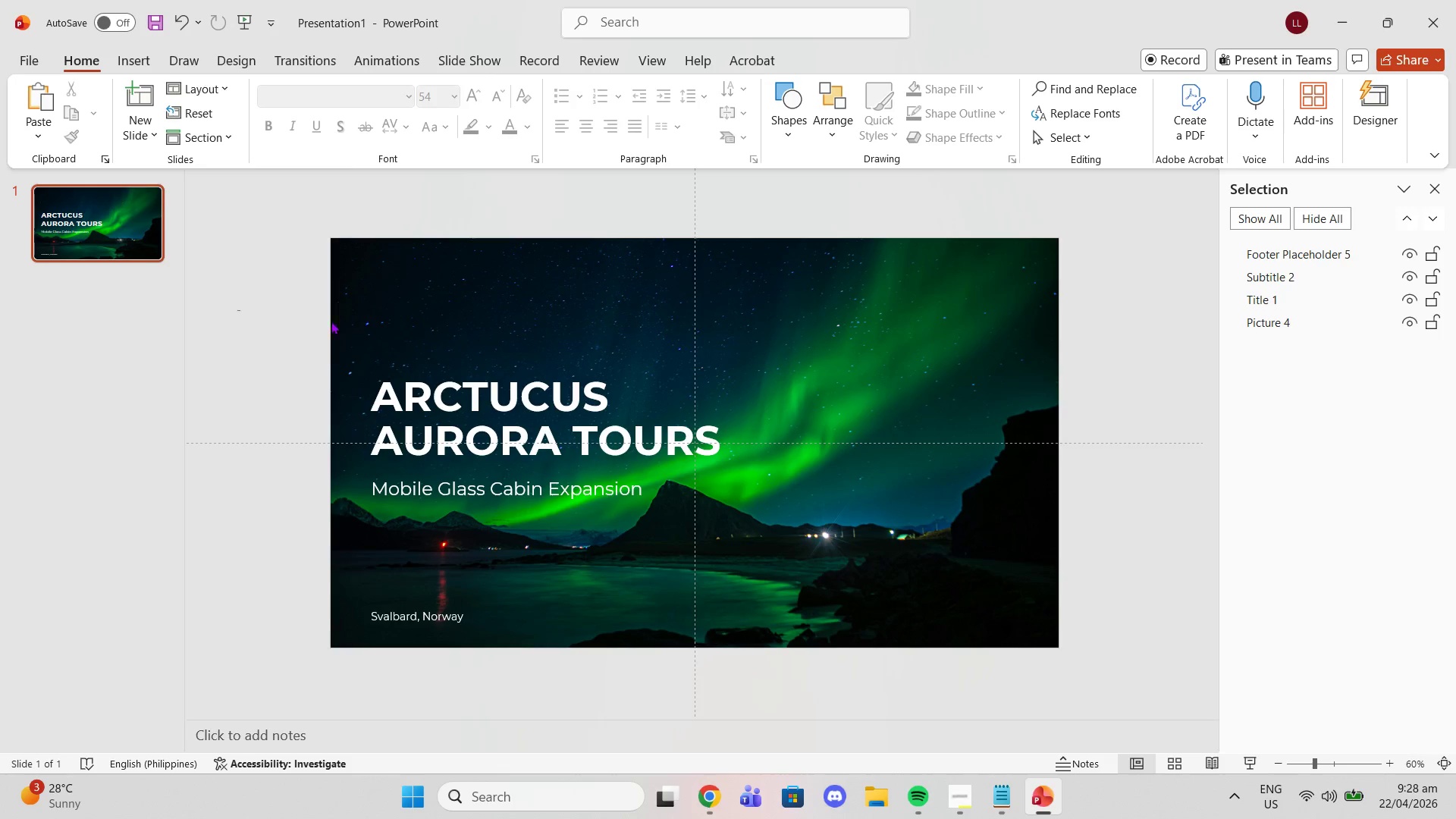 
left_click_drag(start_coordinate=[237, 311], to_coordinate=[826, 535])
 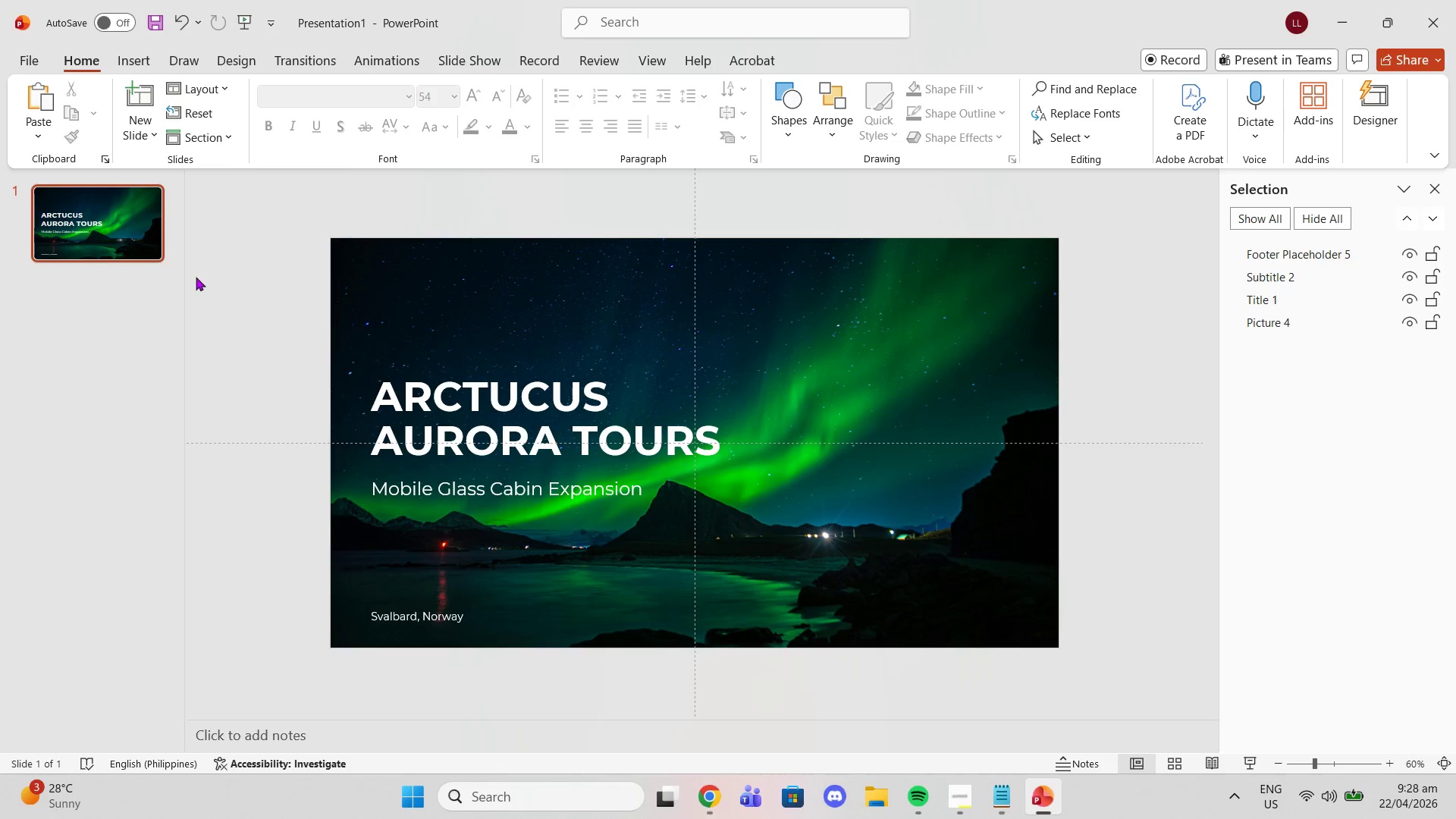 
left_click_drag(start_coordinate=[215, 269], to_coordinate=[850, 617])
 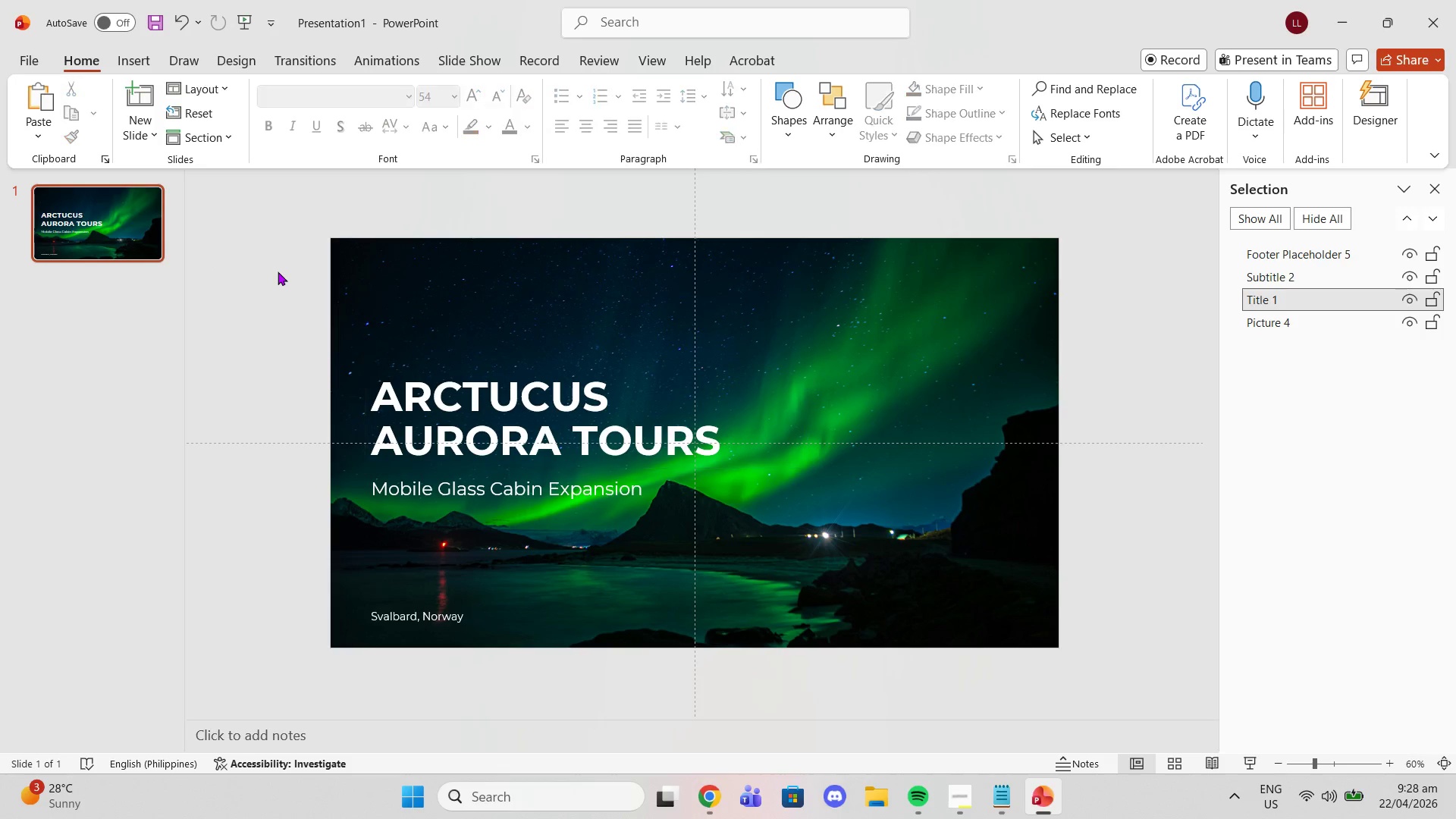 
left_click([278, 271])
 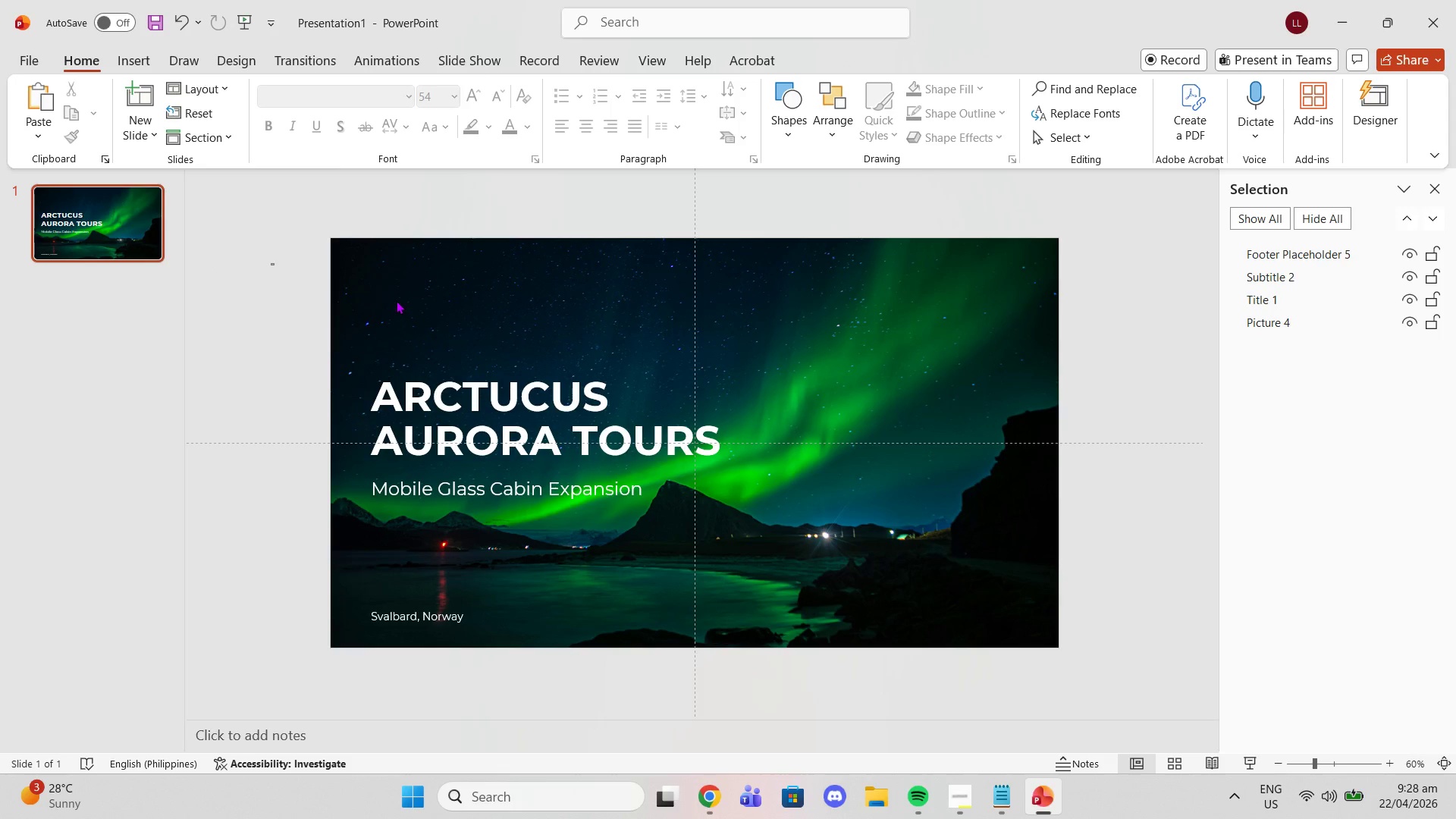 
left_click_drag(start_coordinate=[271, 264], to_coordinate=[1056, 649])
 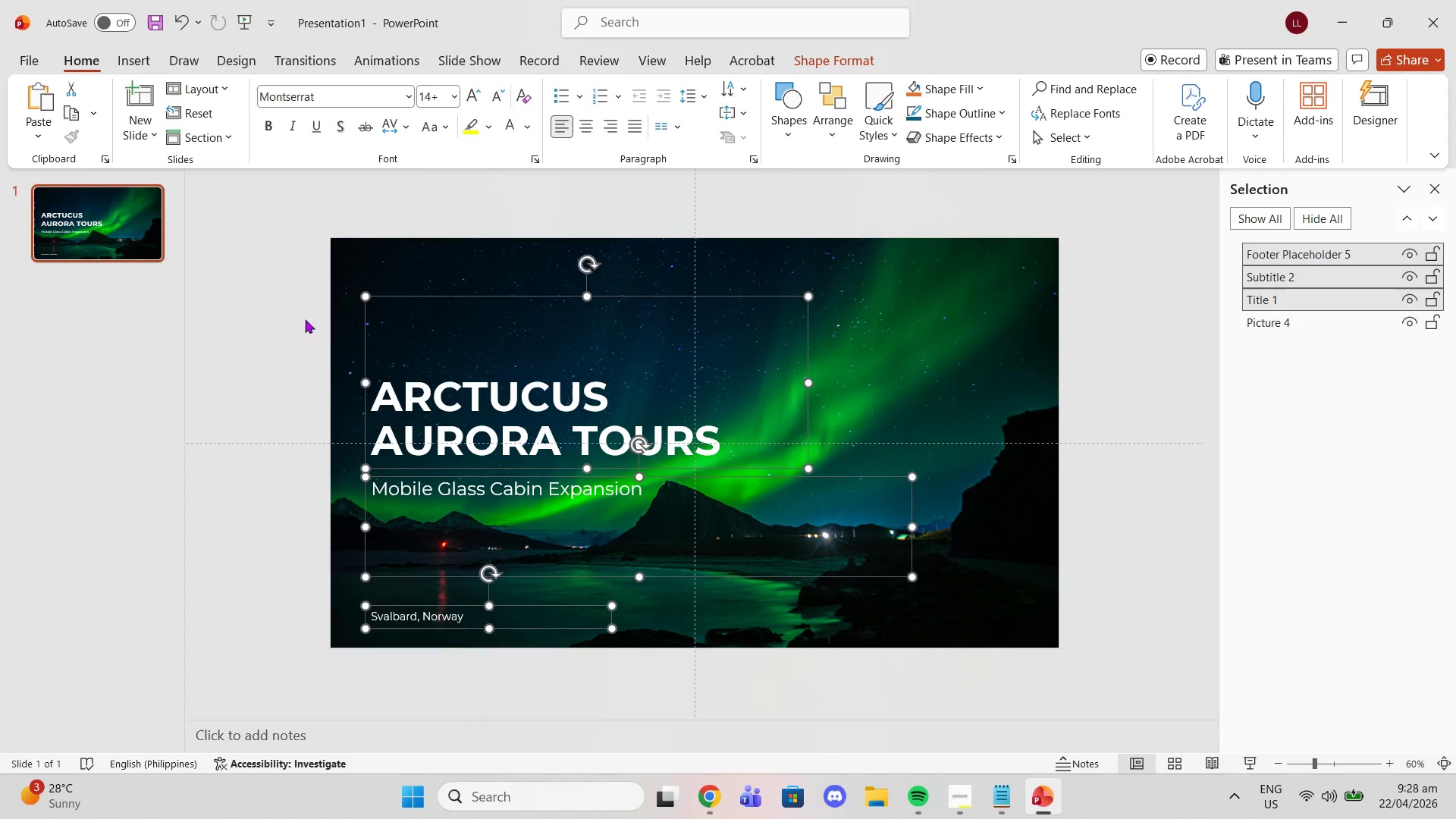 
left_click([269, 321])
 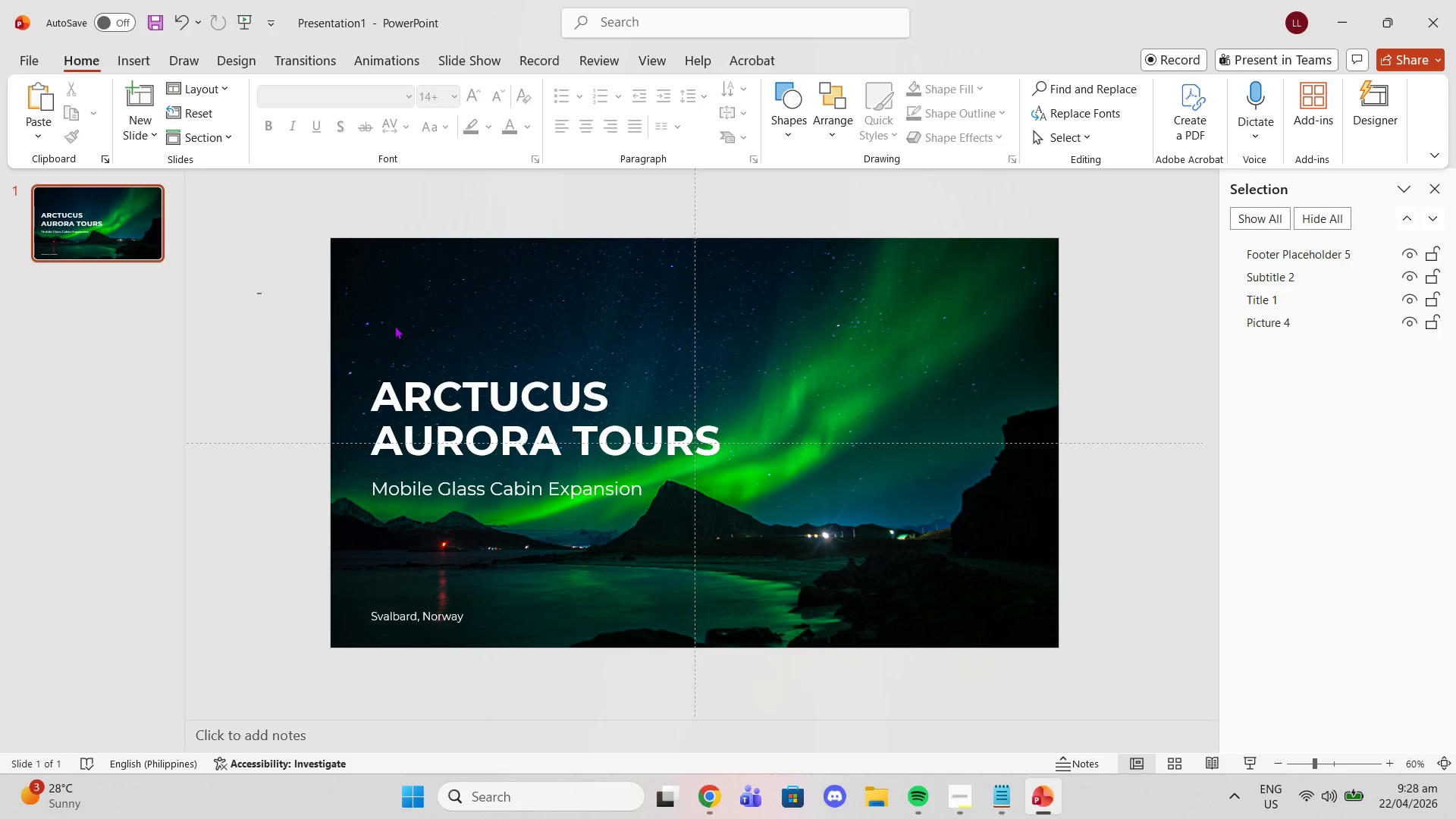 
left_click_drag(start_coordinate=[258, 293], to_coordinate=[1009, 583])
 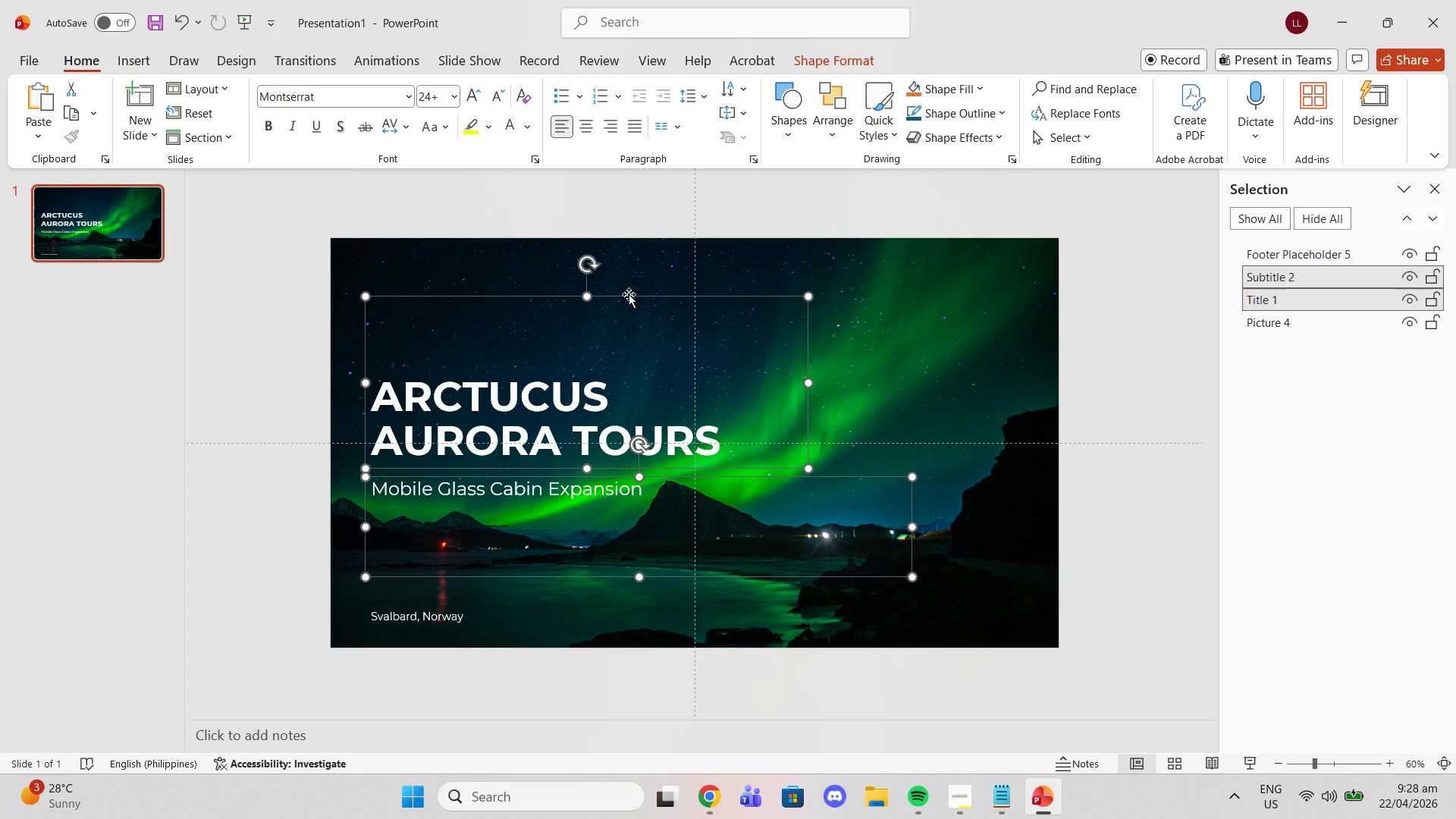 
left_click_drag(start_coordinate=[629, 294], to_coordinate=[629, 315])
 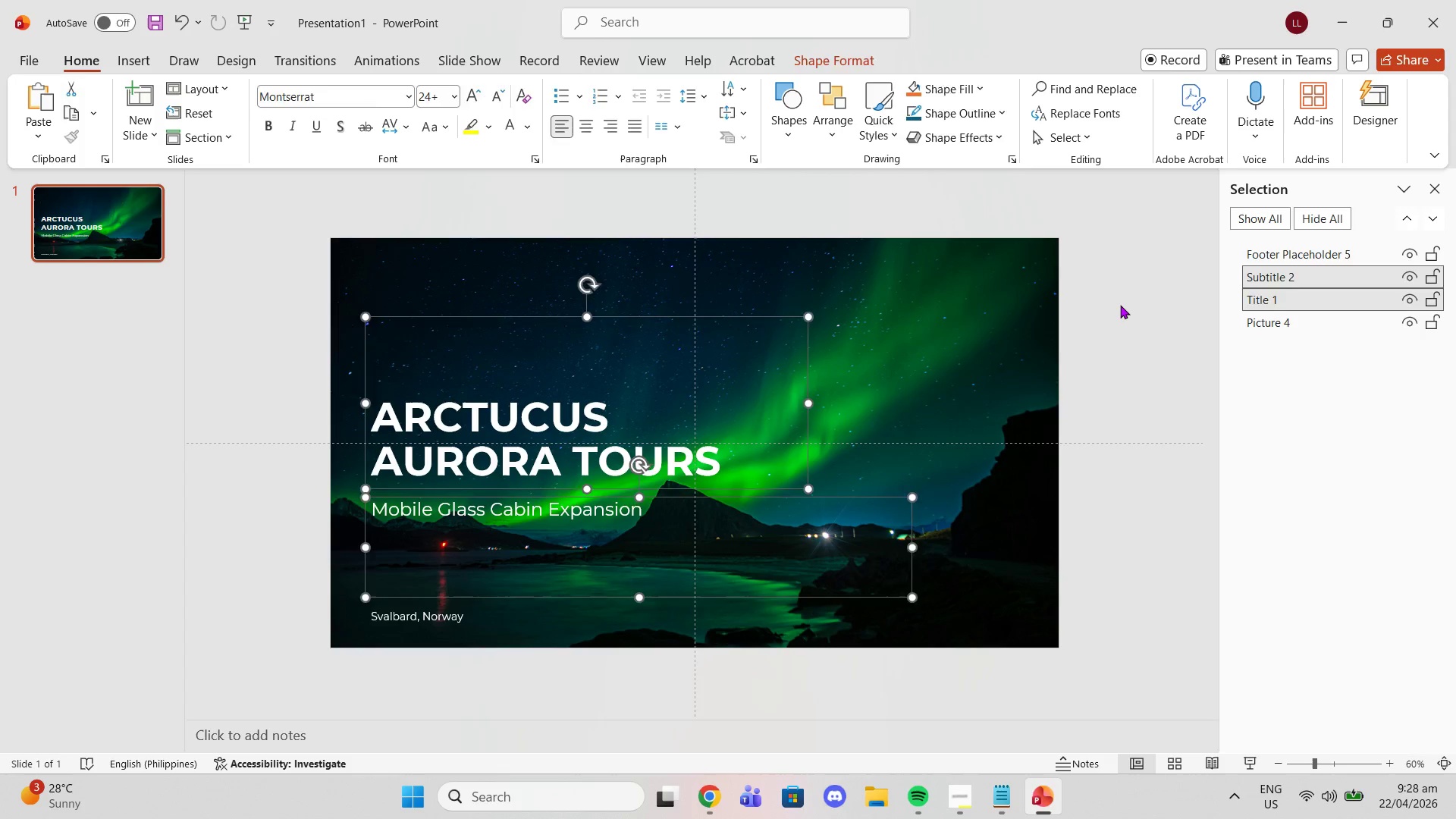 
left_click([1120, 305])
 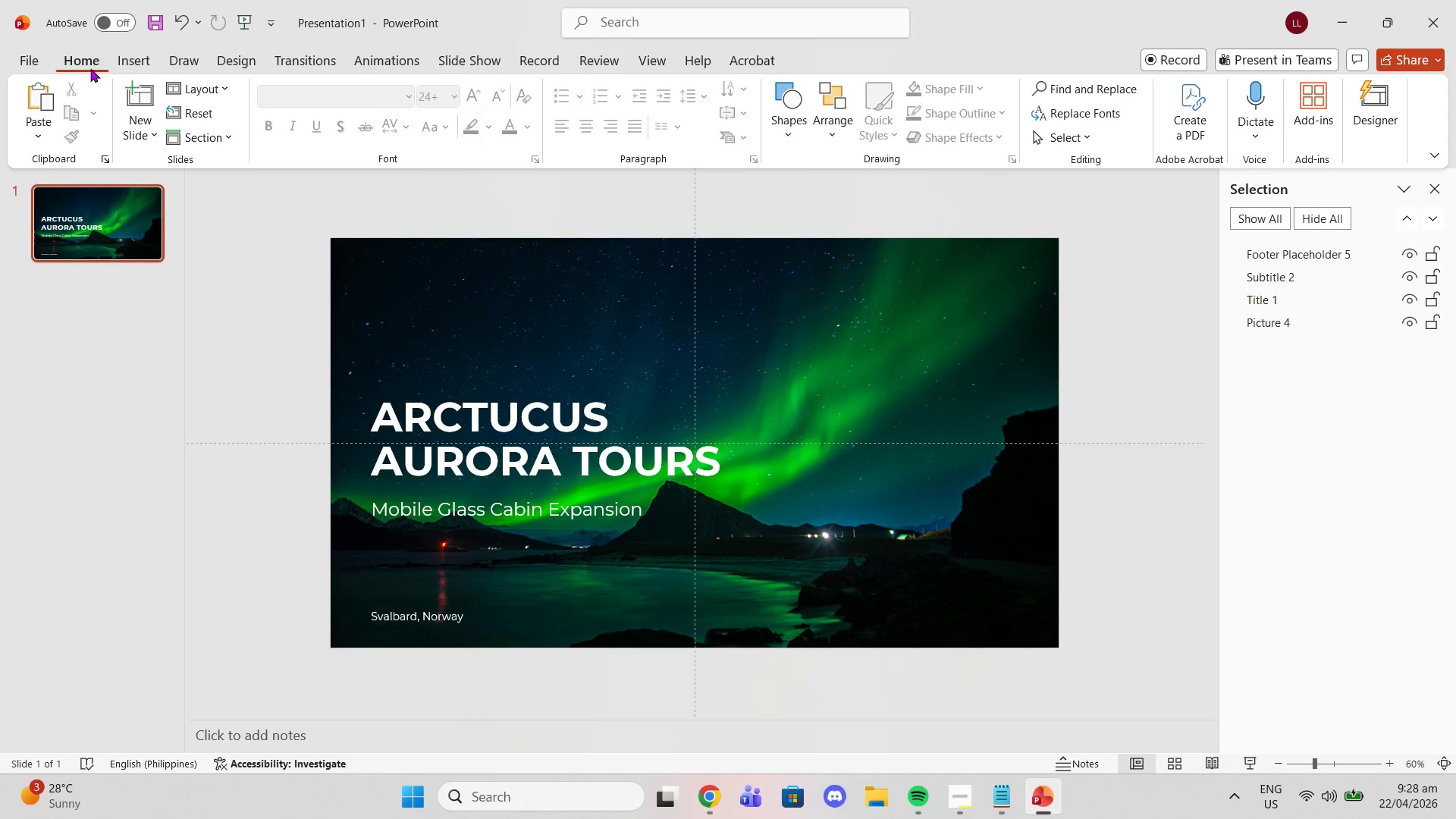 
left_click([134, 64])
 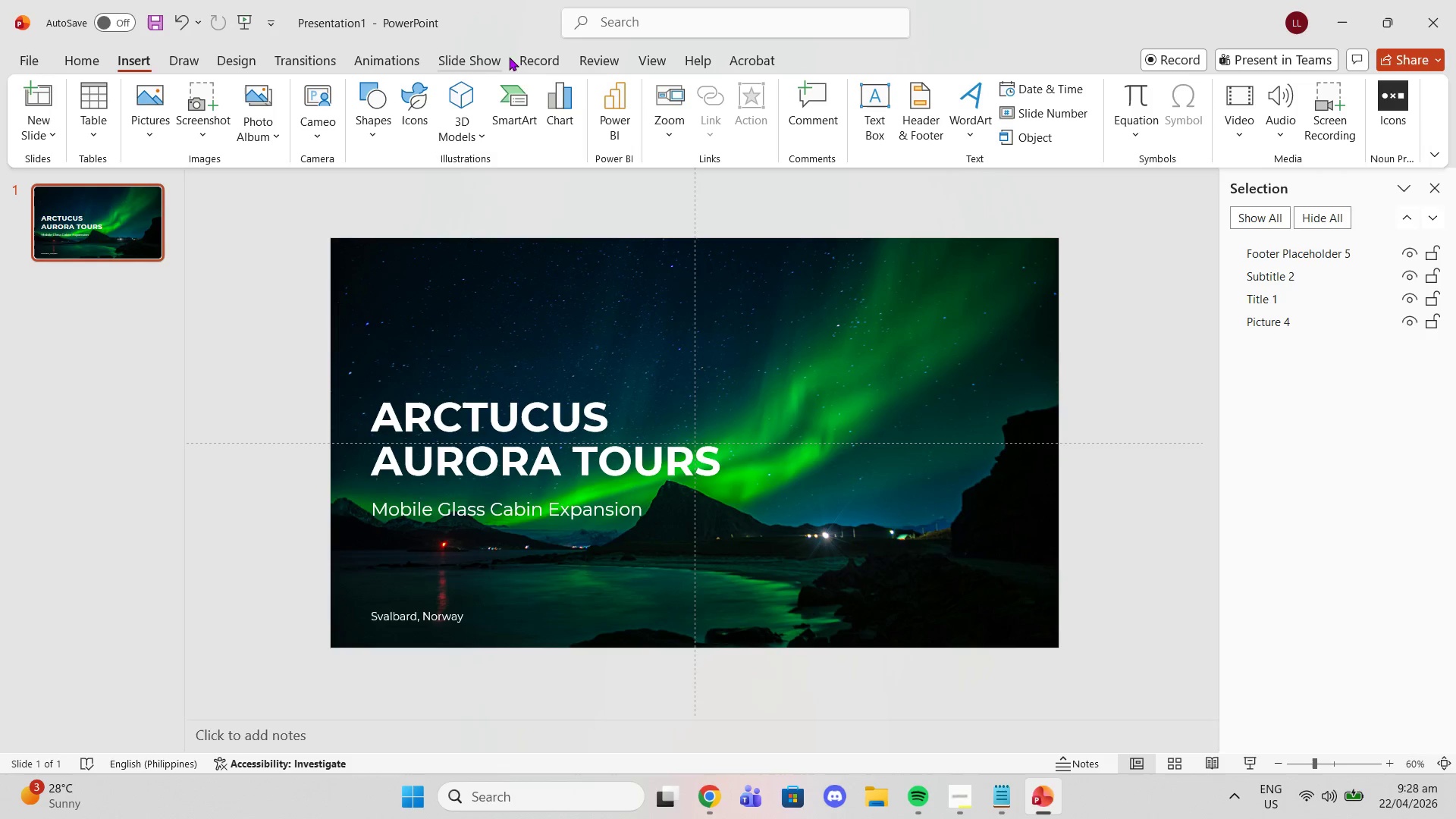 
wait(5.91)
 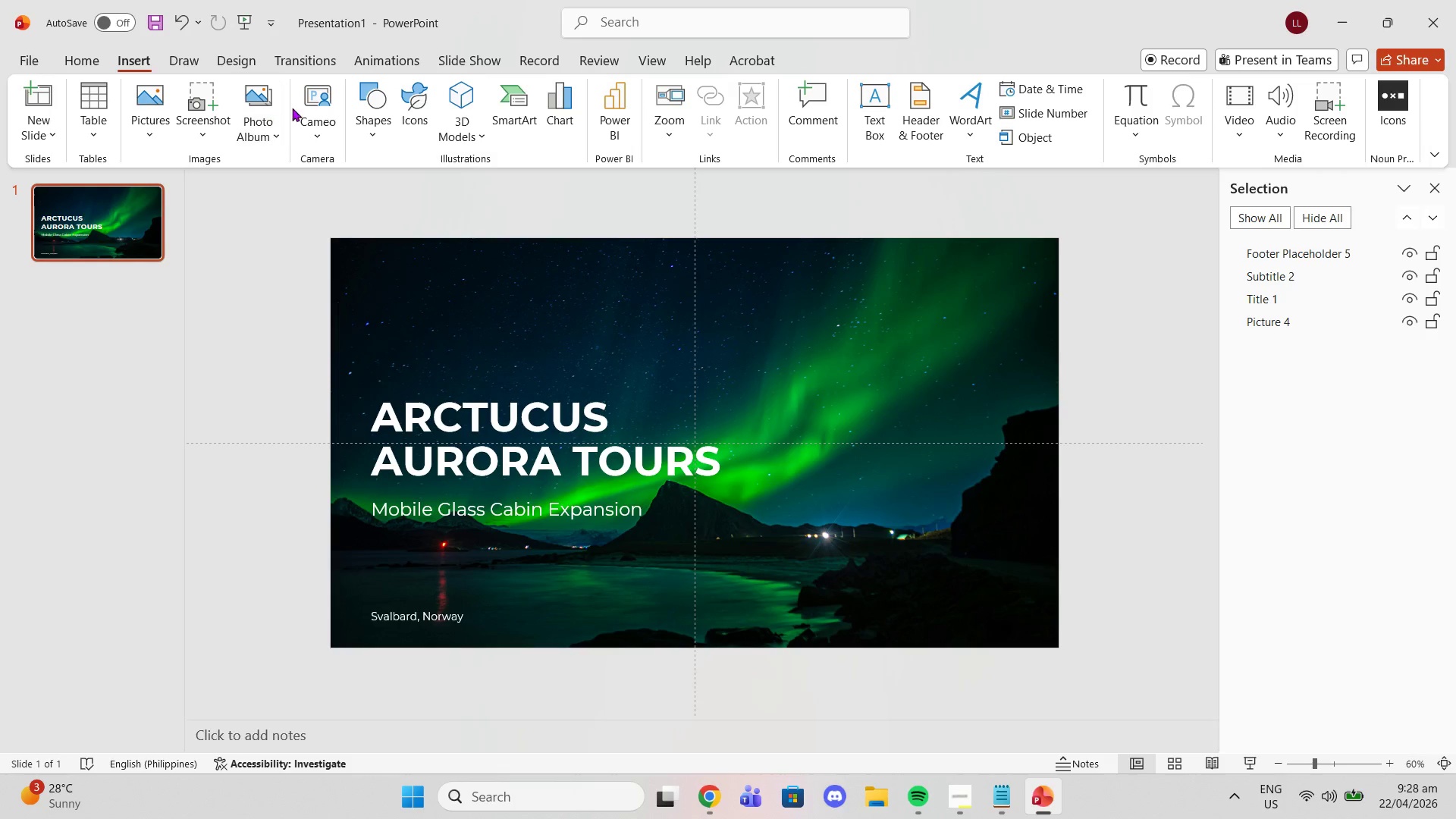 
left_click([408, 118])
 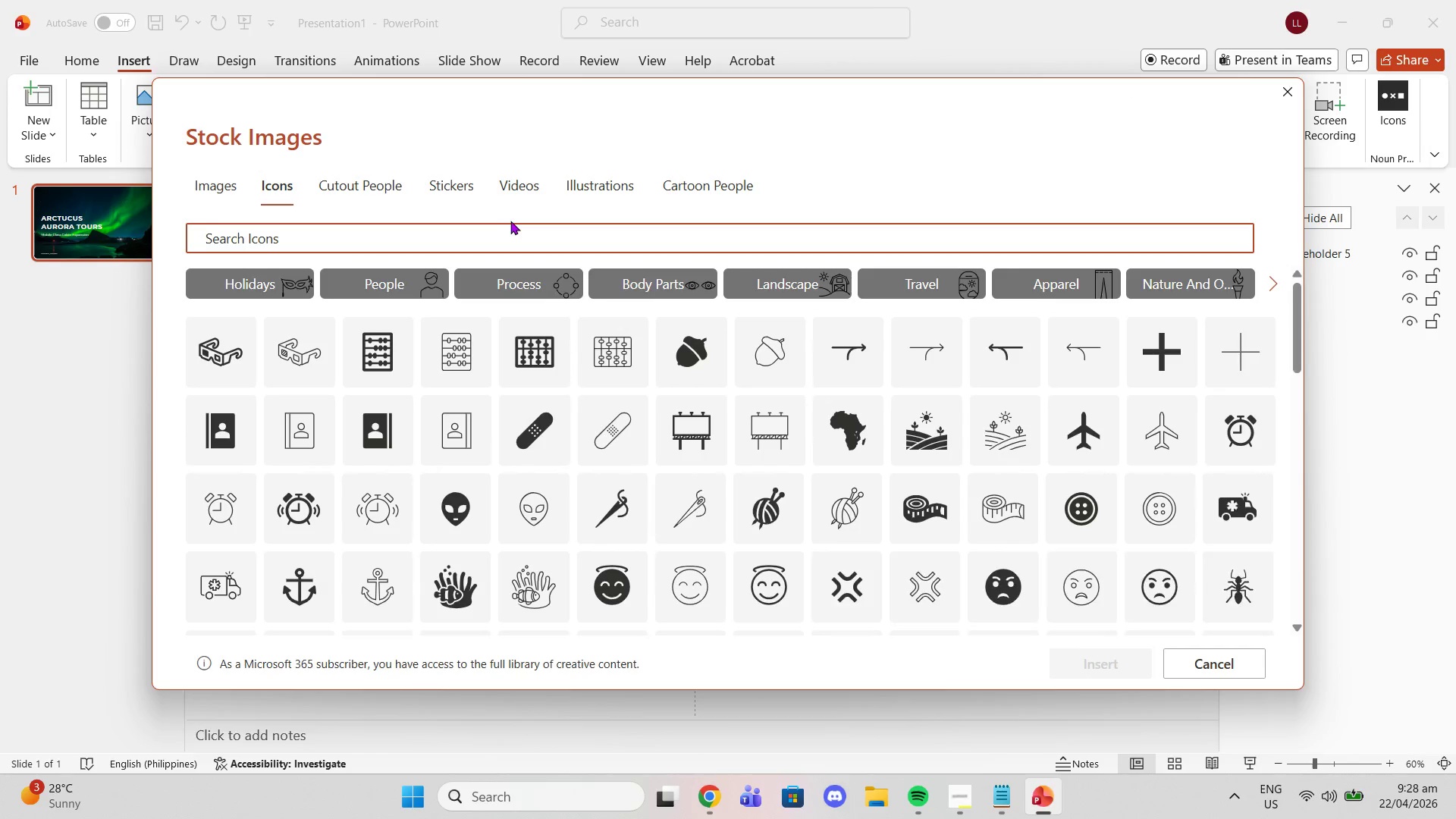 
type(mountains)
 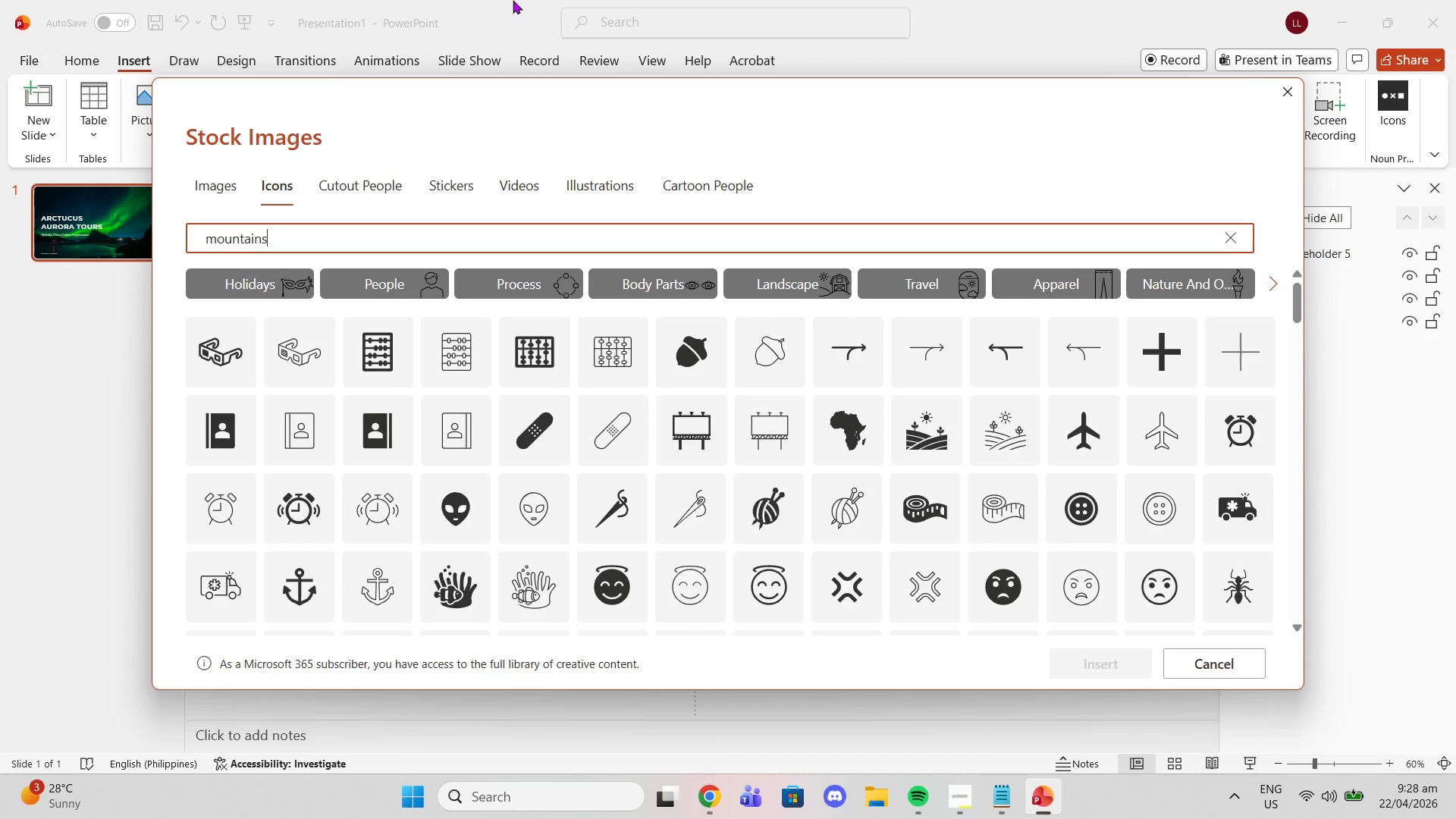 
key(Enter)
 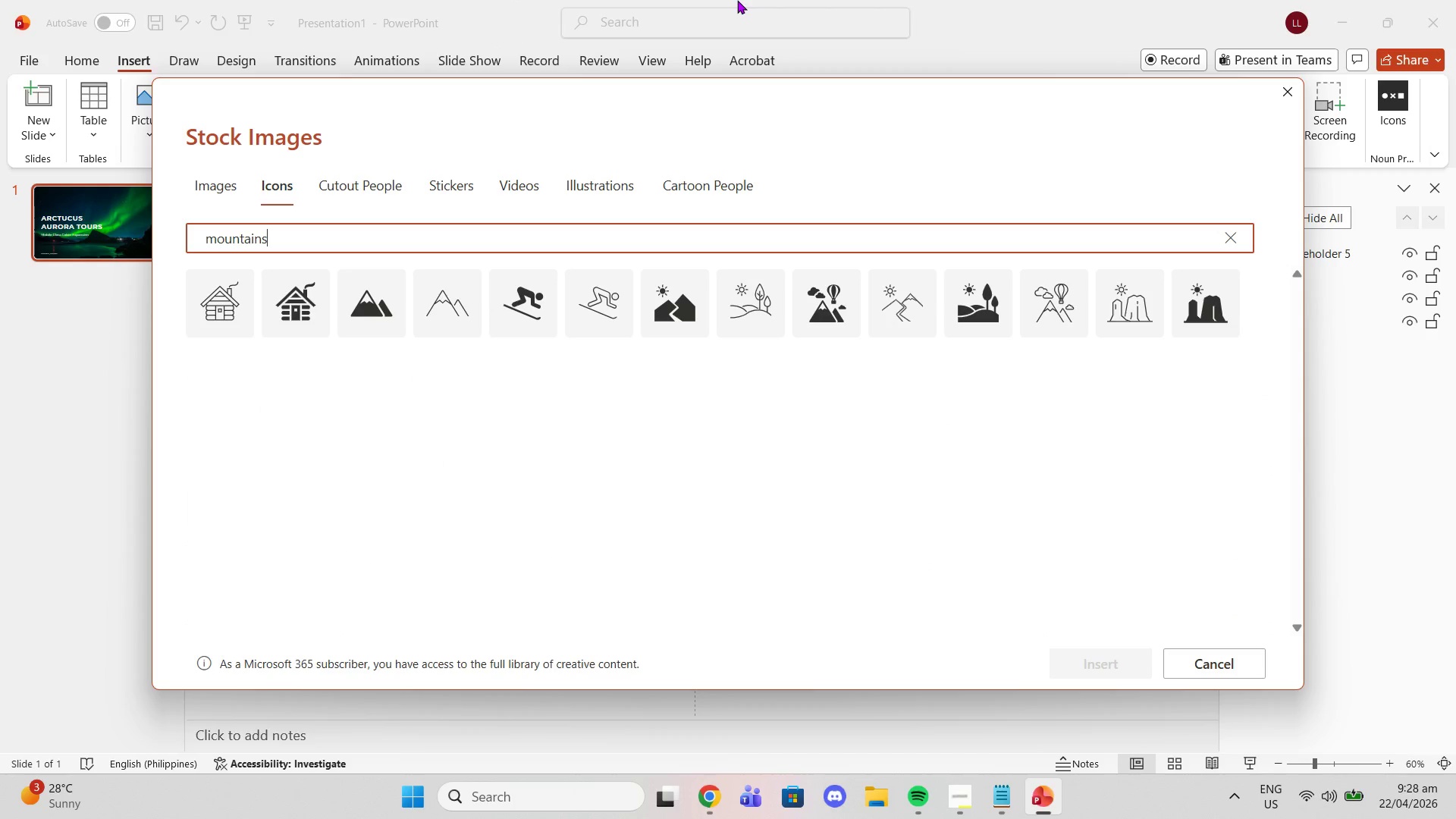 
wait(11.31)
 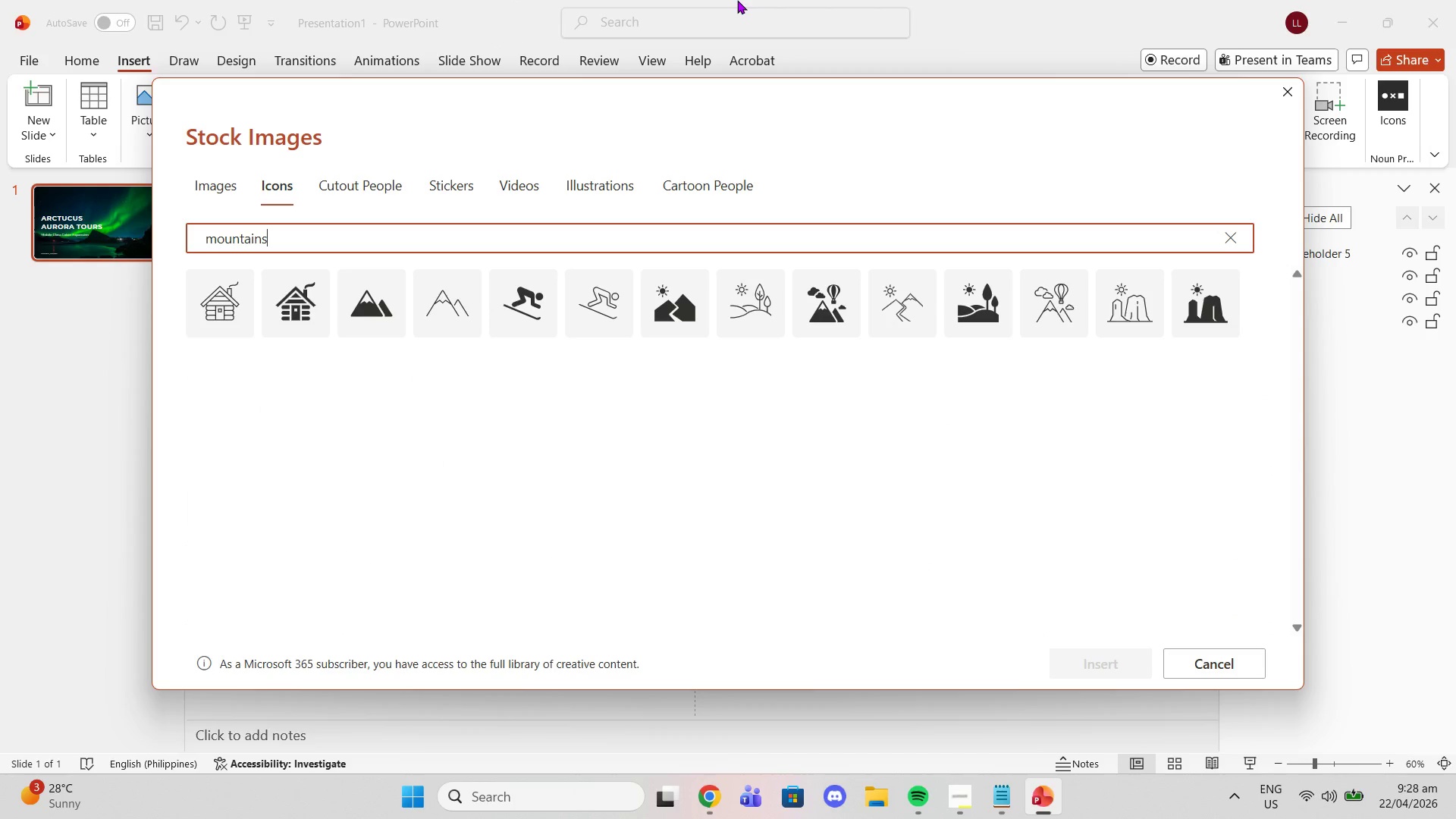 
left_click([1285, 103])
 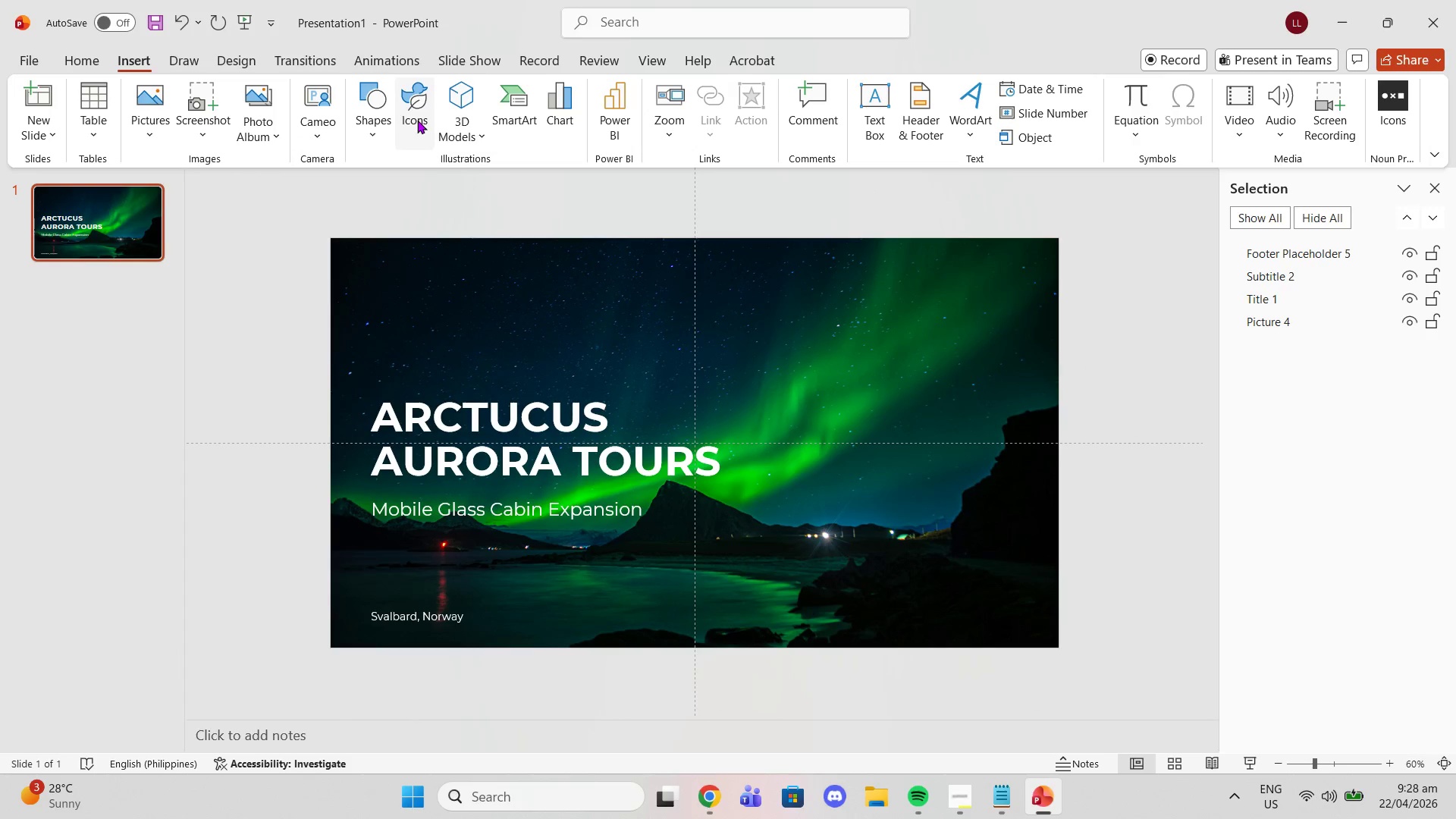 
left_click([378, 121])
 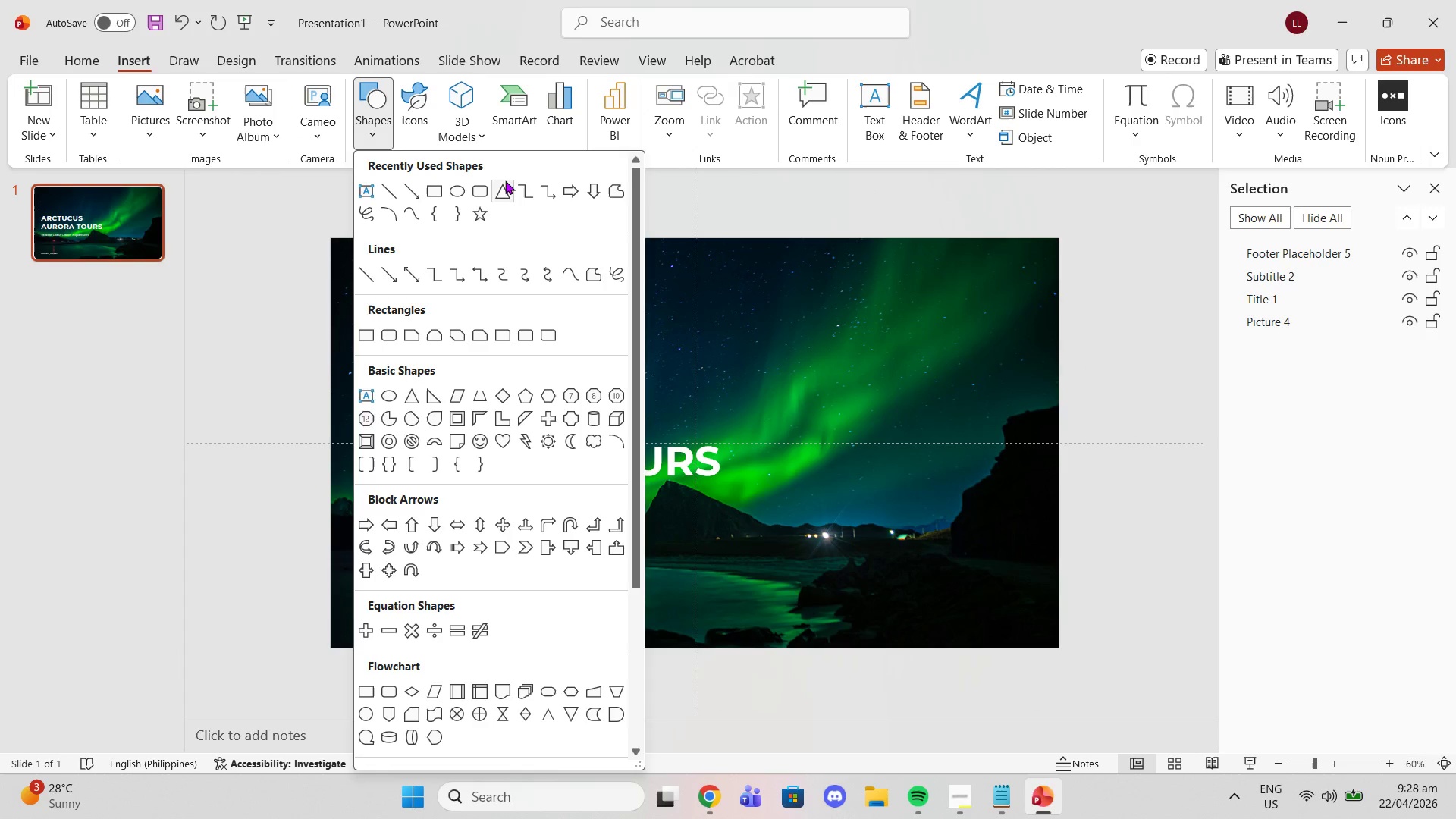 
left_click([504, 184])
 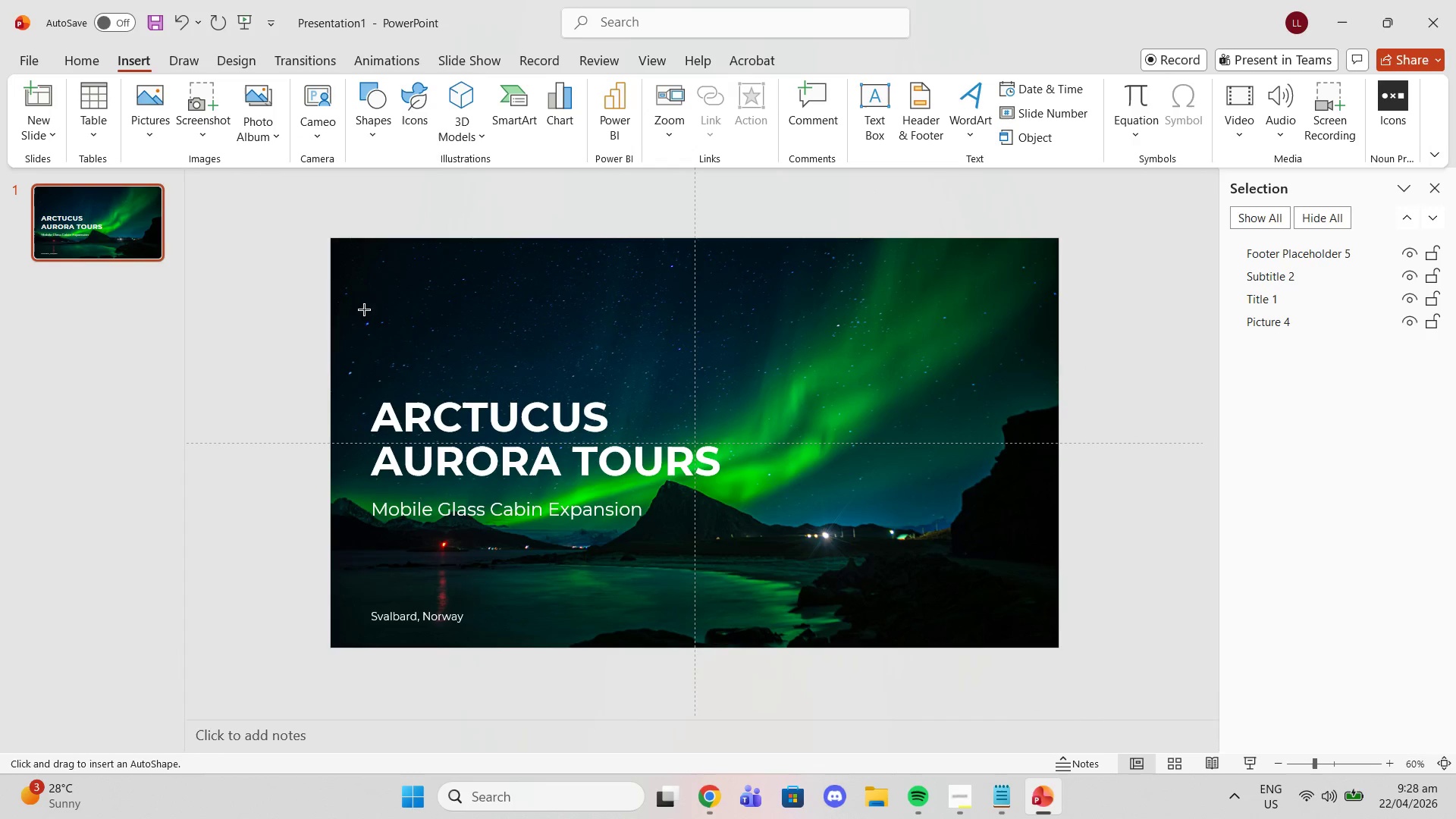 
left_click_drag(start_coordinate=[364, 309], to_coordinate=[385, 276])
 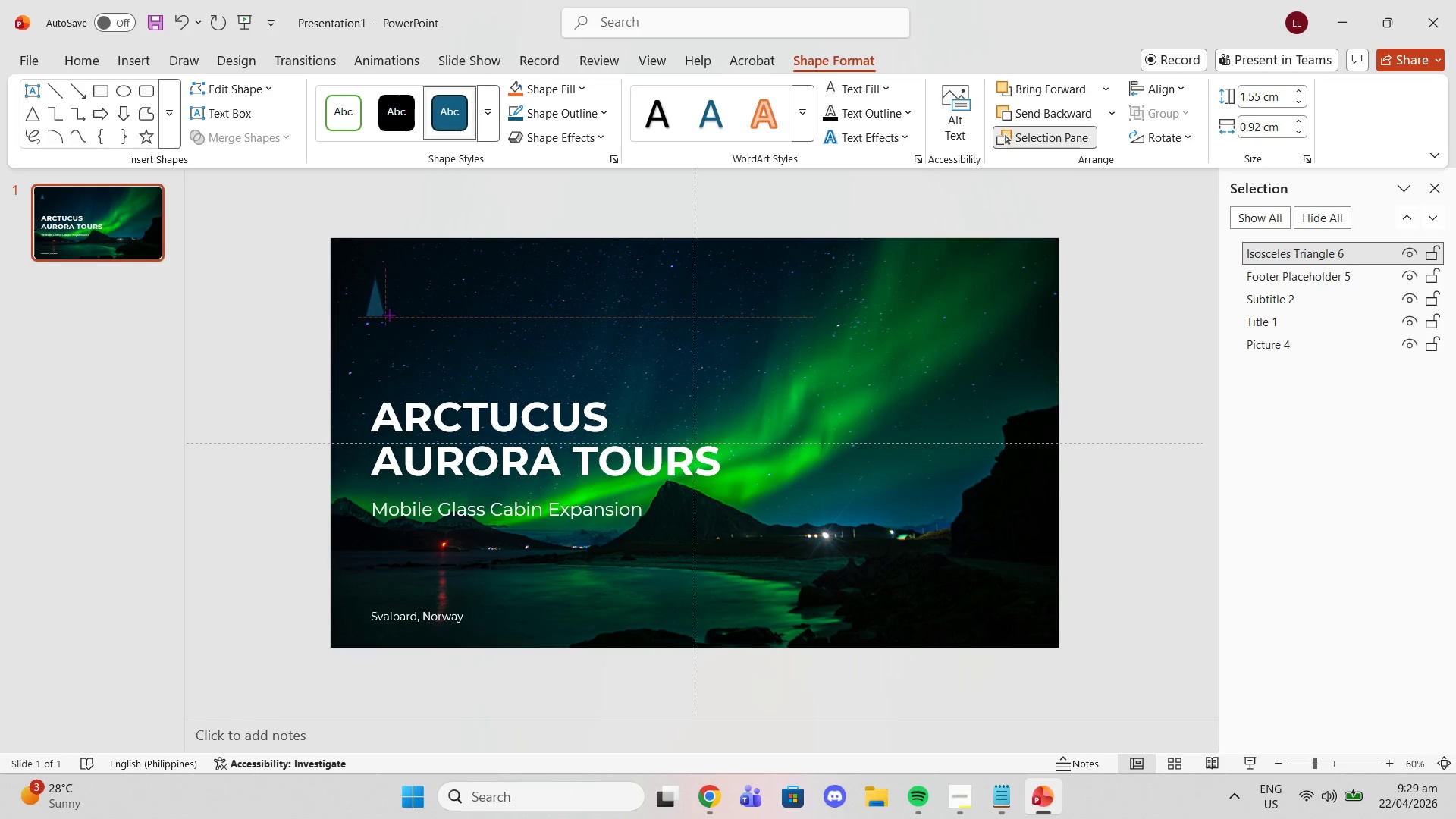 
left_click_drag(start_coordinate=[378, 300], to_coordinate=[381, 307])
 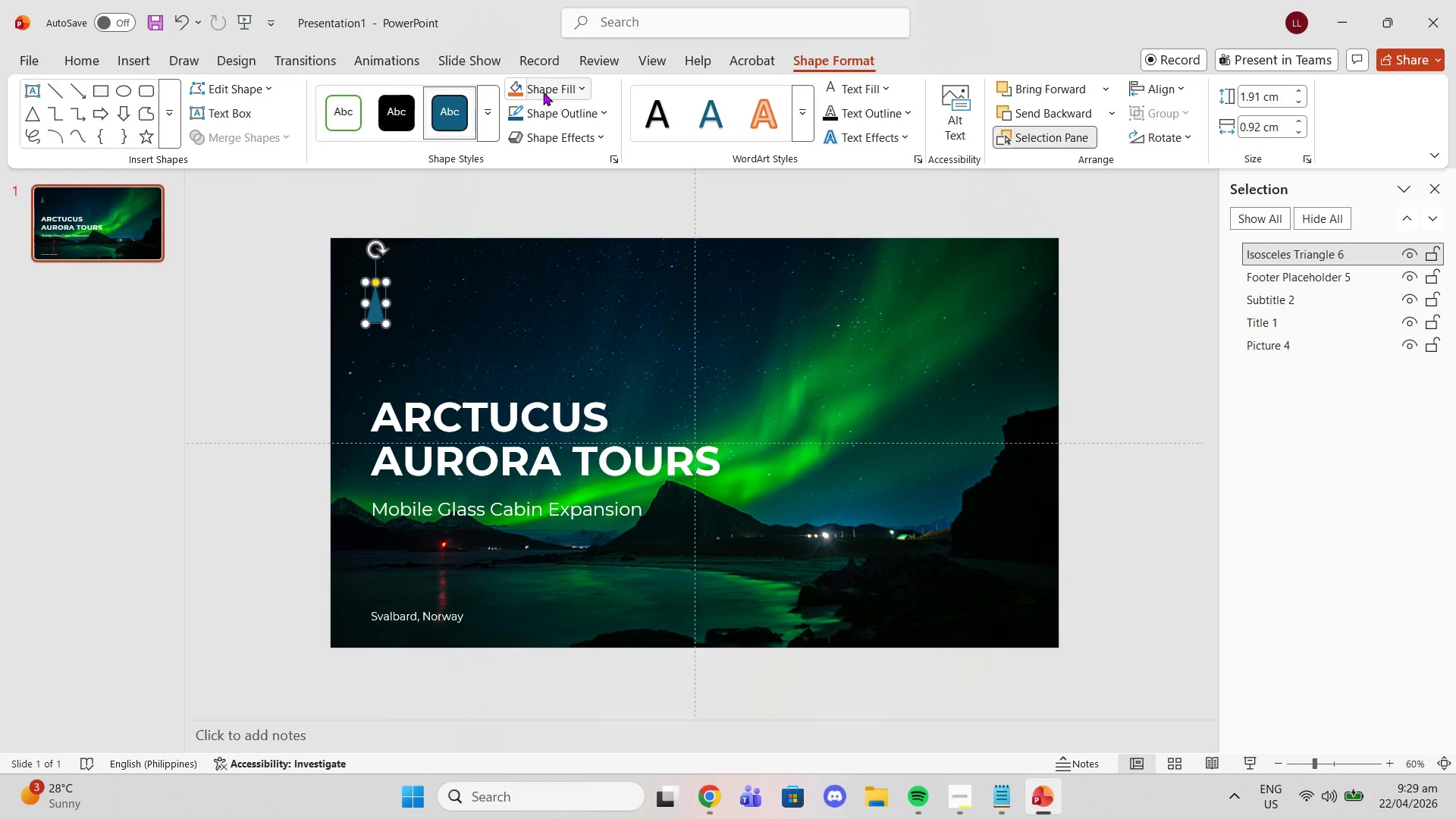 
left_click([544, 84])
 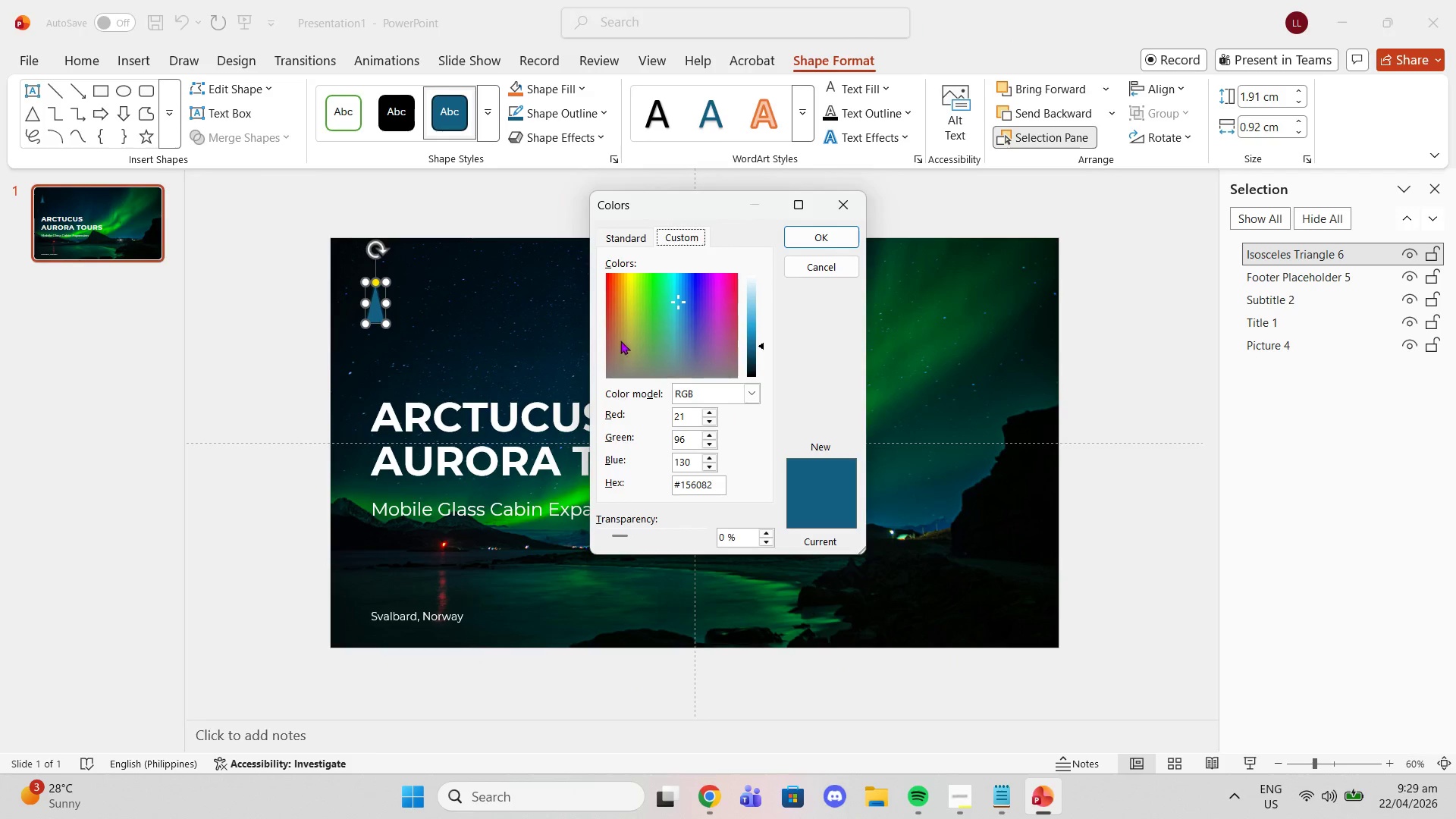 
wait(5.14)
 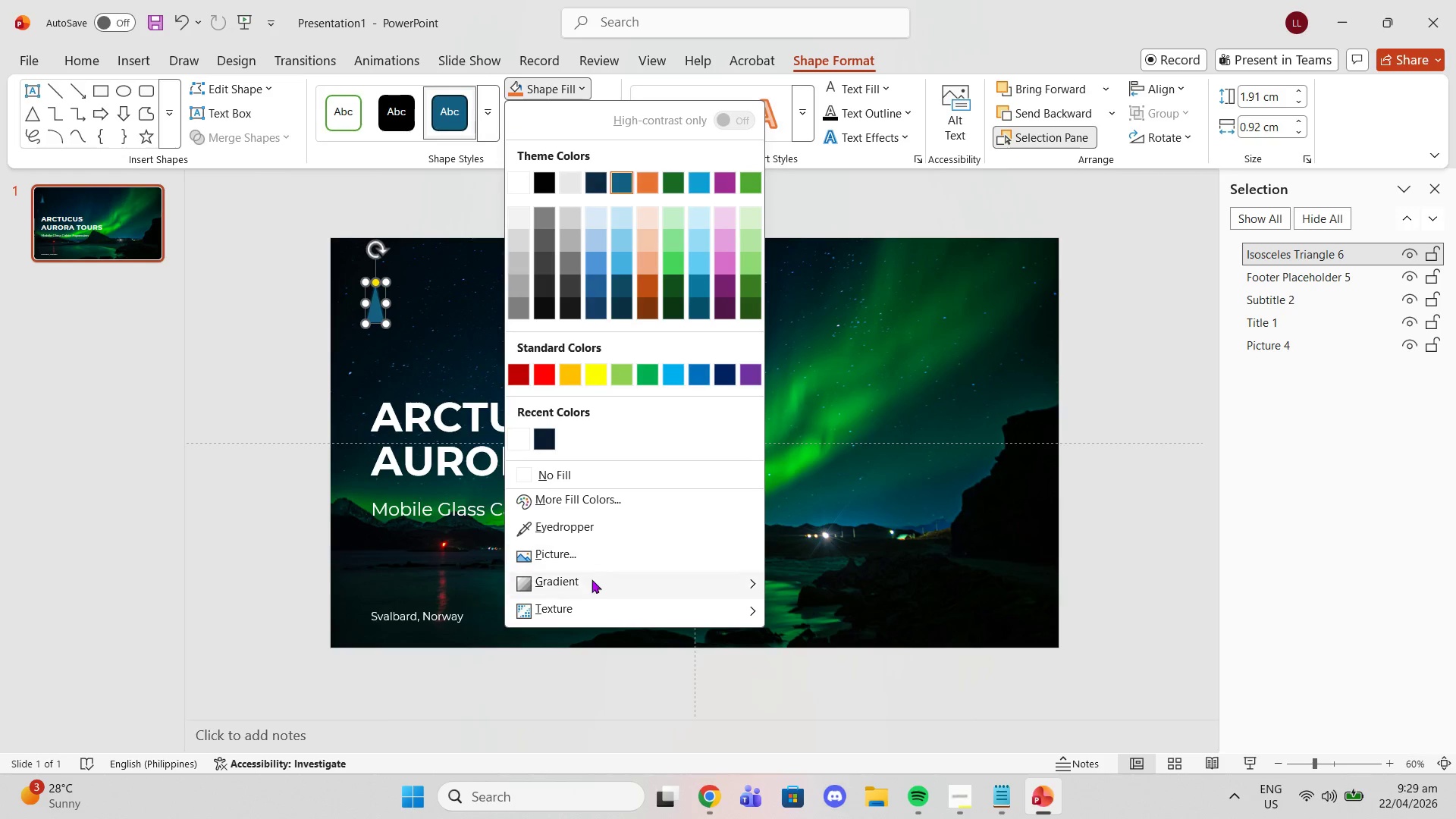 
left_click_drag(start_coordinate=[721, 486], to_coordinate=[578, 499])
 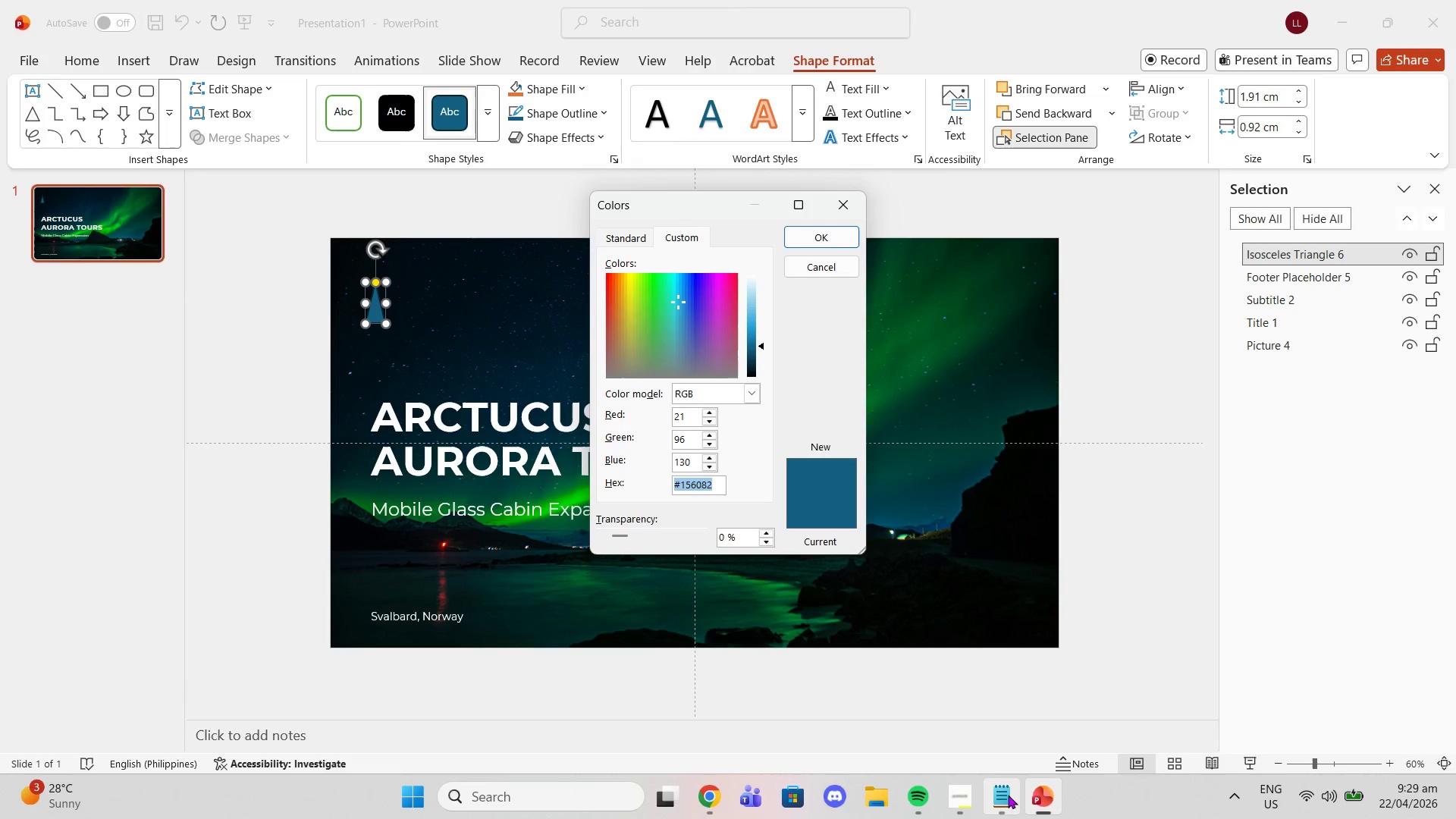 
left_click([1008, 795])
 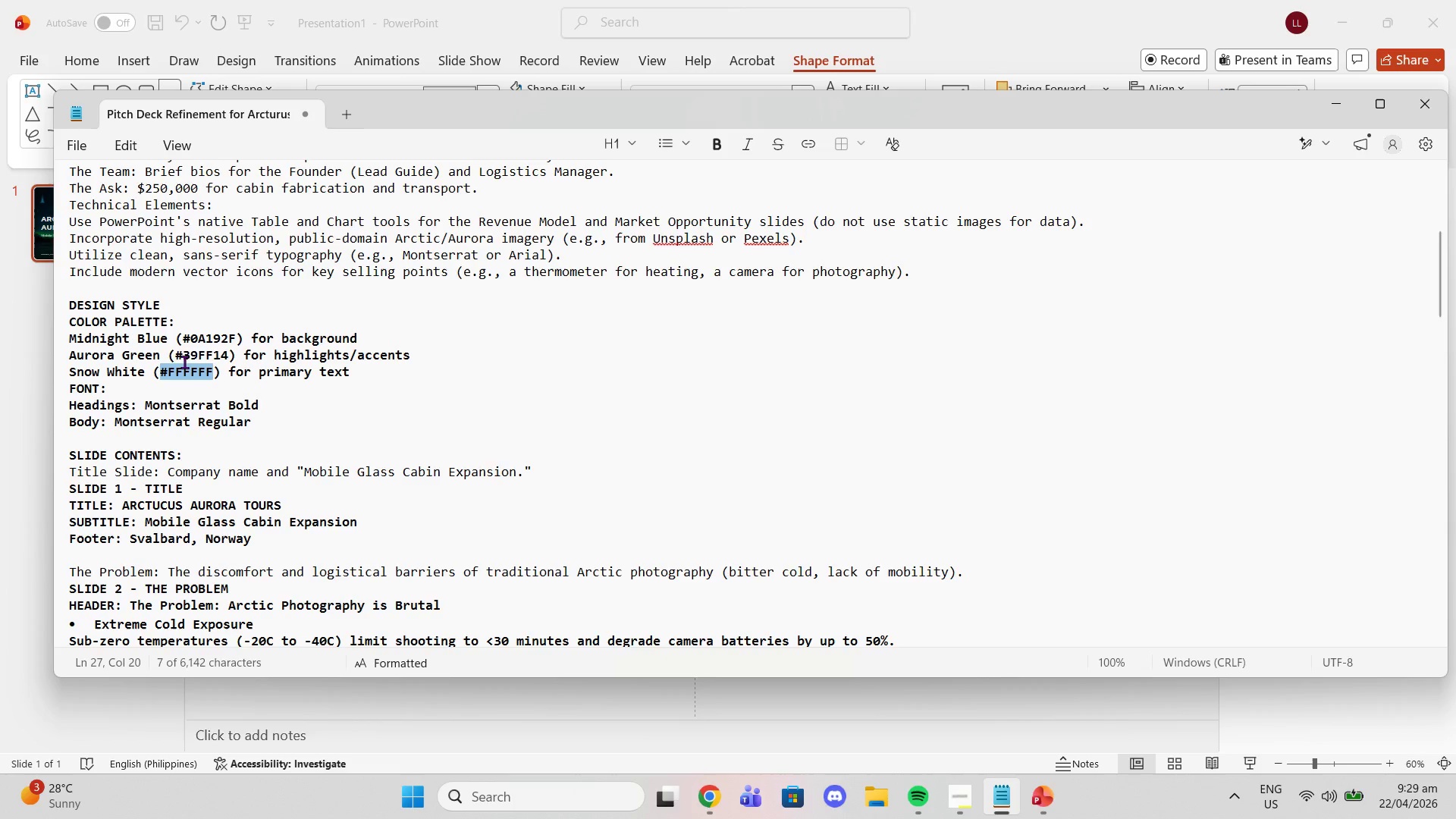 
left_click_drag(start_coordinate=[174, 354], to_coordinate=[230, 361])
 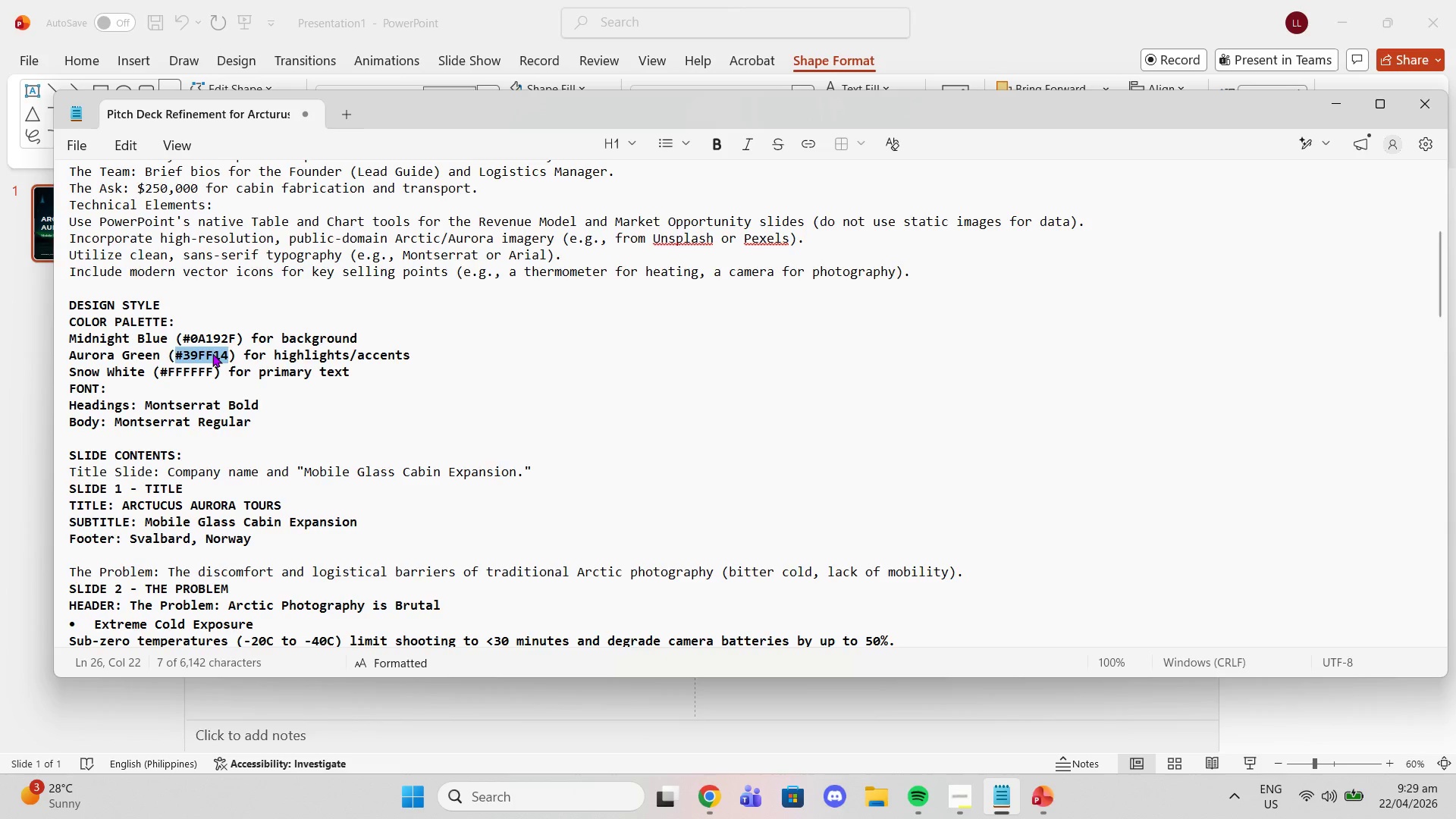 
right_click([212, 353])
 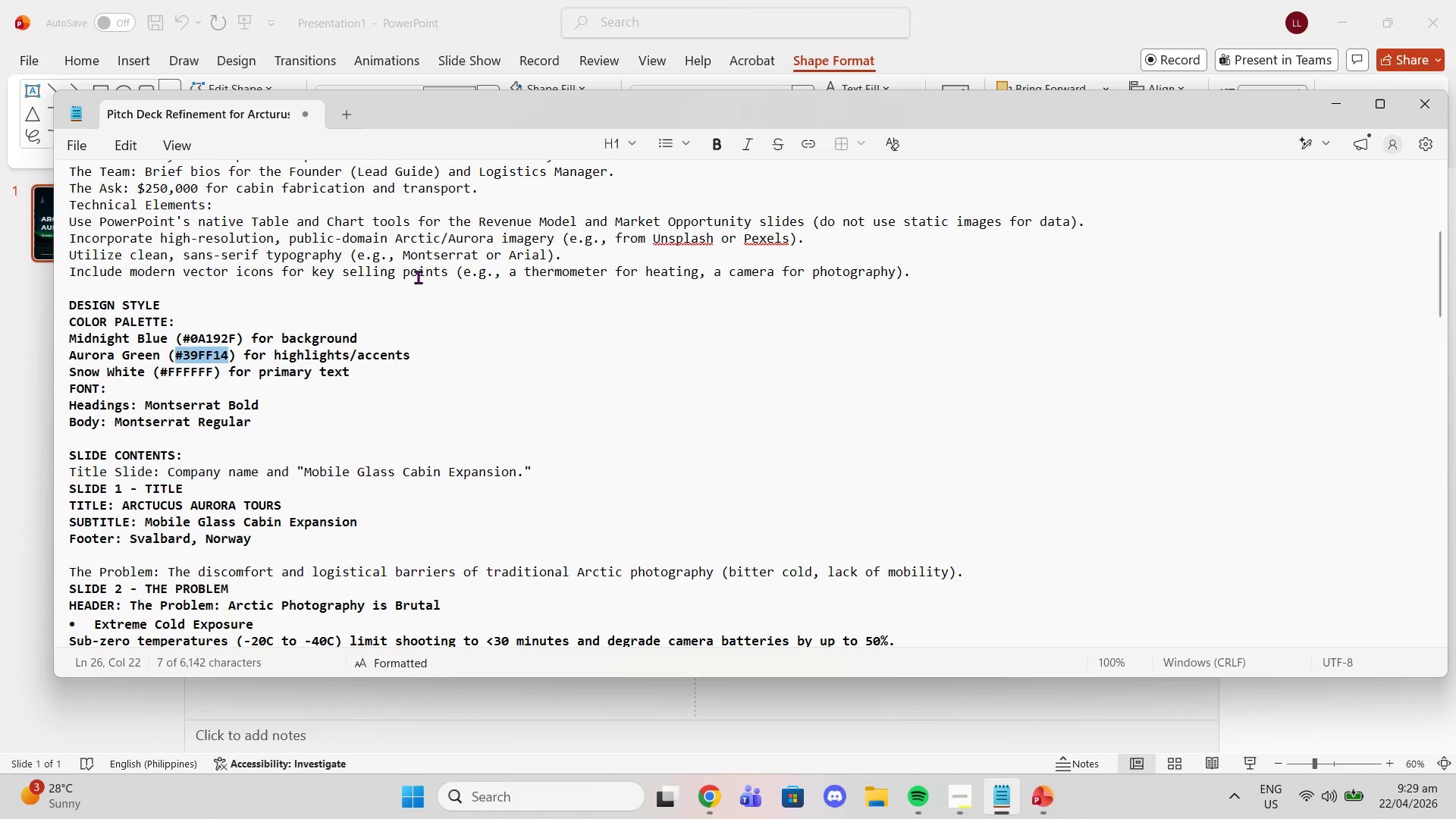 
left_click([1144, 0])
 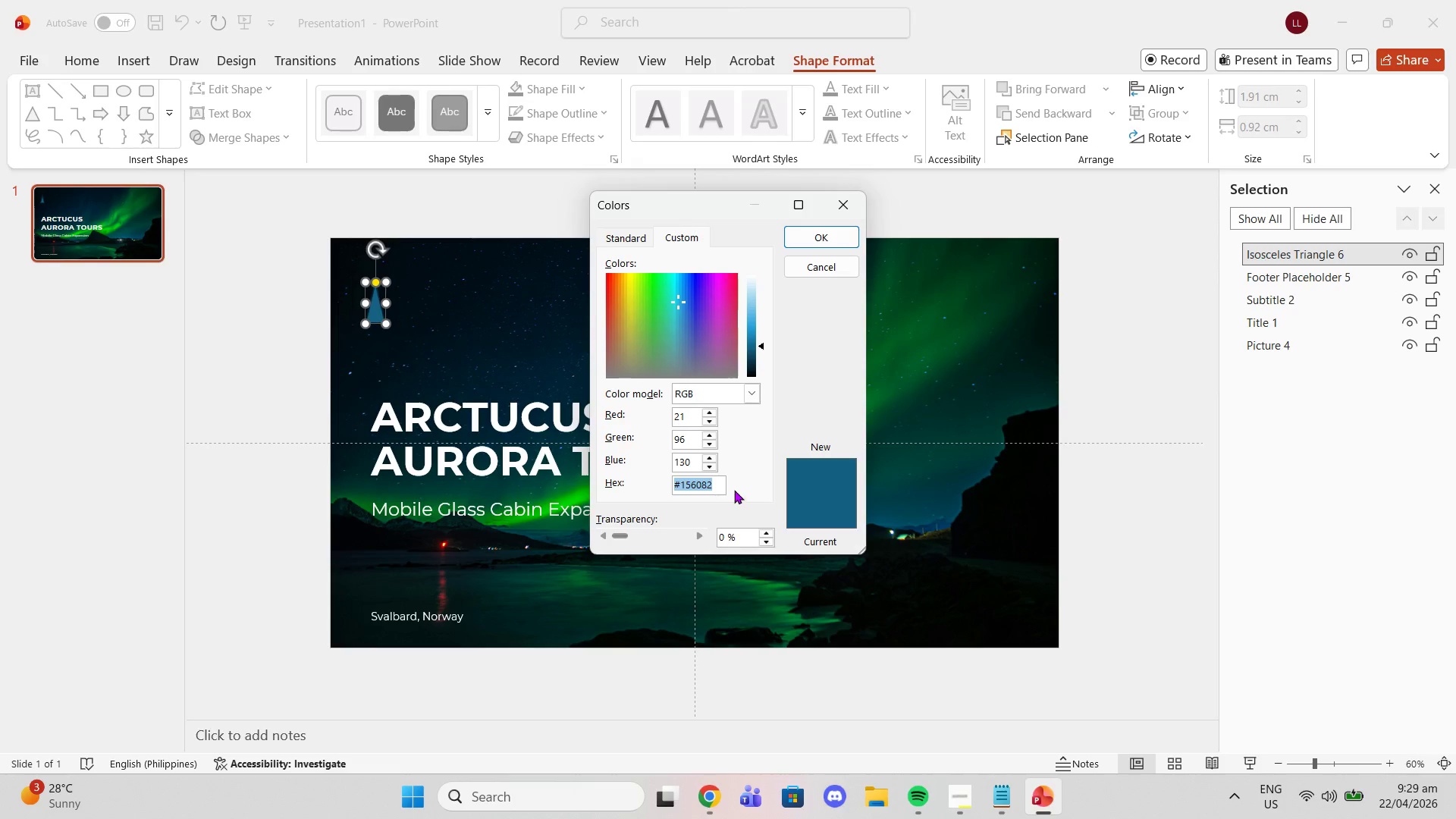 
key(Control+V)
 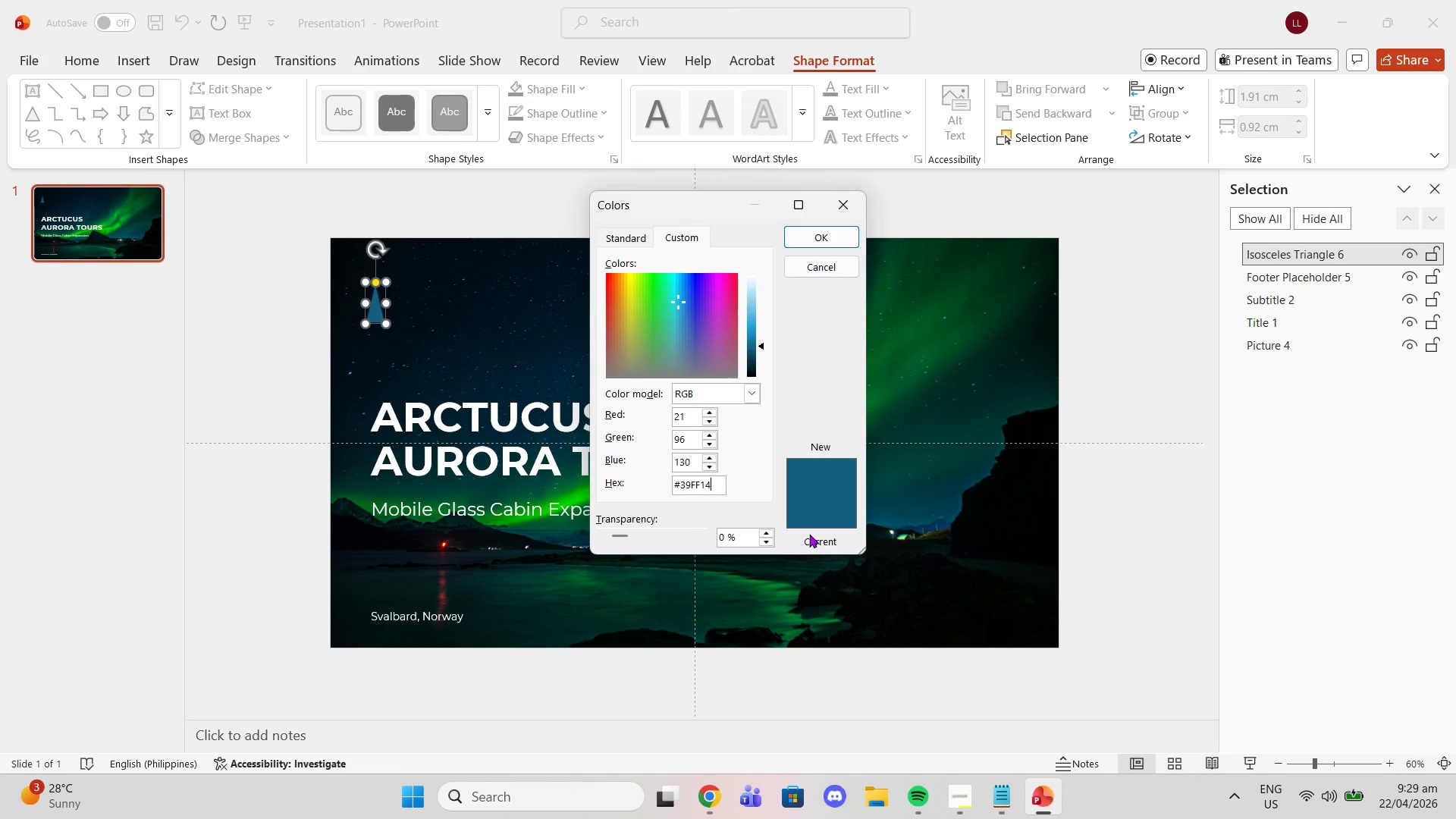 
key(Enter)
 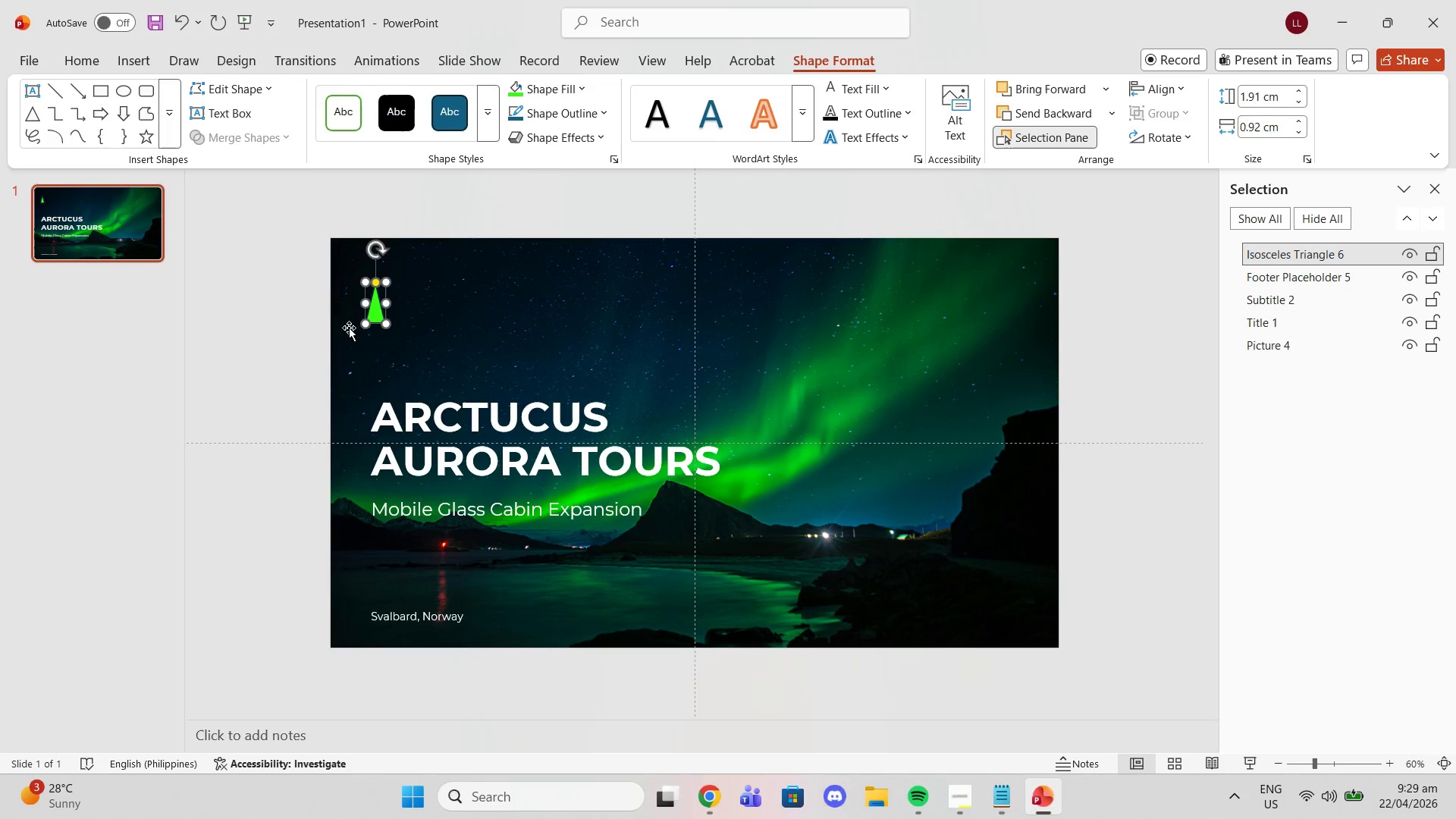 
left_click([328, 297])
 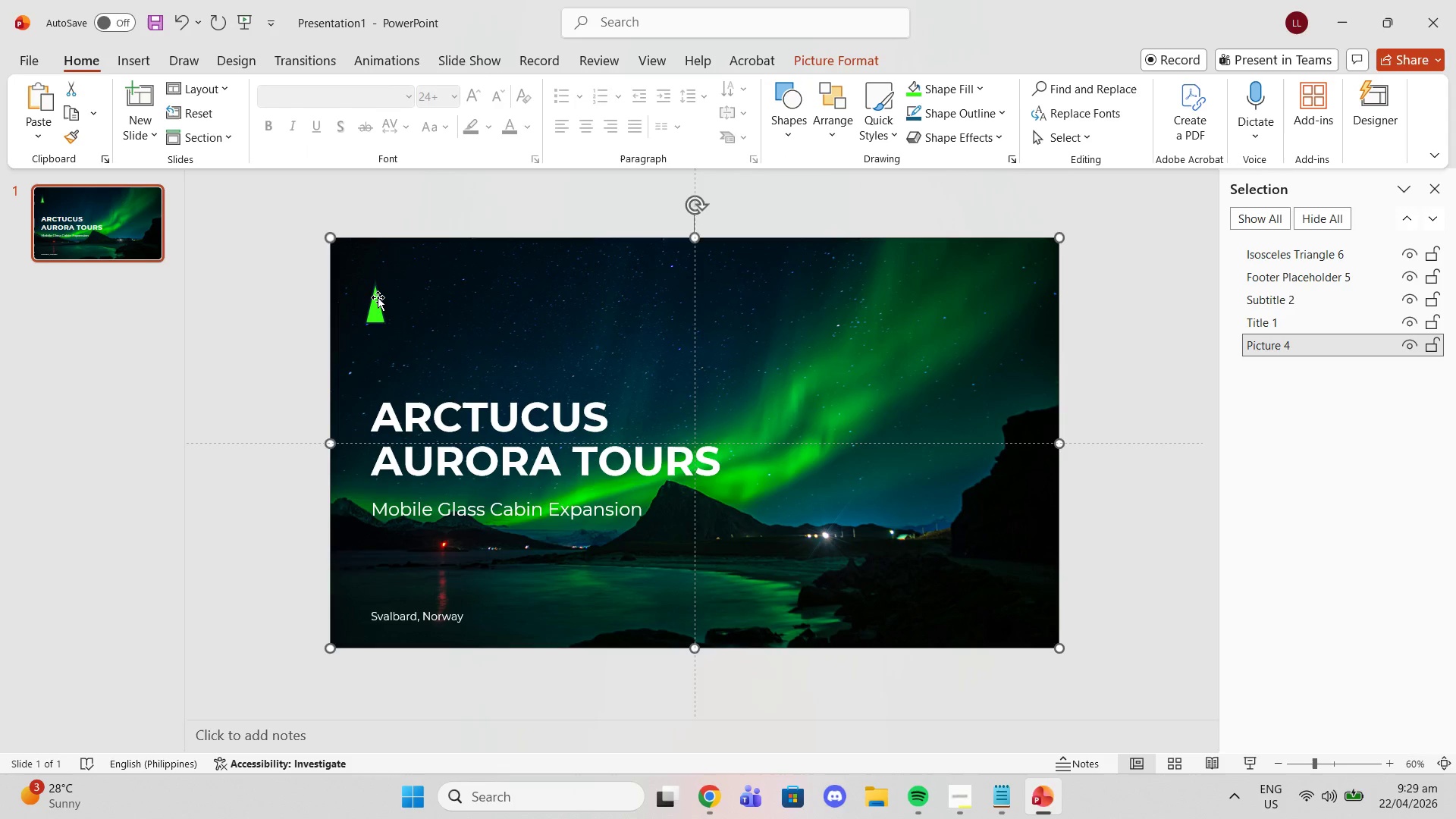 
left_click([378, 297])
 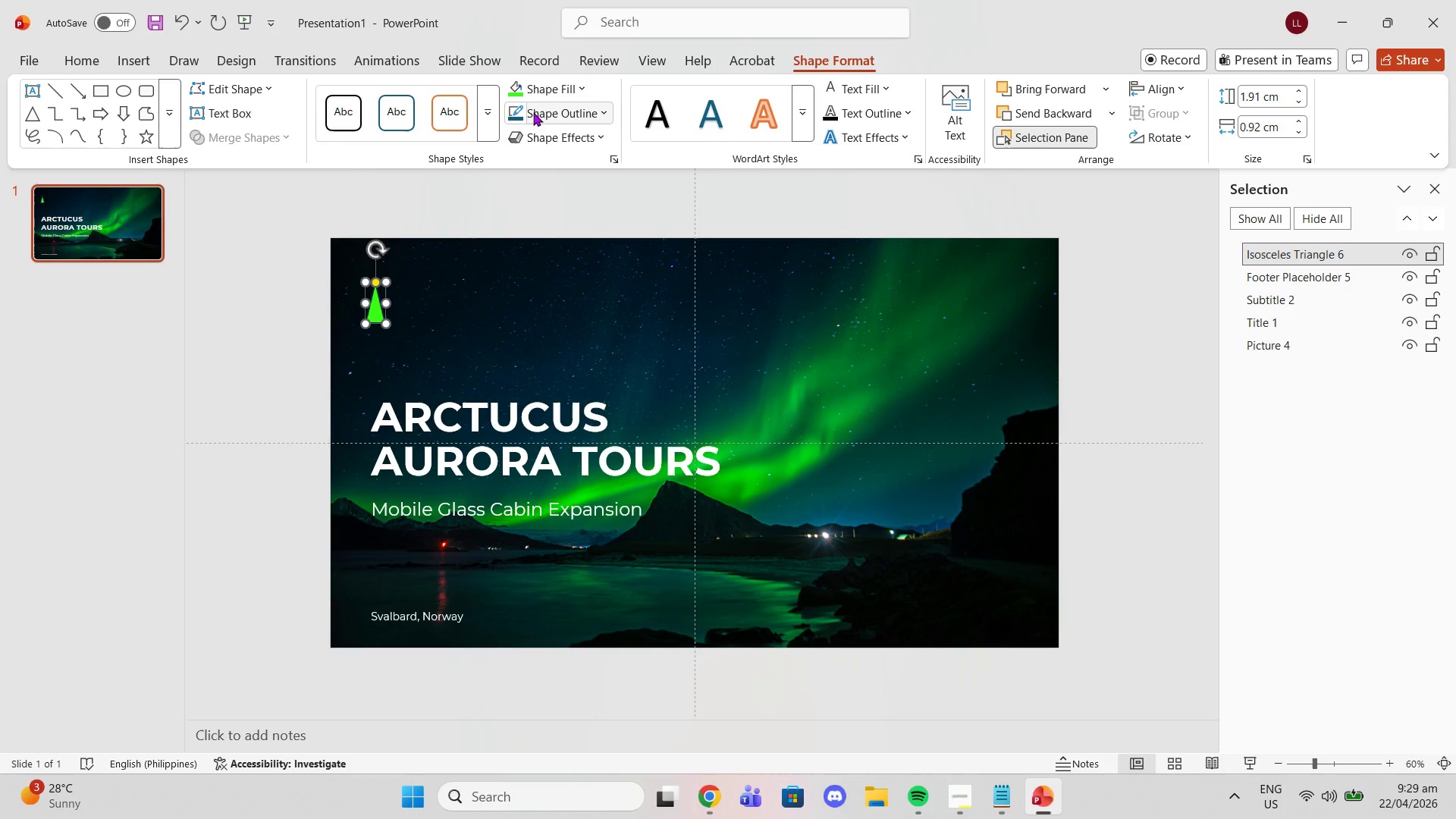 
left_click([532, 111])
 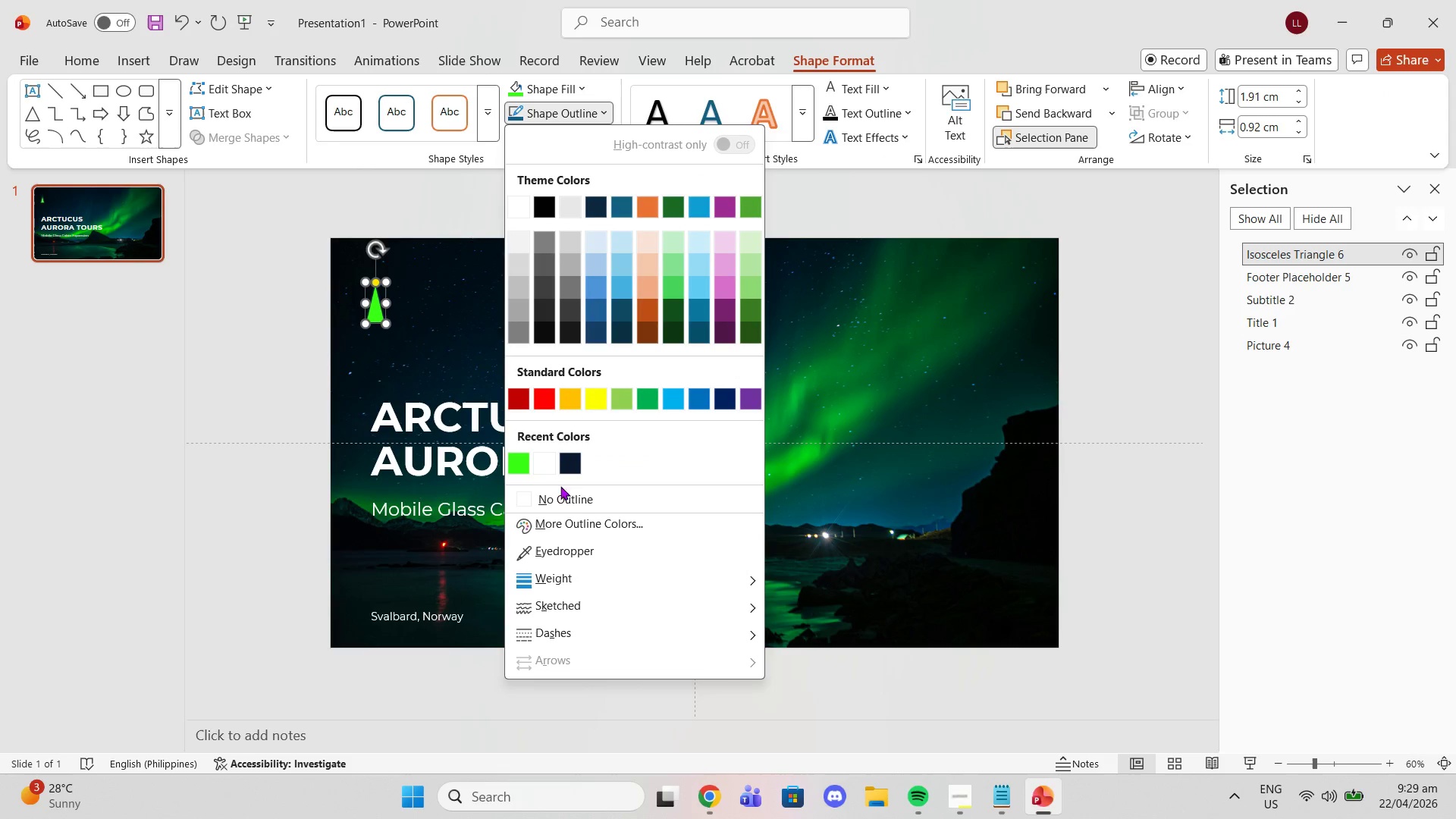 
left_click([576, 504])
 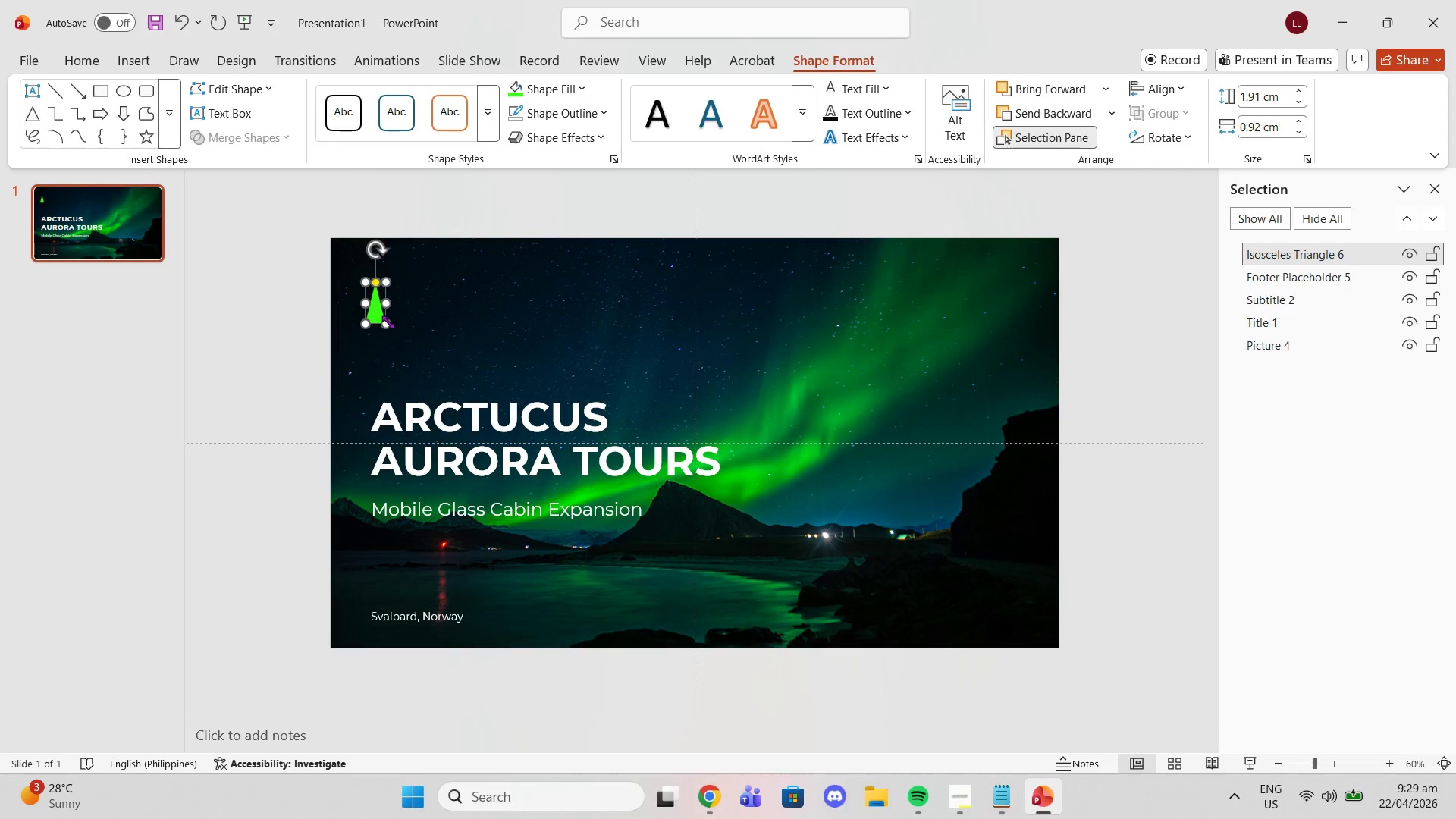 
left_click_drag(start_coordinate=[388, 322], to_coordinate=[412, 342])
 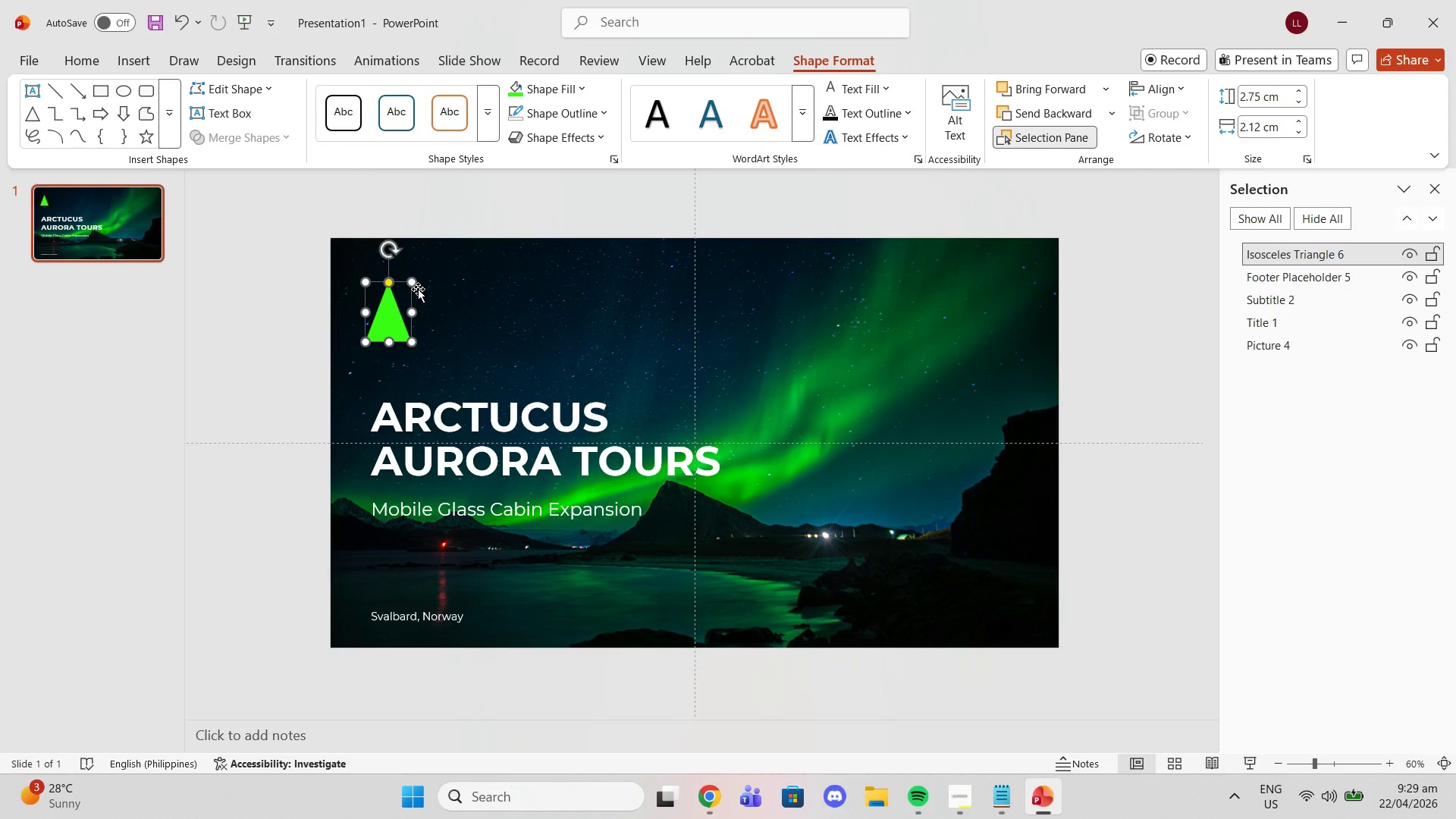 
key(Delete)
 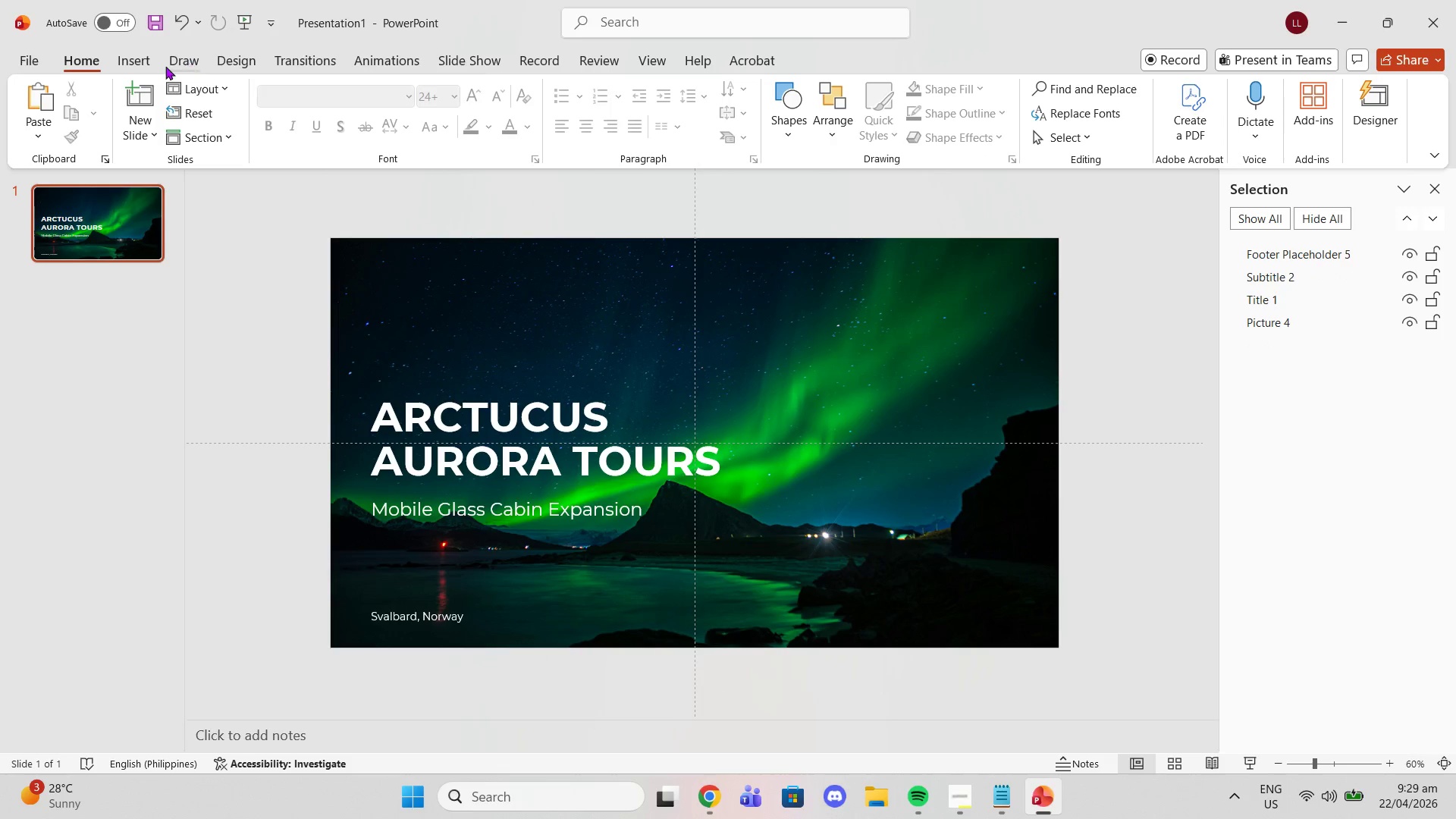 
left_click([153, 65])
 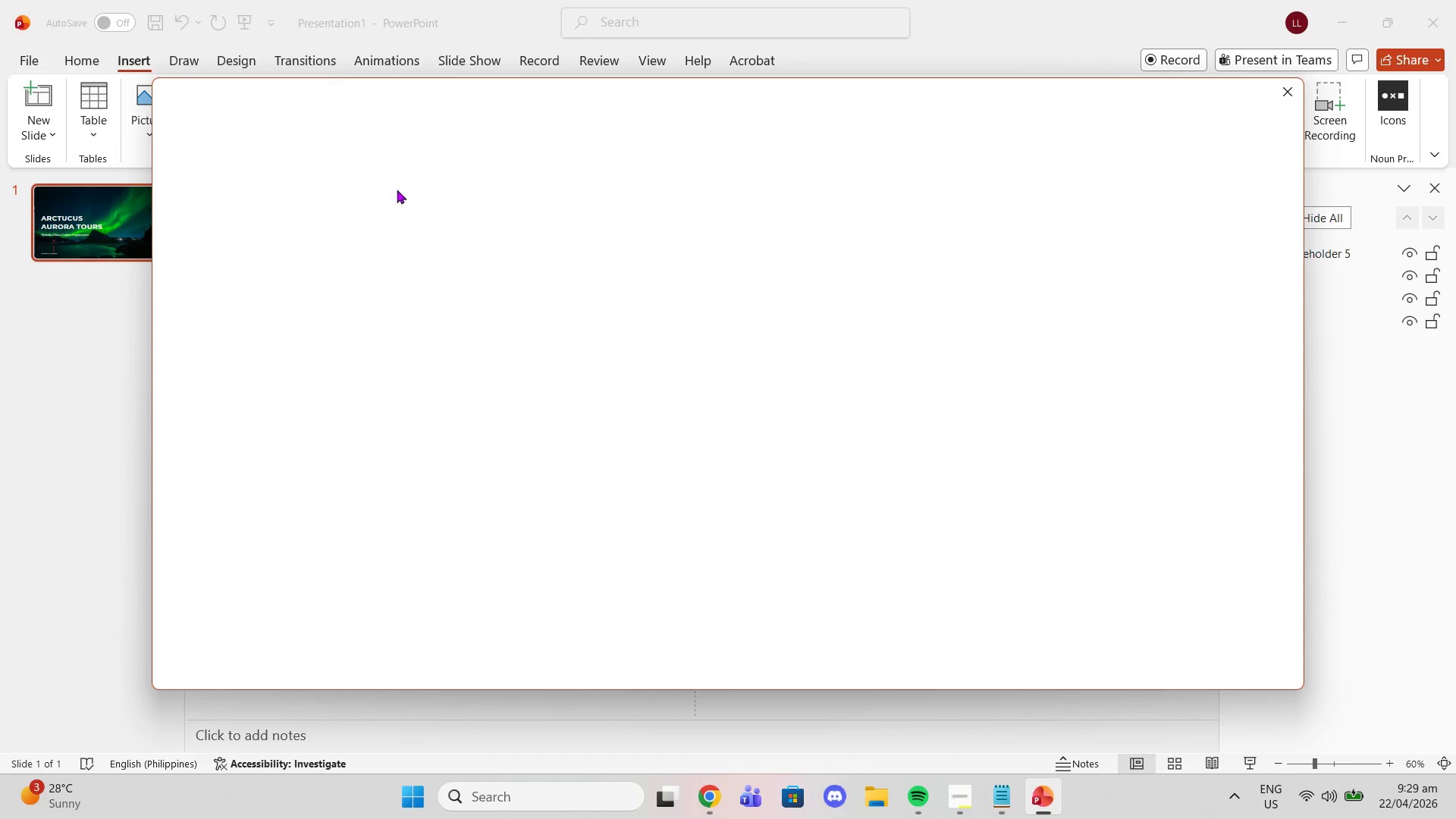 
left_click([265, 247])
 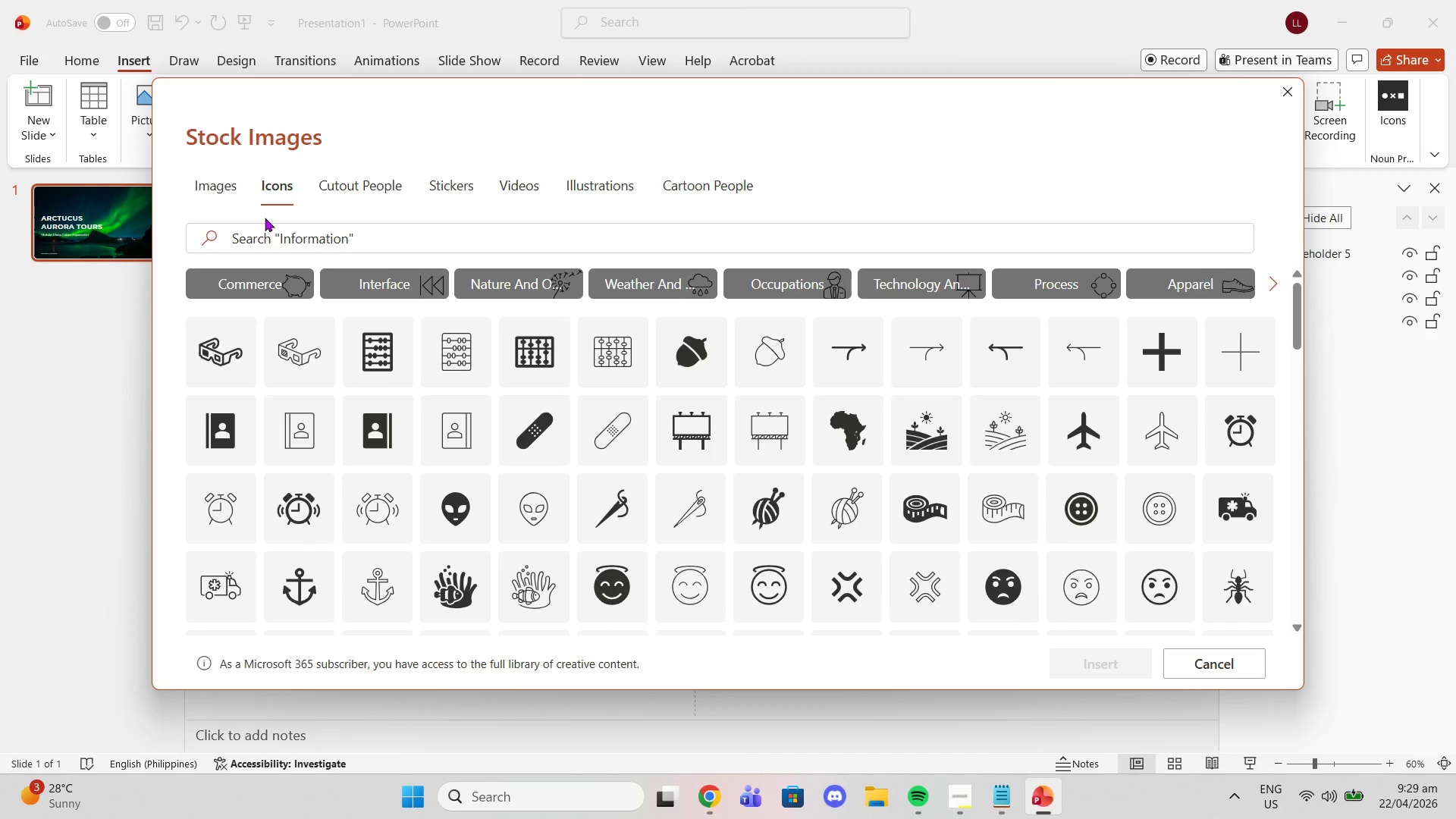 
type(mountai)
 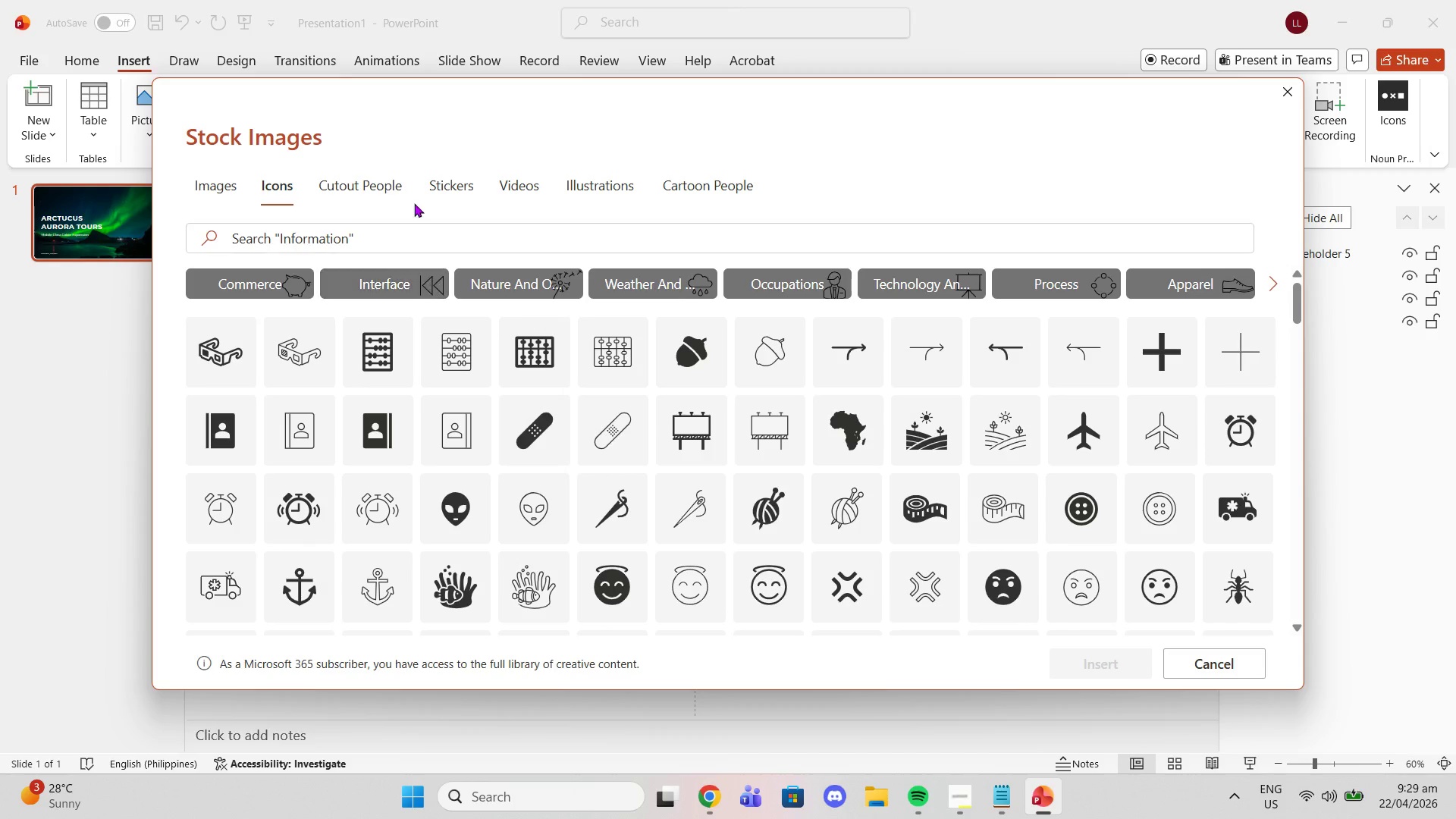 
left_click([428, 231])
 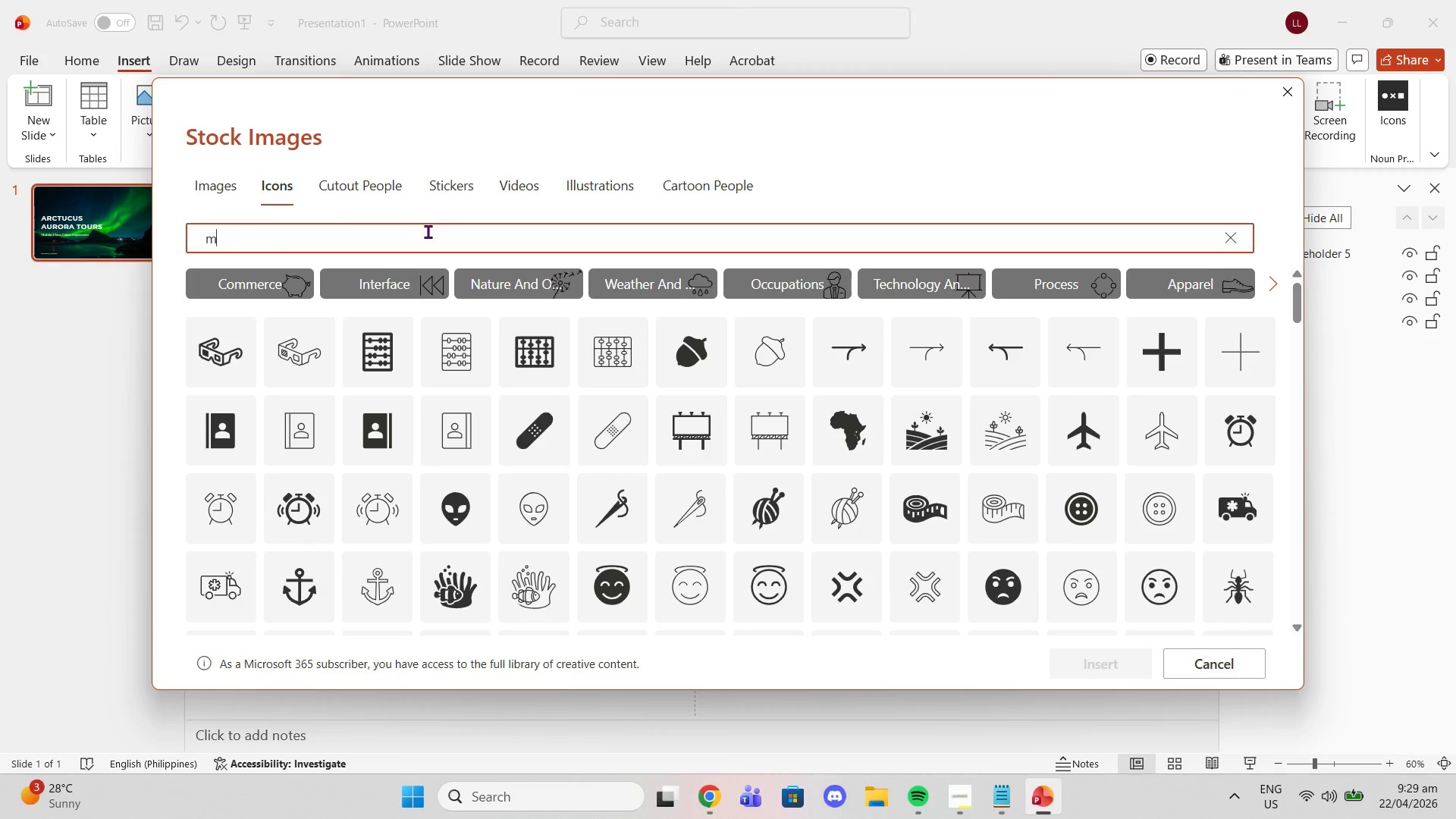 
type(moutains)
 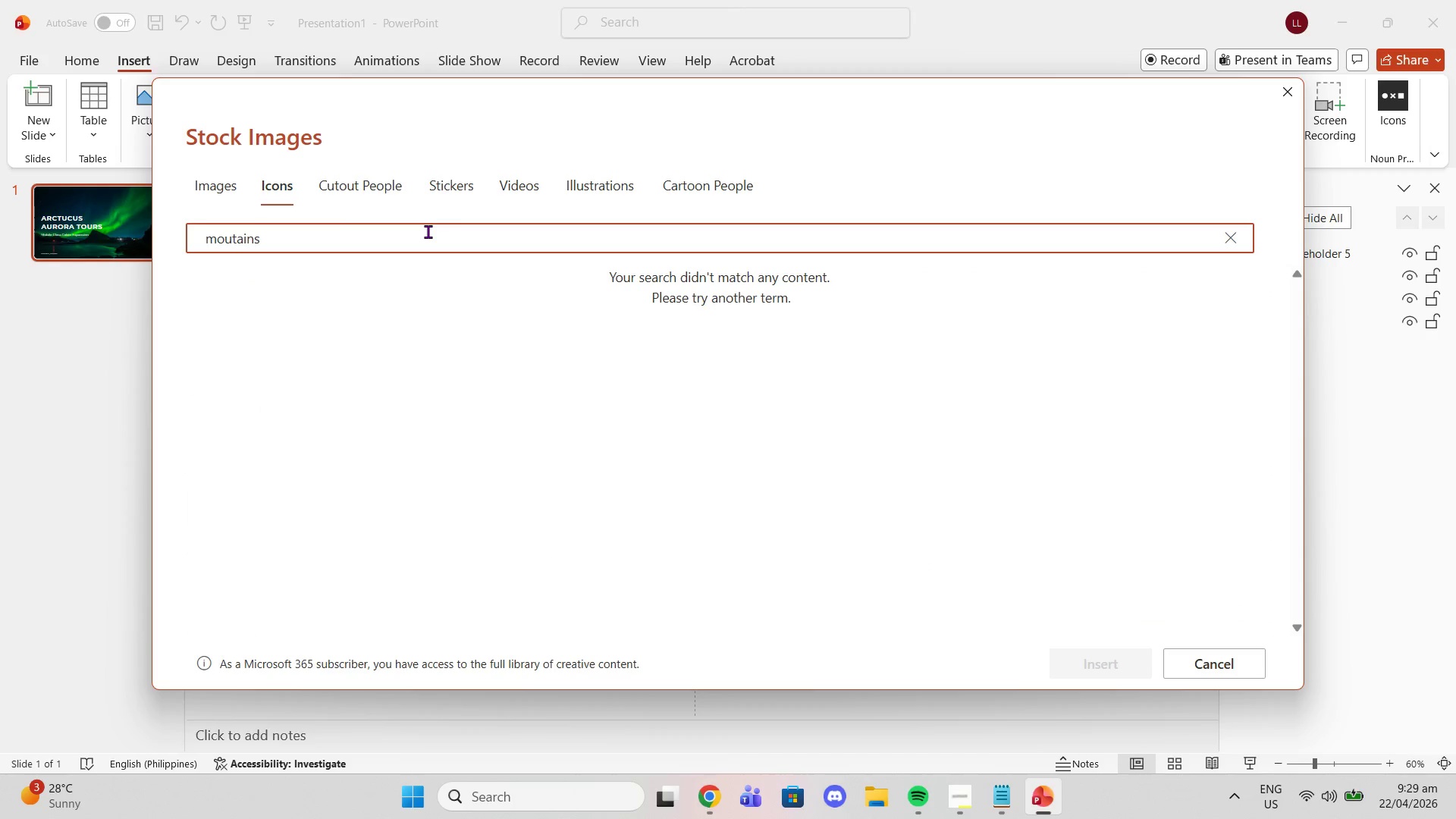 
key(Enter)
 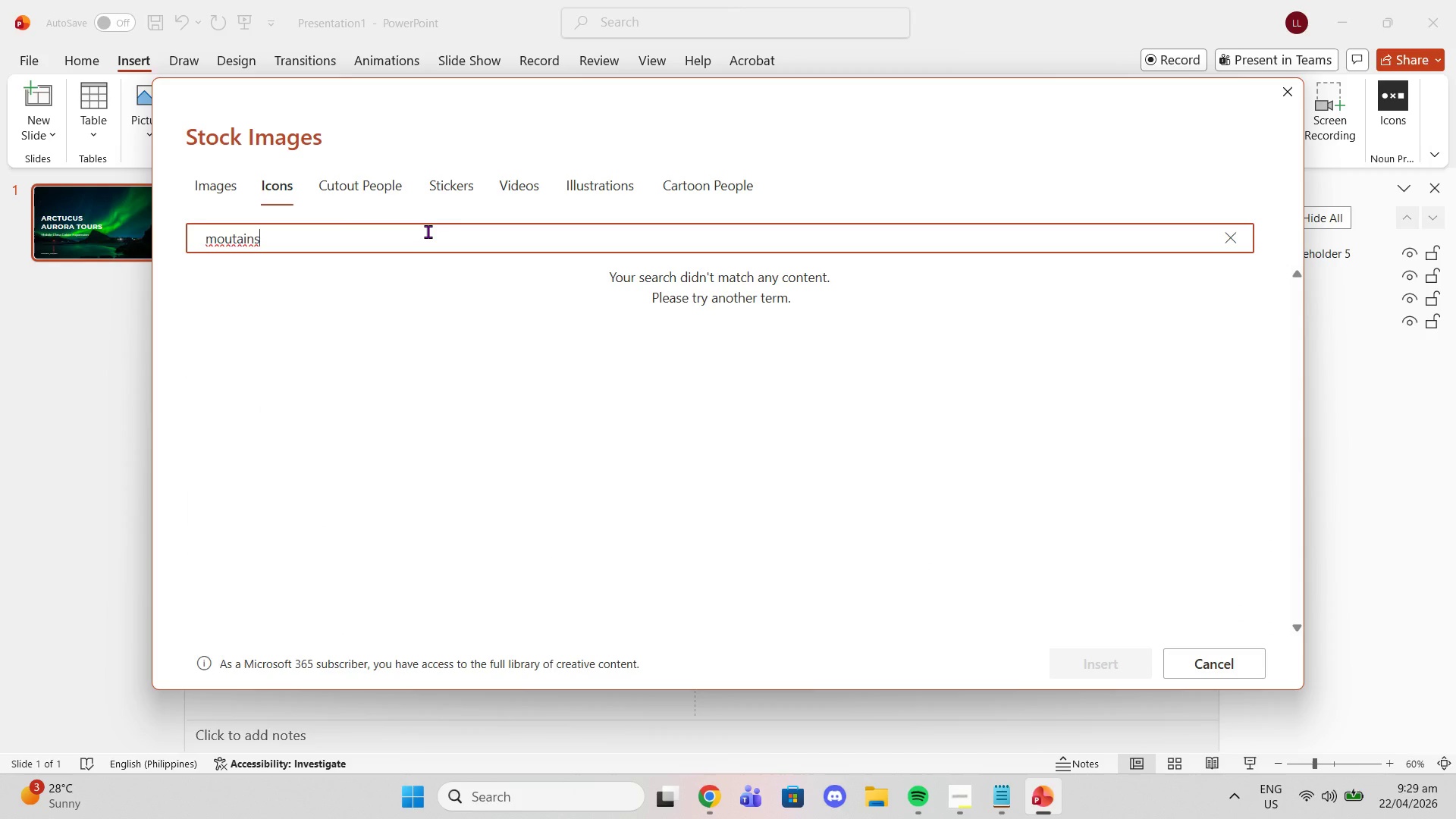 
key(Backspace)
key(Backspace)
key(Backspace)
key(Backspace)
key(Backspace)
type(ntain)
 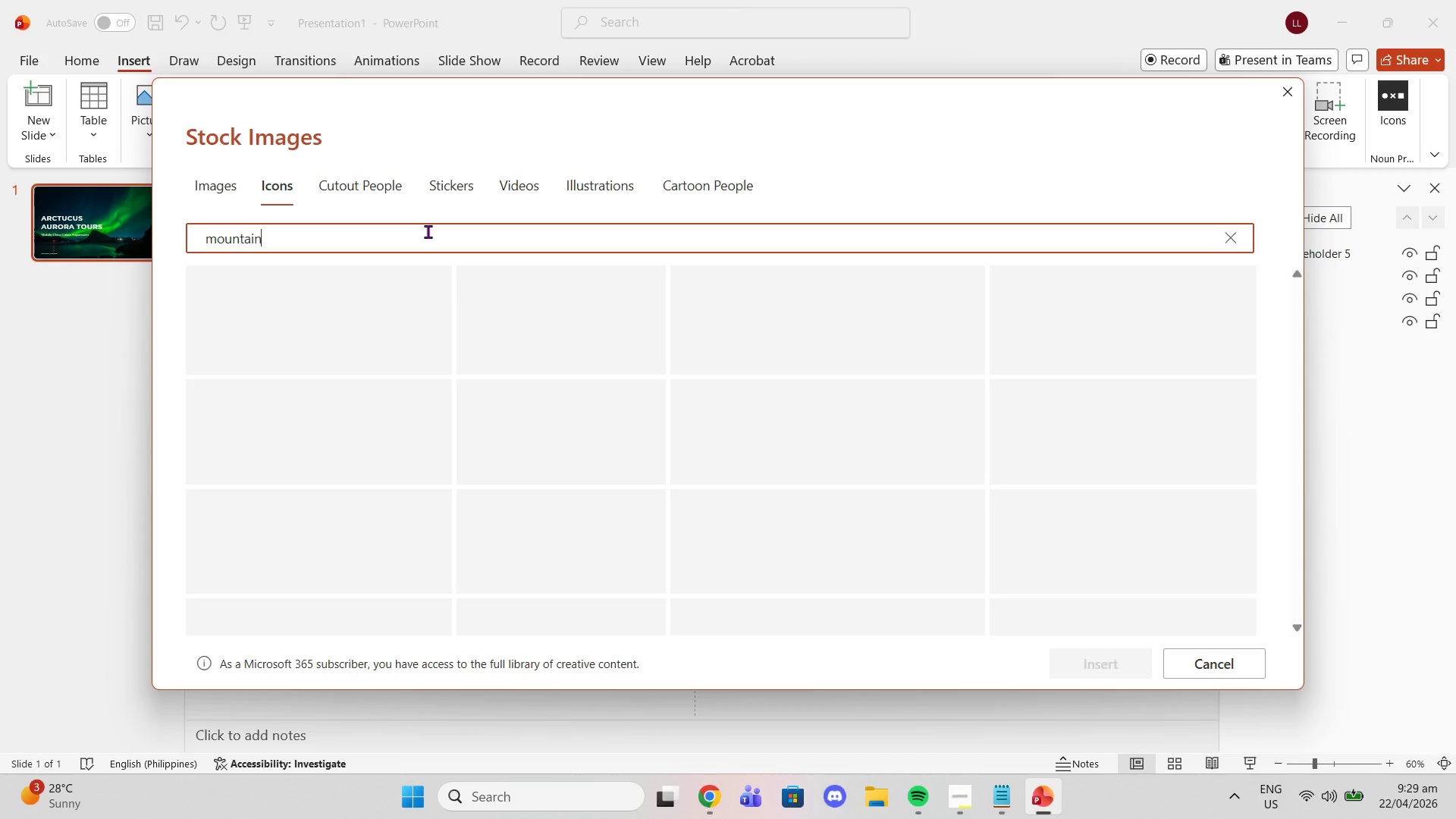 
key(Enter)
 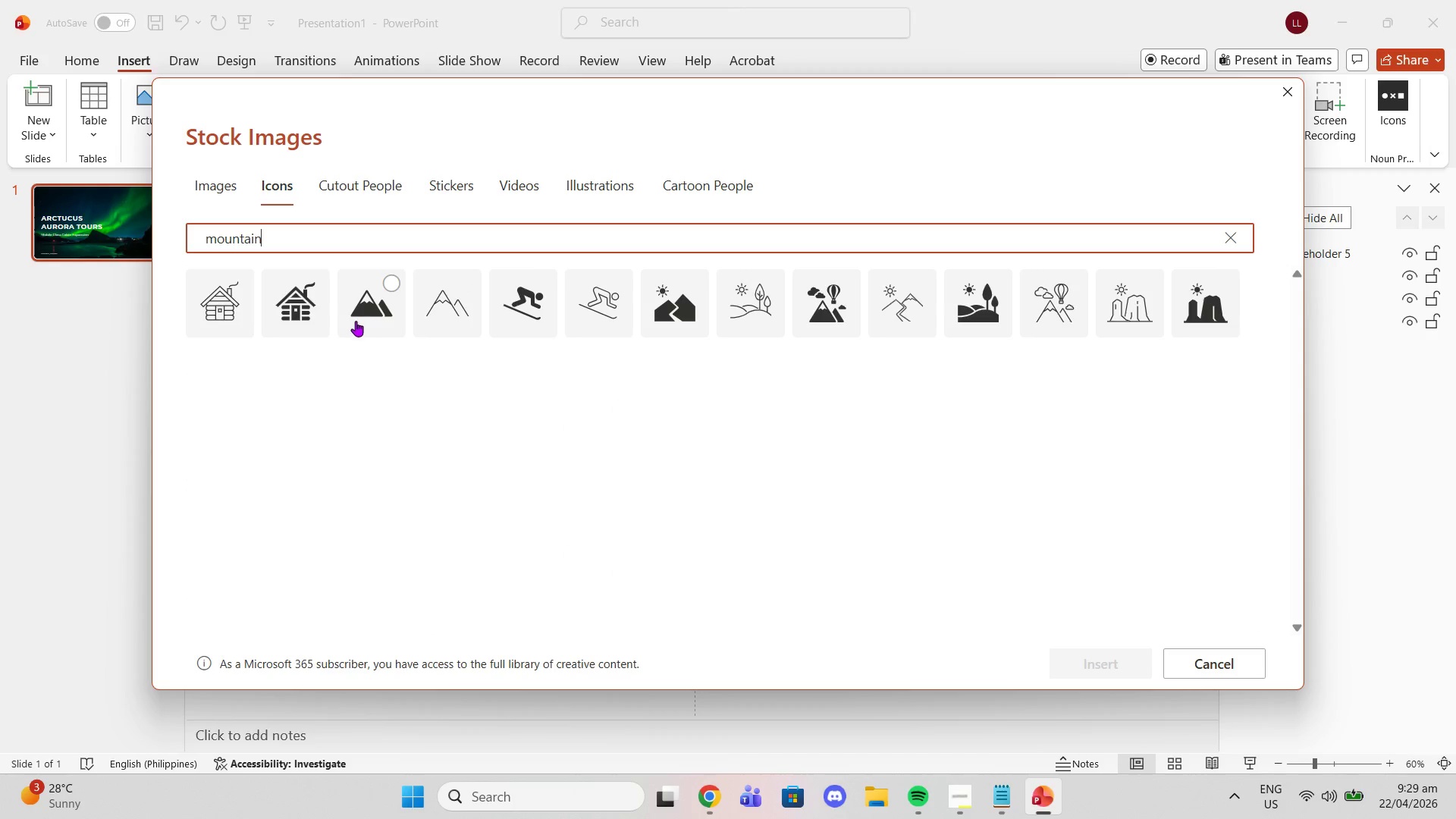 
left_click([353, 322])
 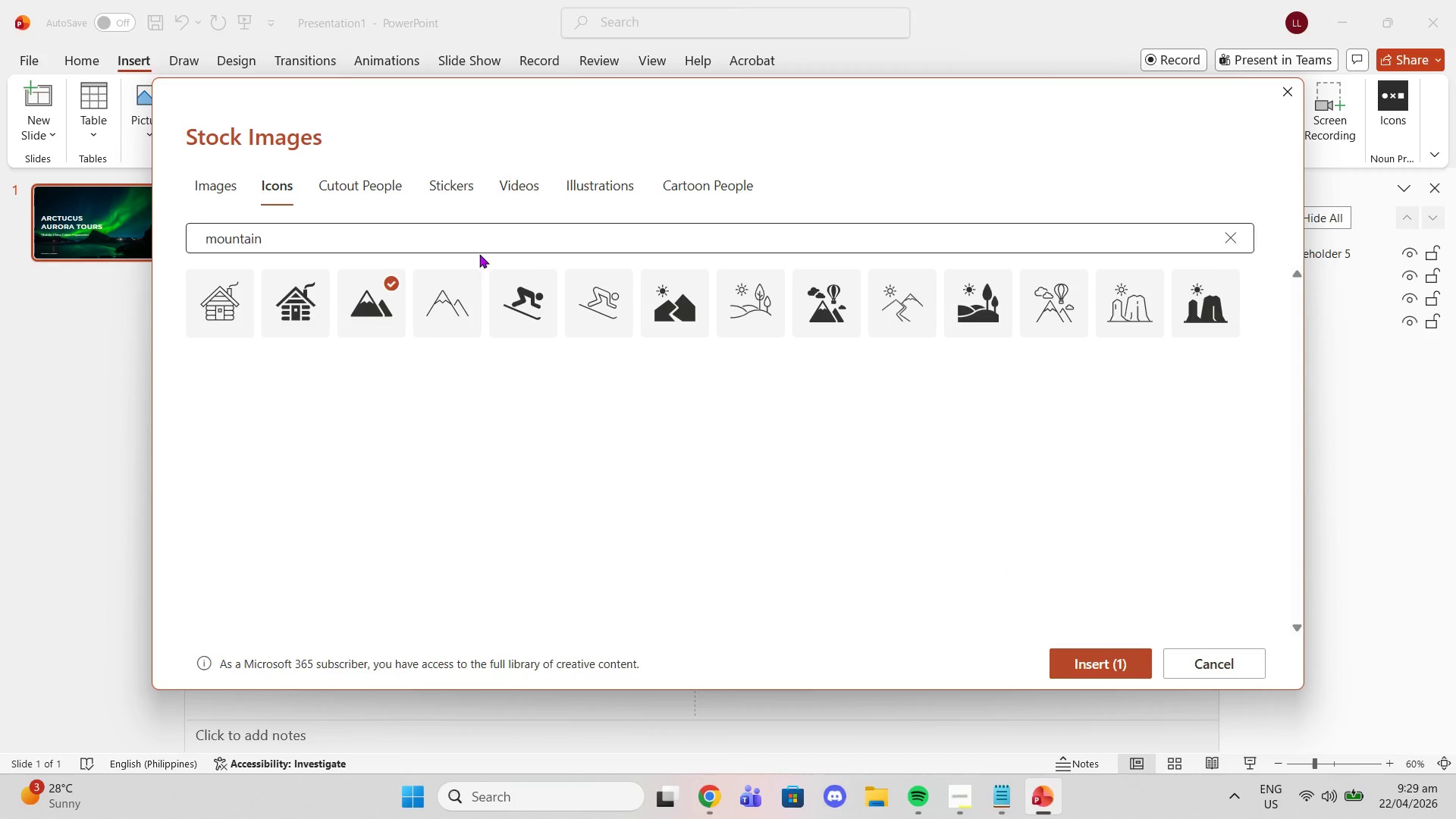 
left_click([477, 289])
 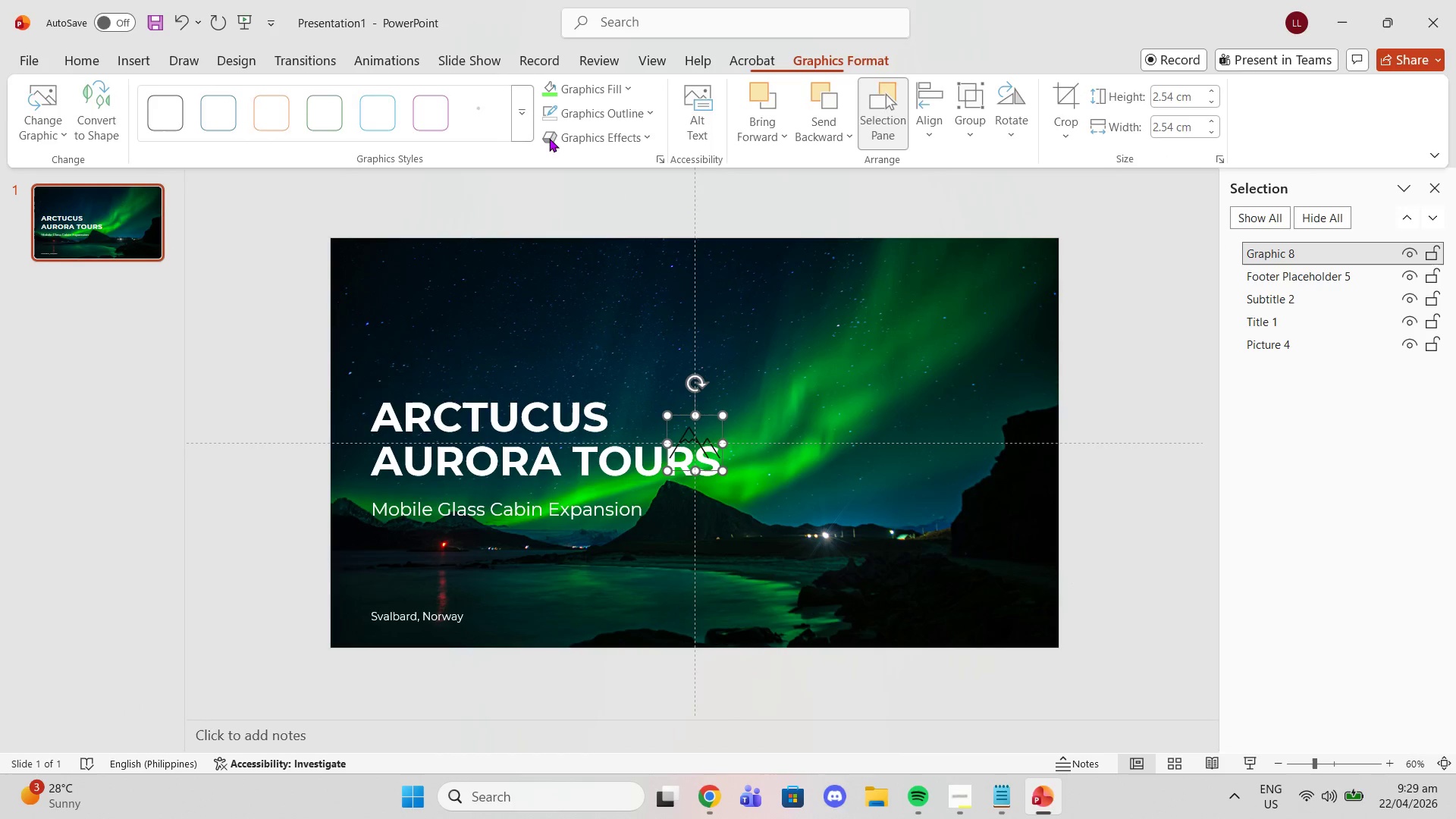 
wait(5.14)
 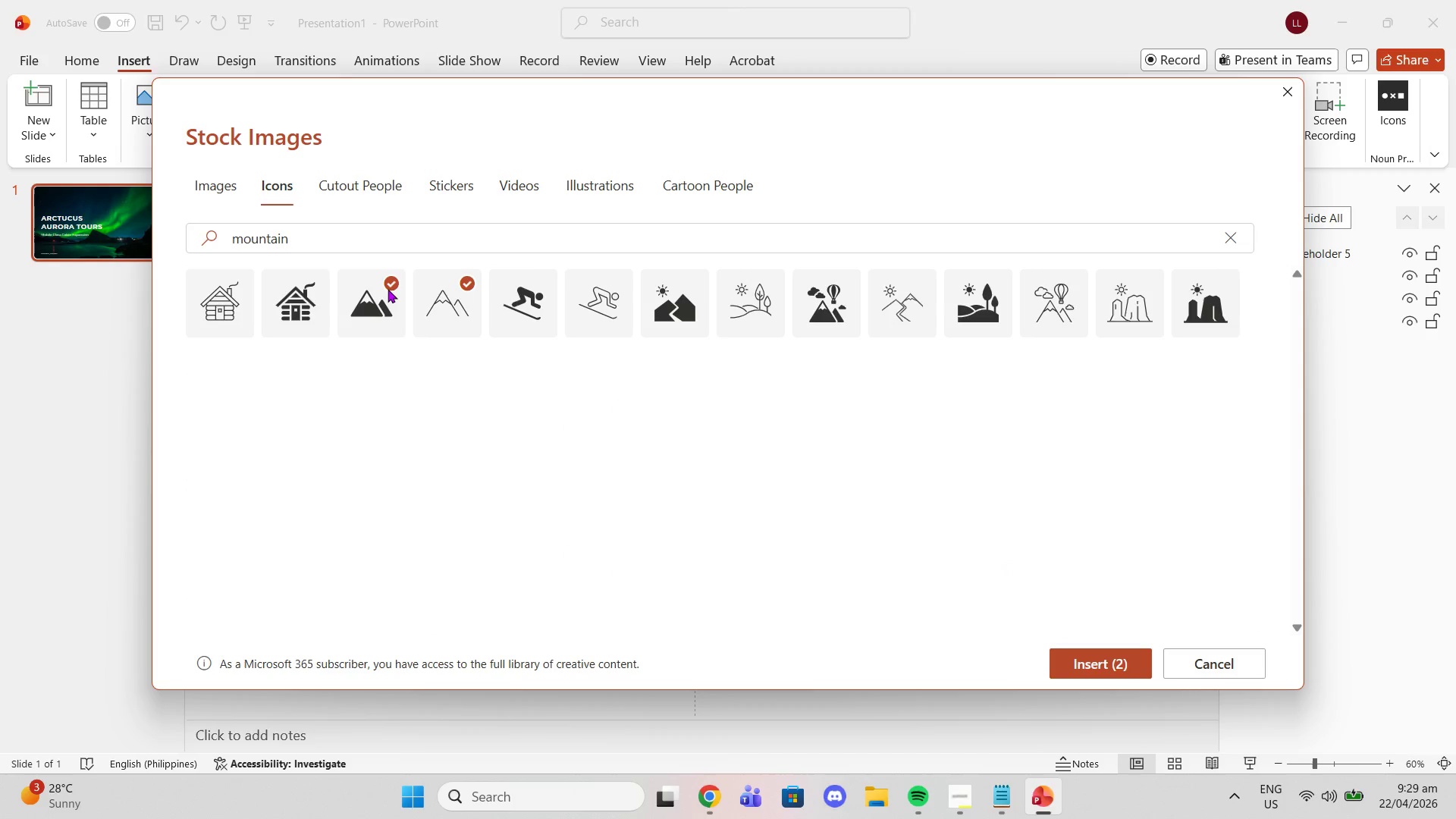 
left_click([550, 86])
 